 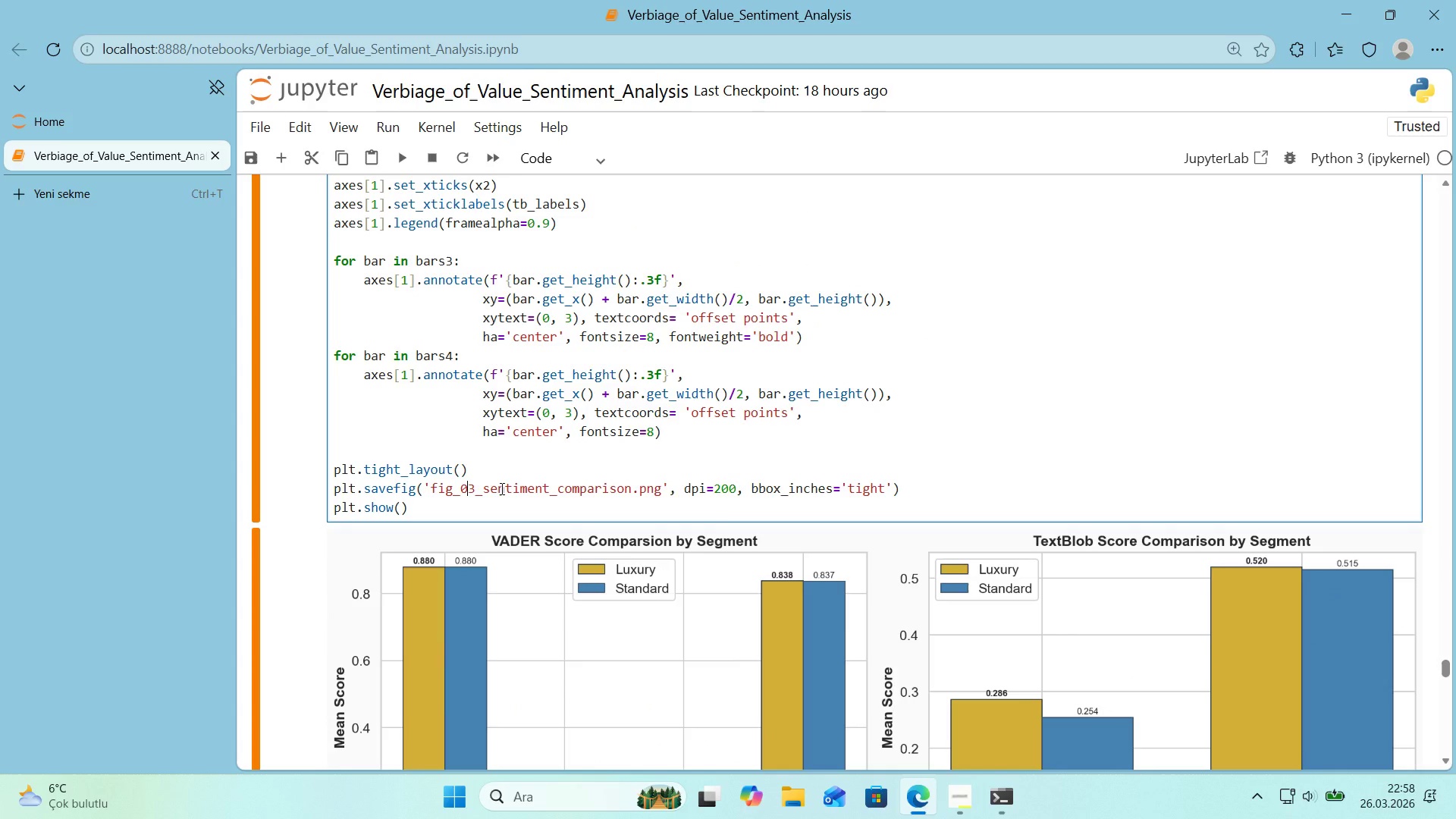 
key(Shift+Enter)
 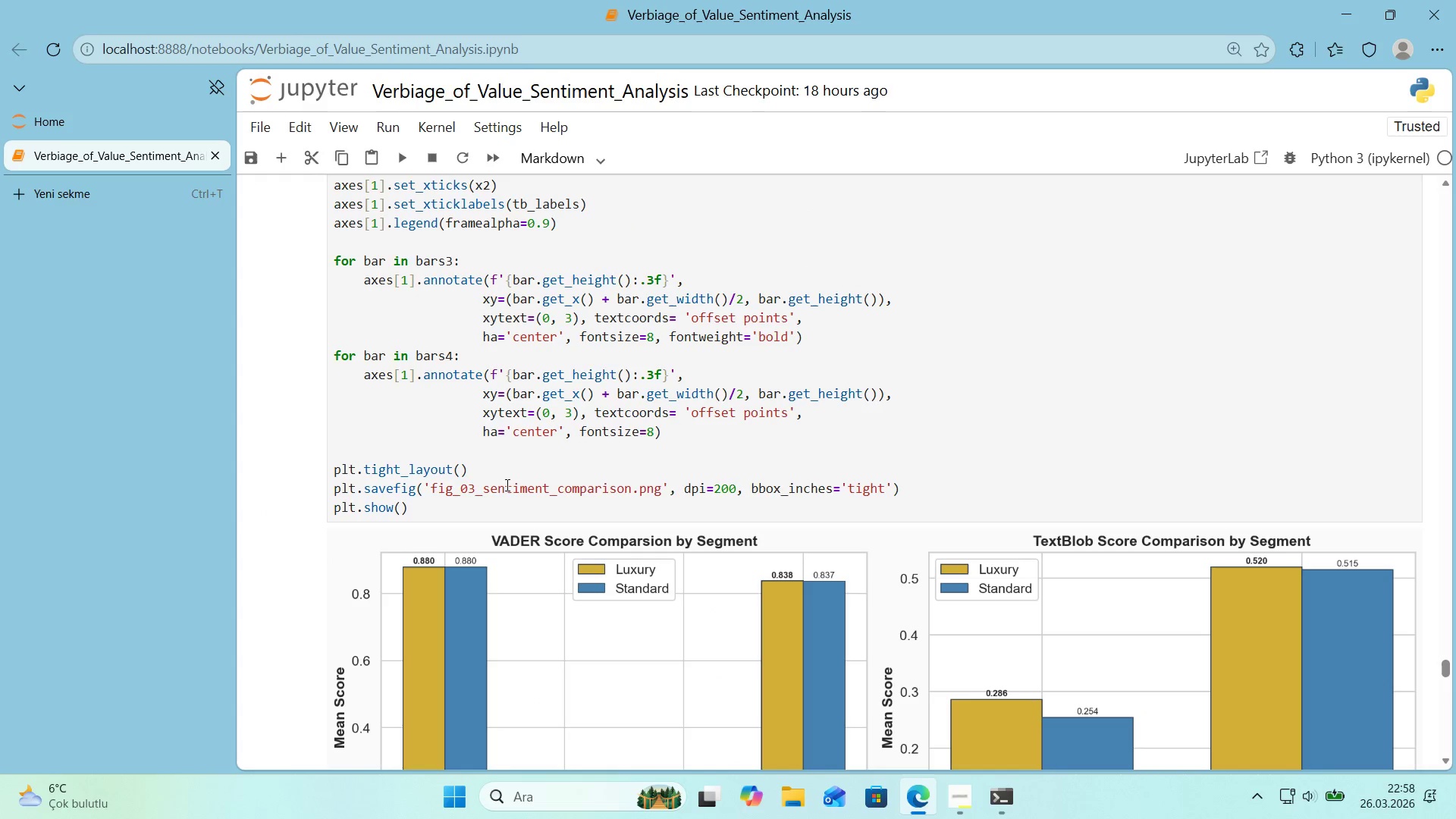 
scroll: coordinate [507, 477], scroll_direction: down, amount: 9.0
 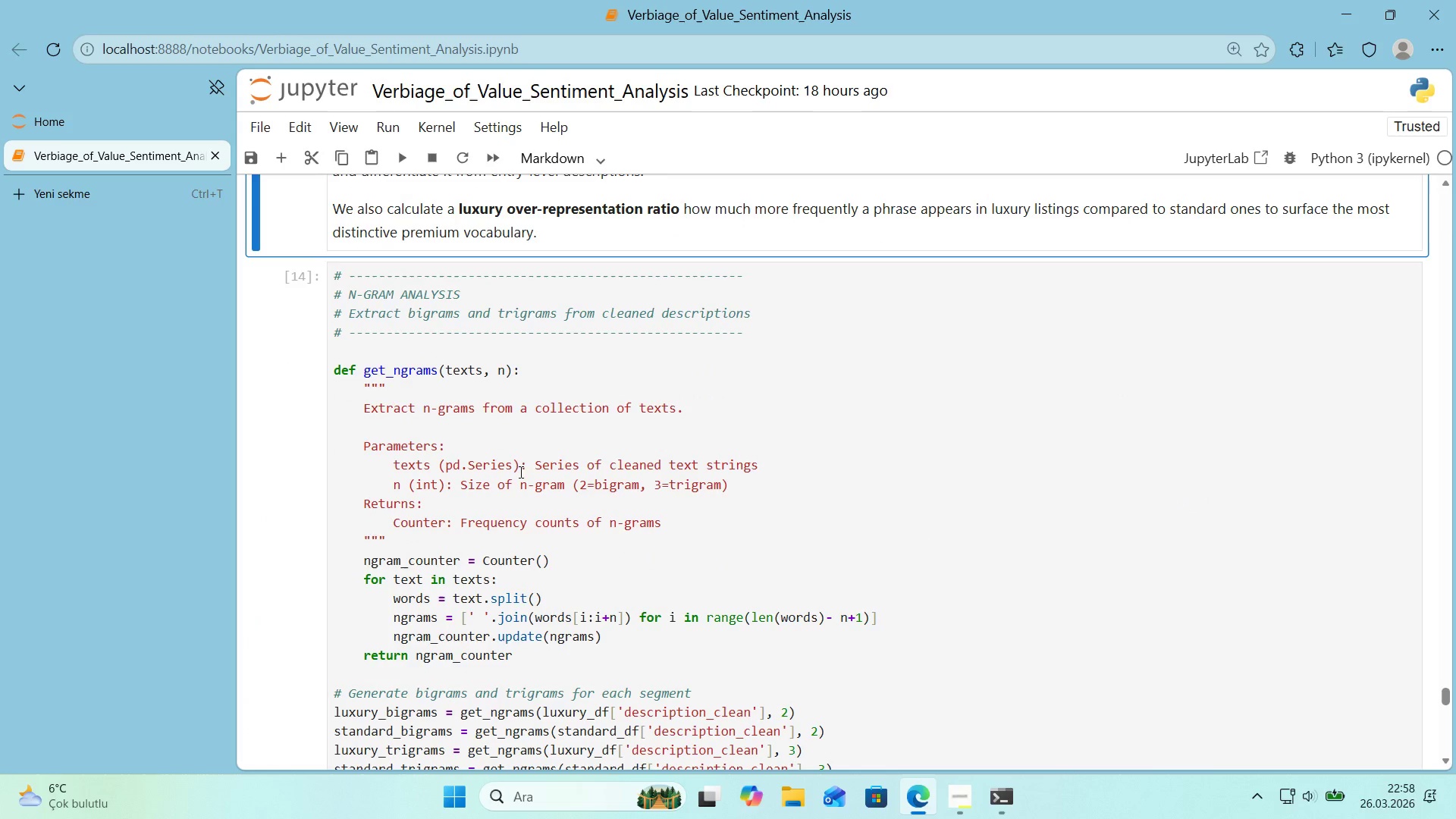 
key(Shift+Enter)
 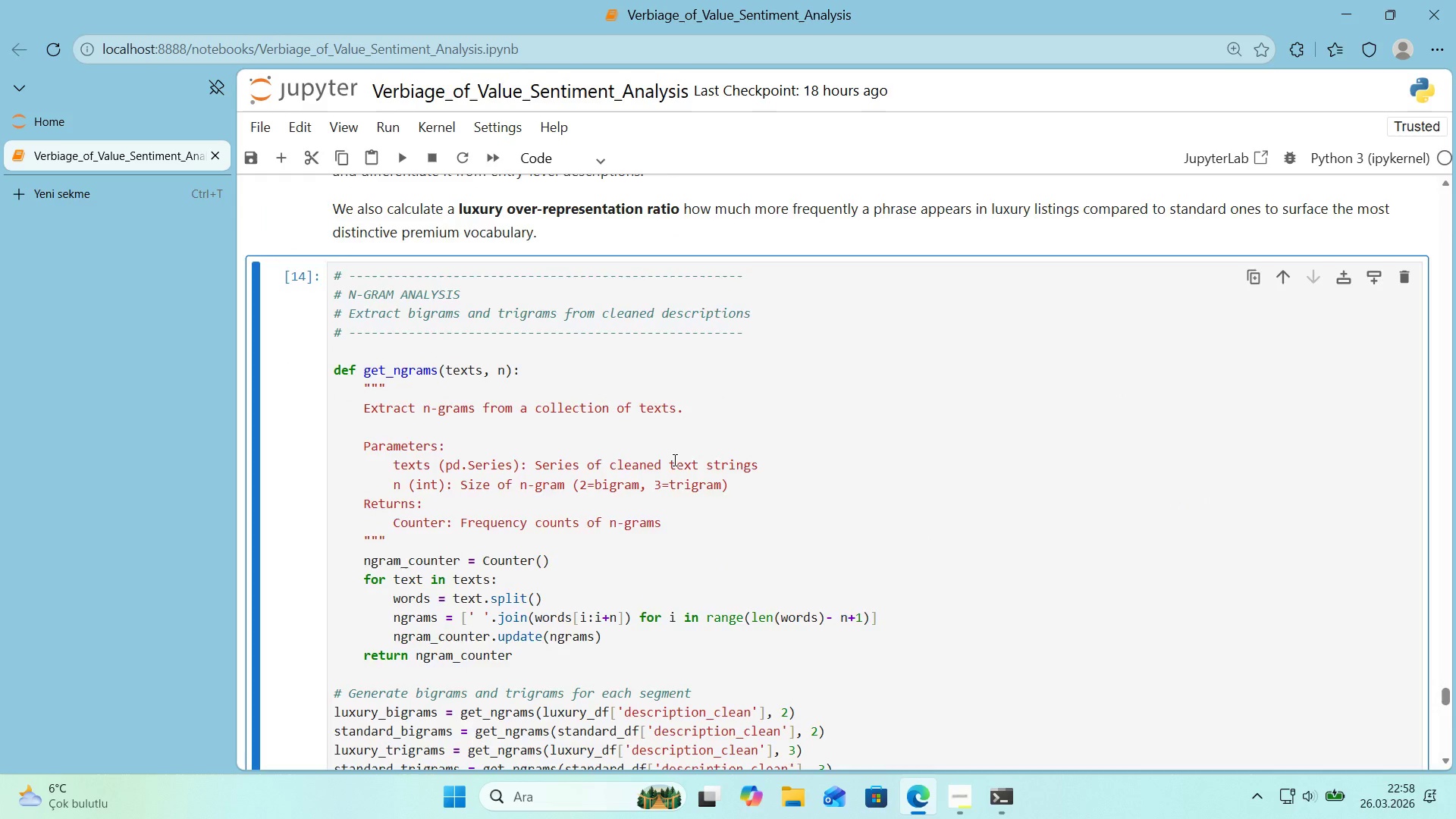 
key(Shift+Enter)
 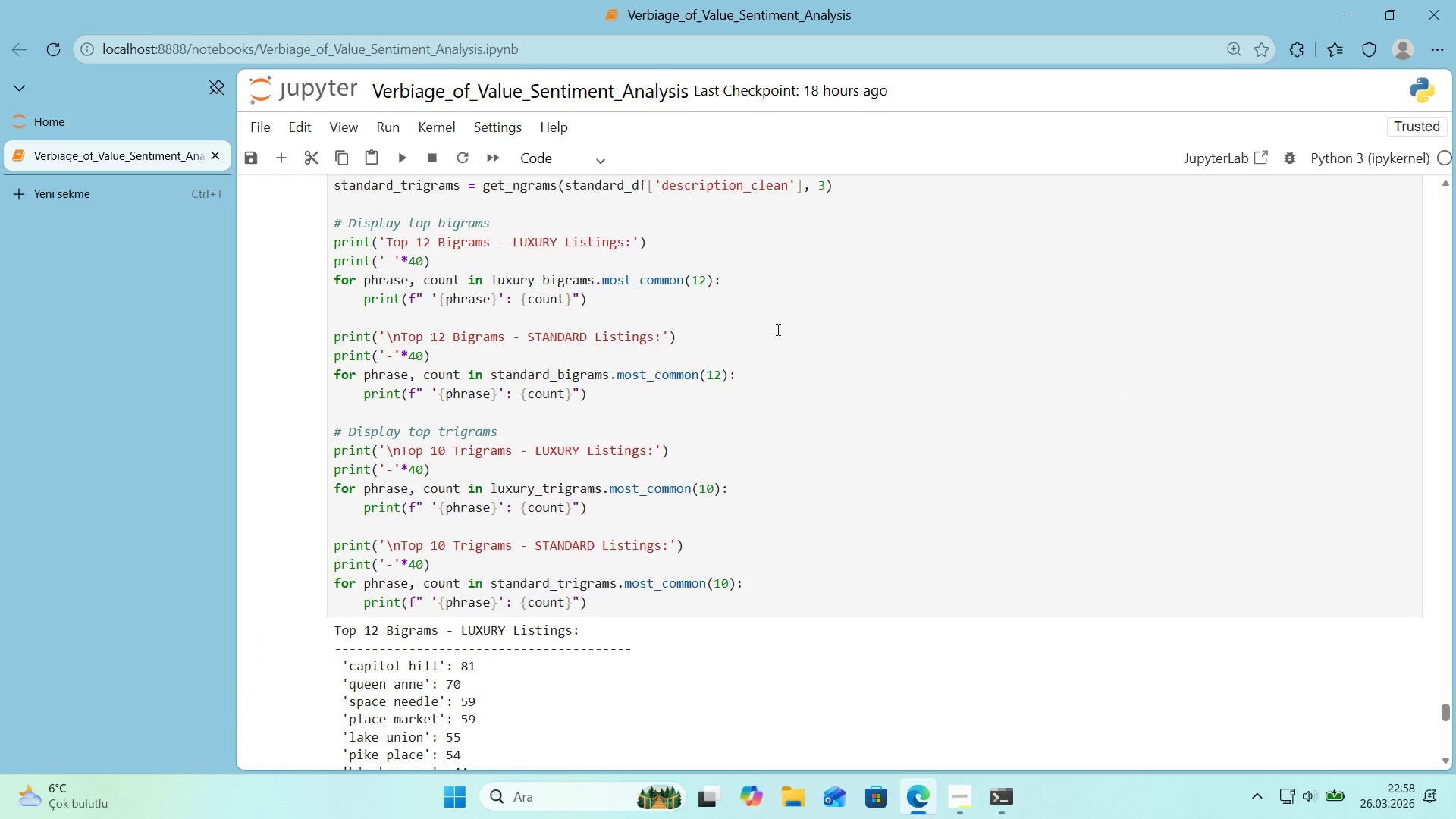 
scroll: coordinate [777, 329], scroll_direction: up, amount: 58.0
 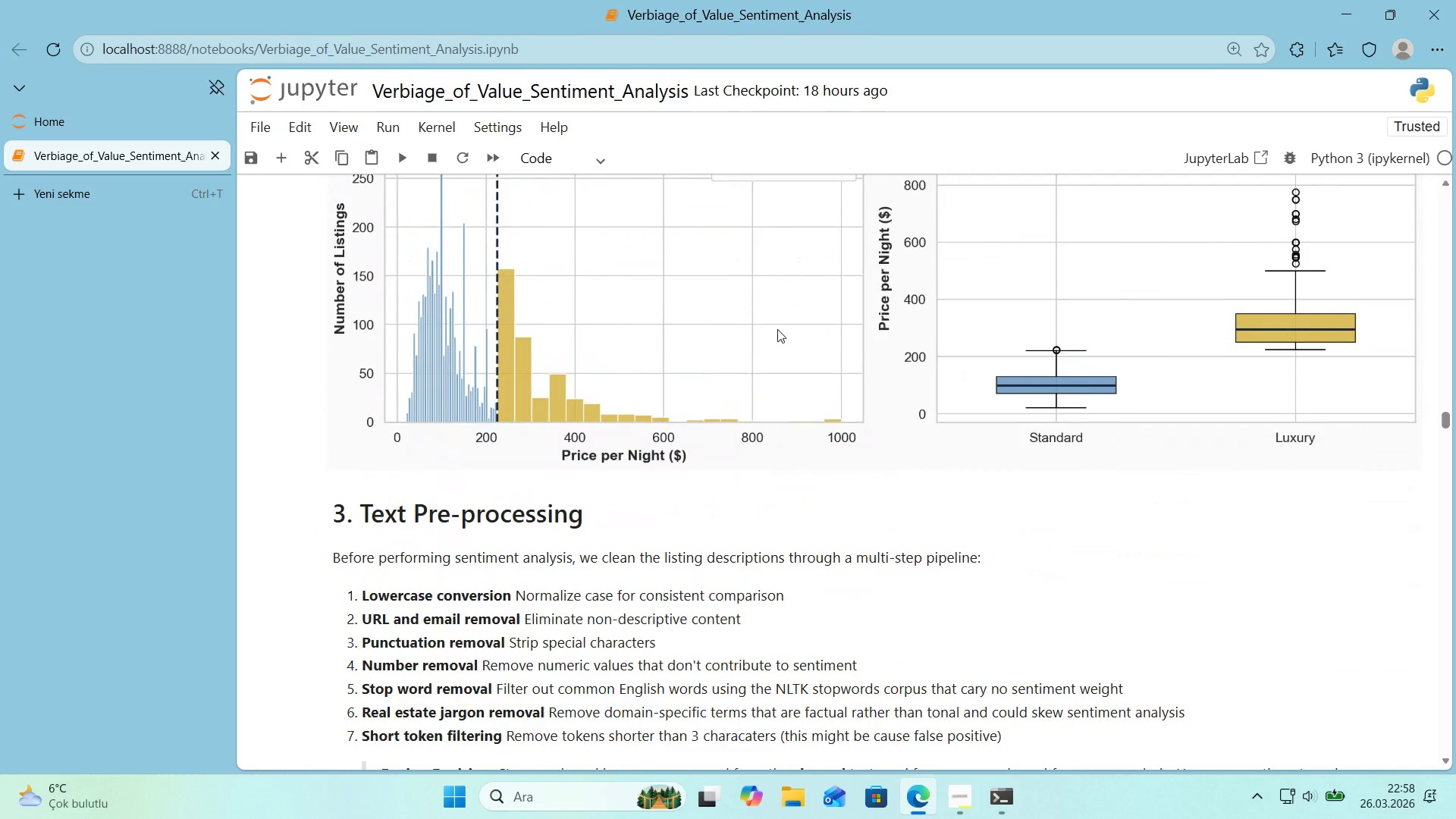 
scroll: coordinate [625, 385], scroll_direction: down, amount: 36.0
 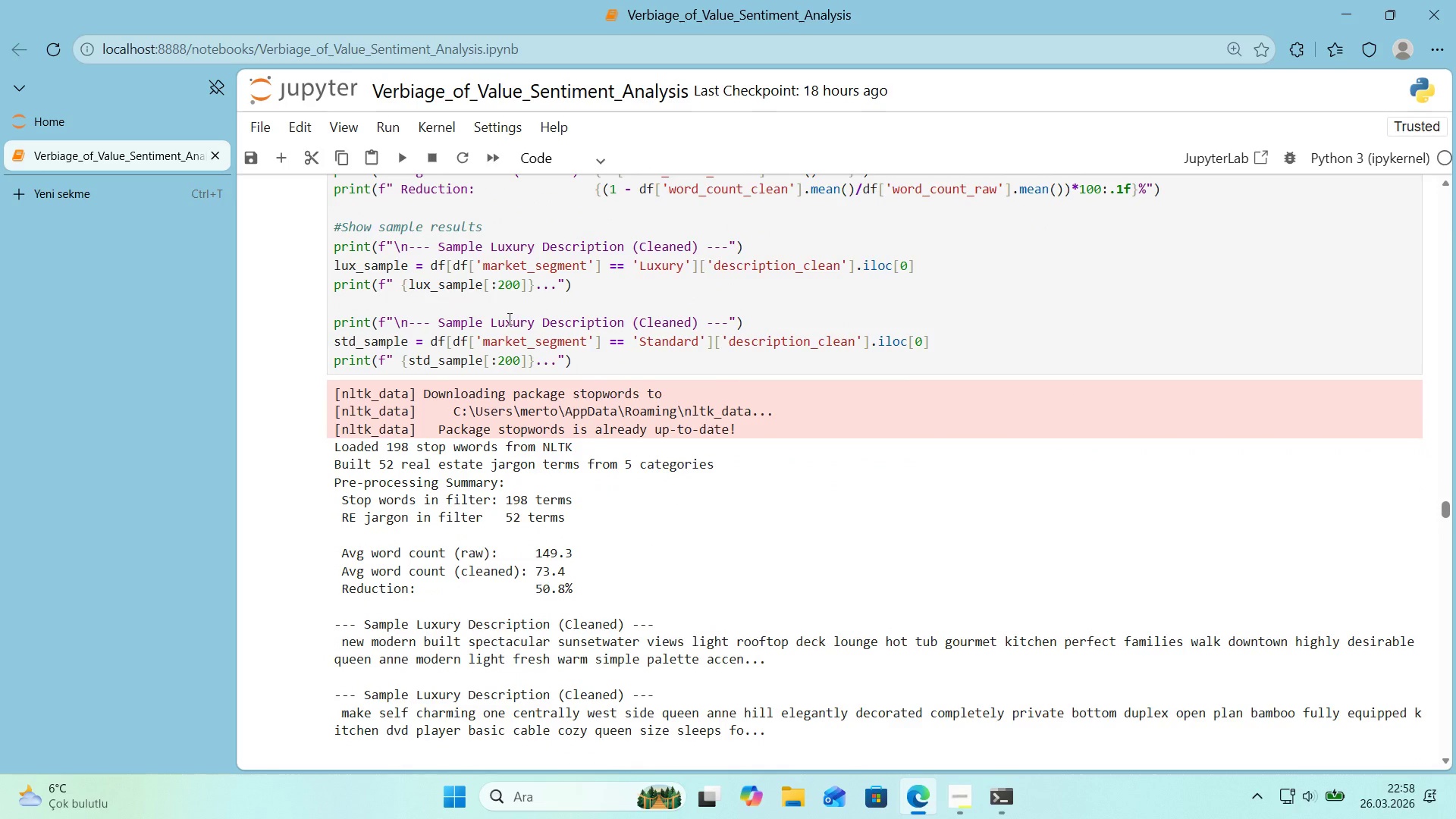 
wait(5.91)
 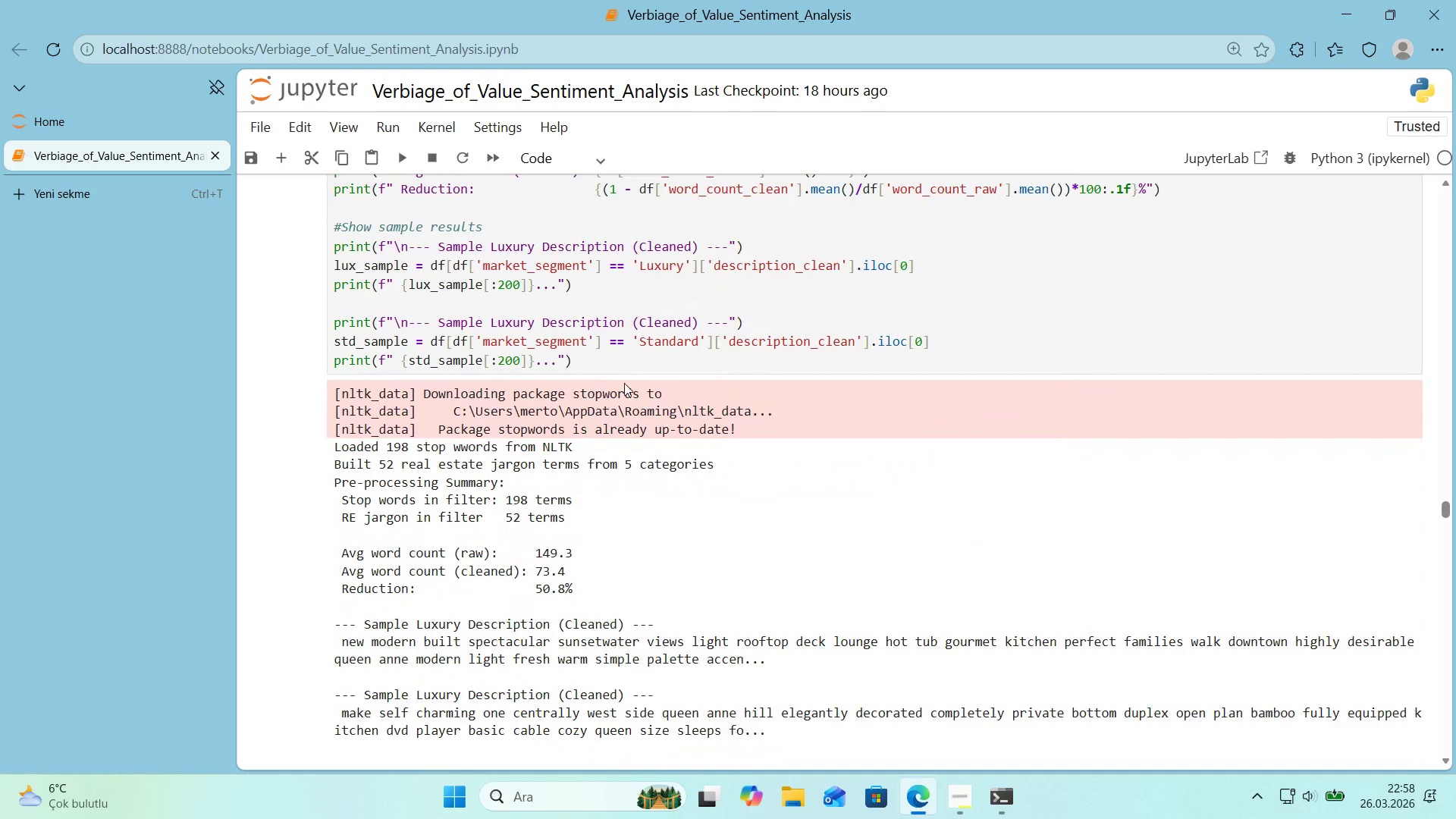 
double_click([508, 318])
 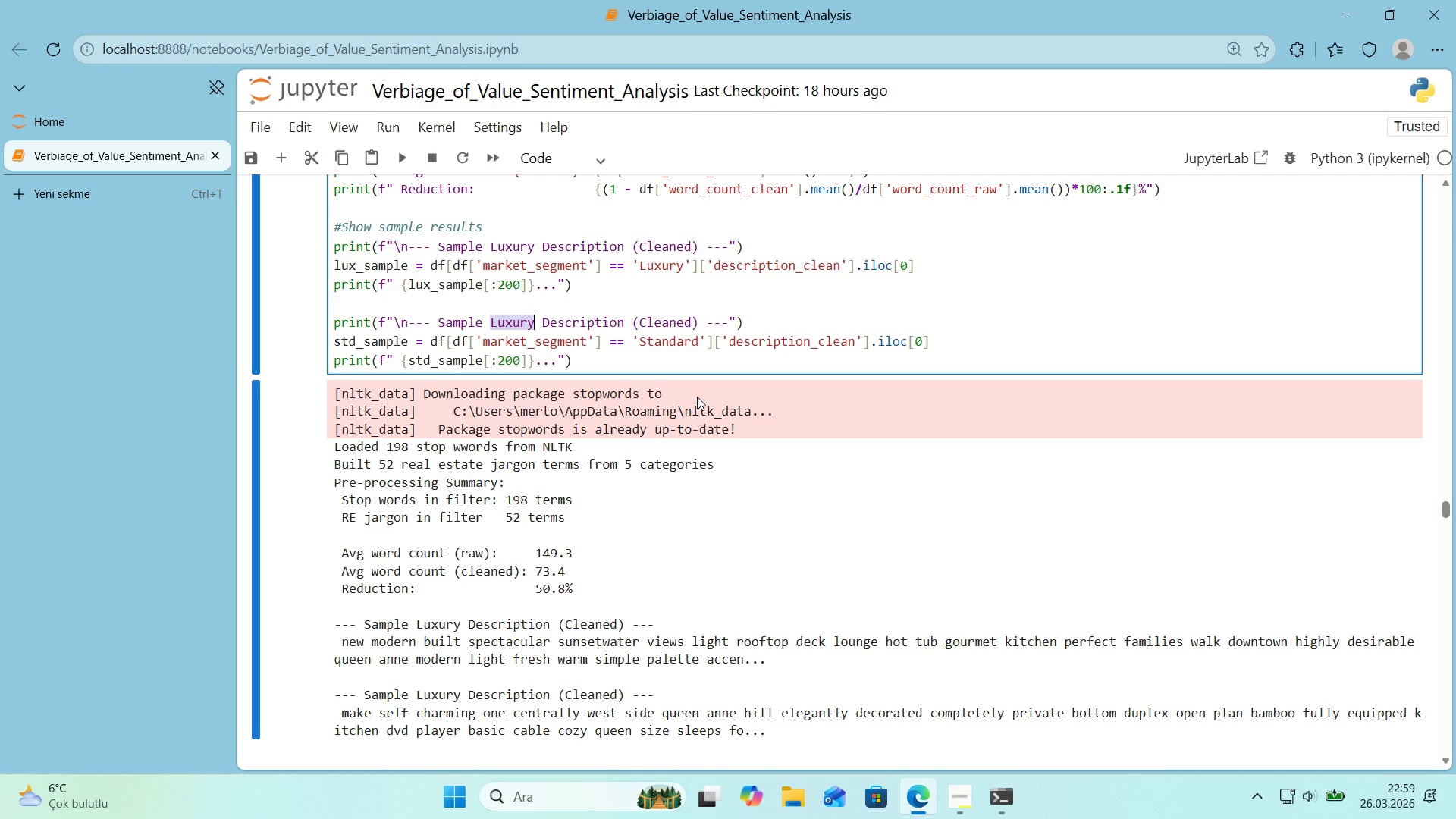 
type(Standard)
 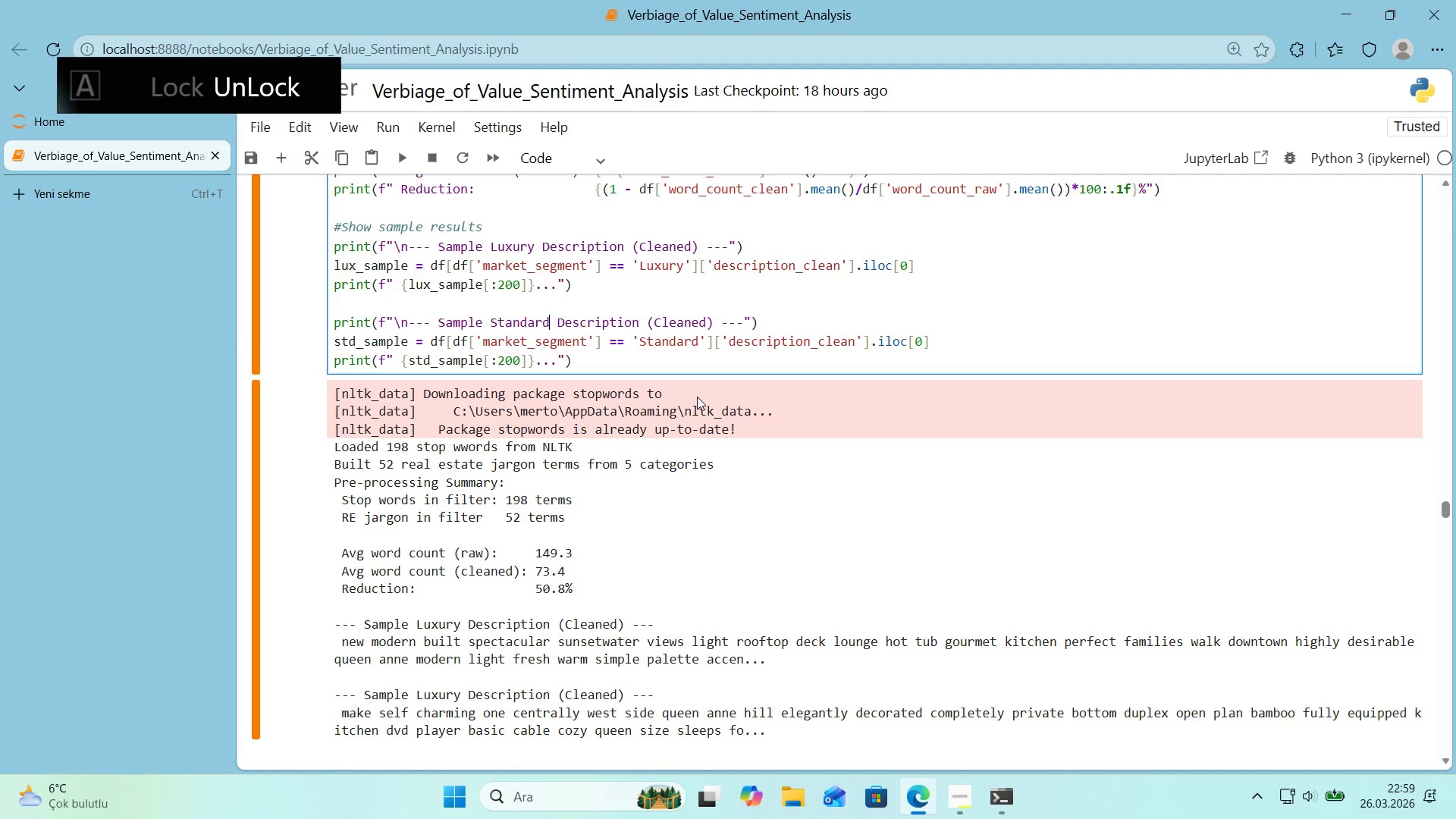 
hold_key(key=ShiftLeft, duration=0.67)
 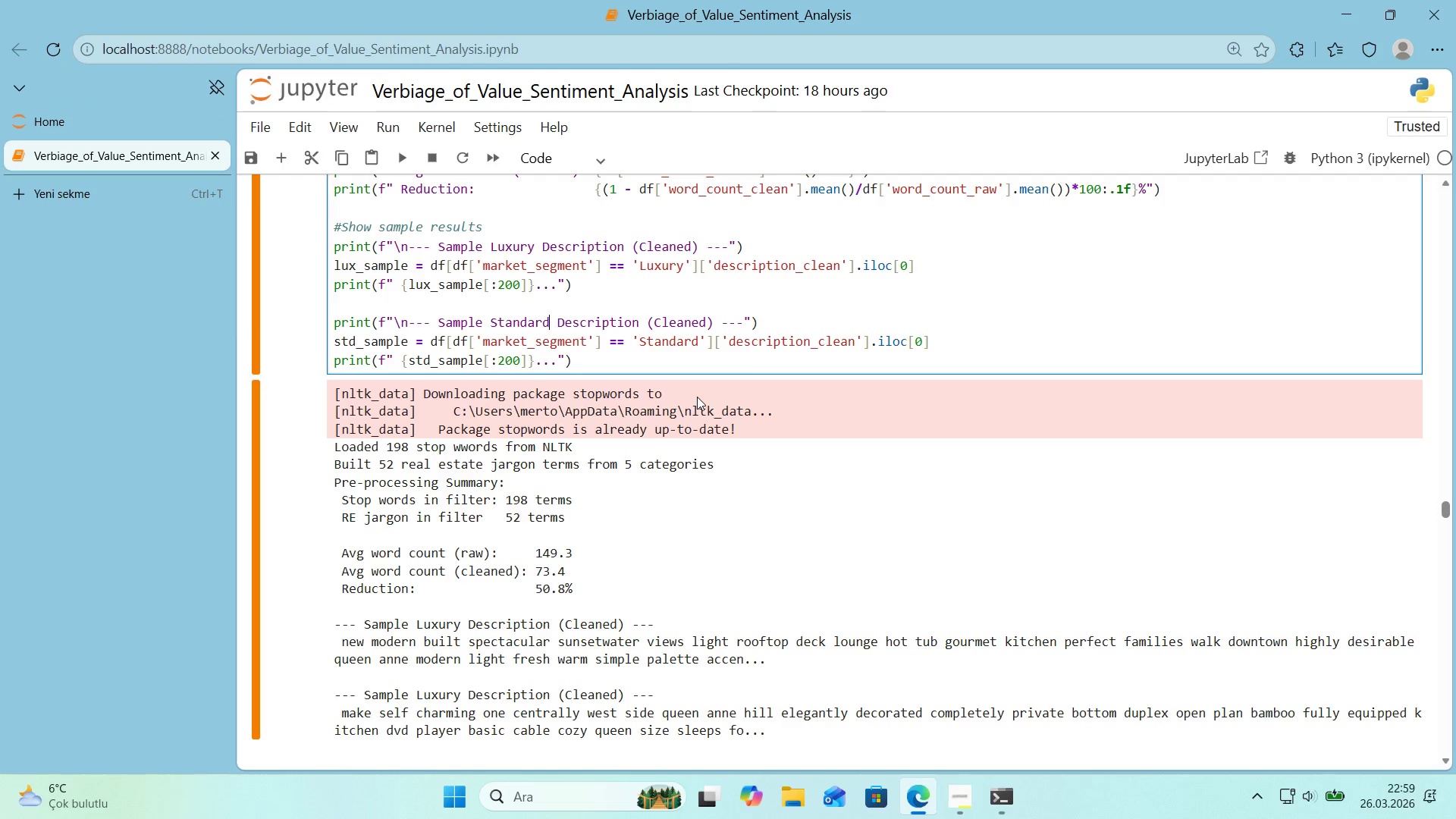 
key(Shift+Enter)
 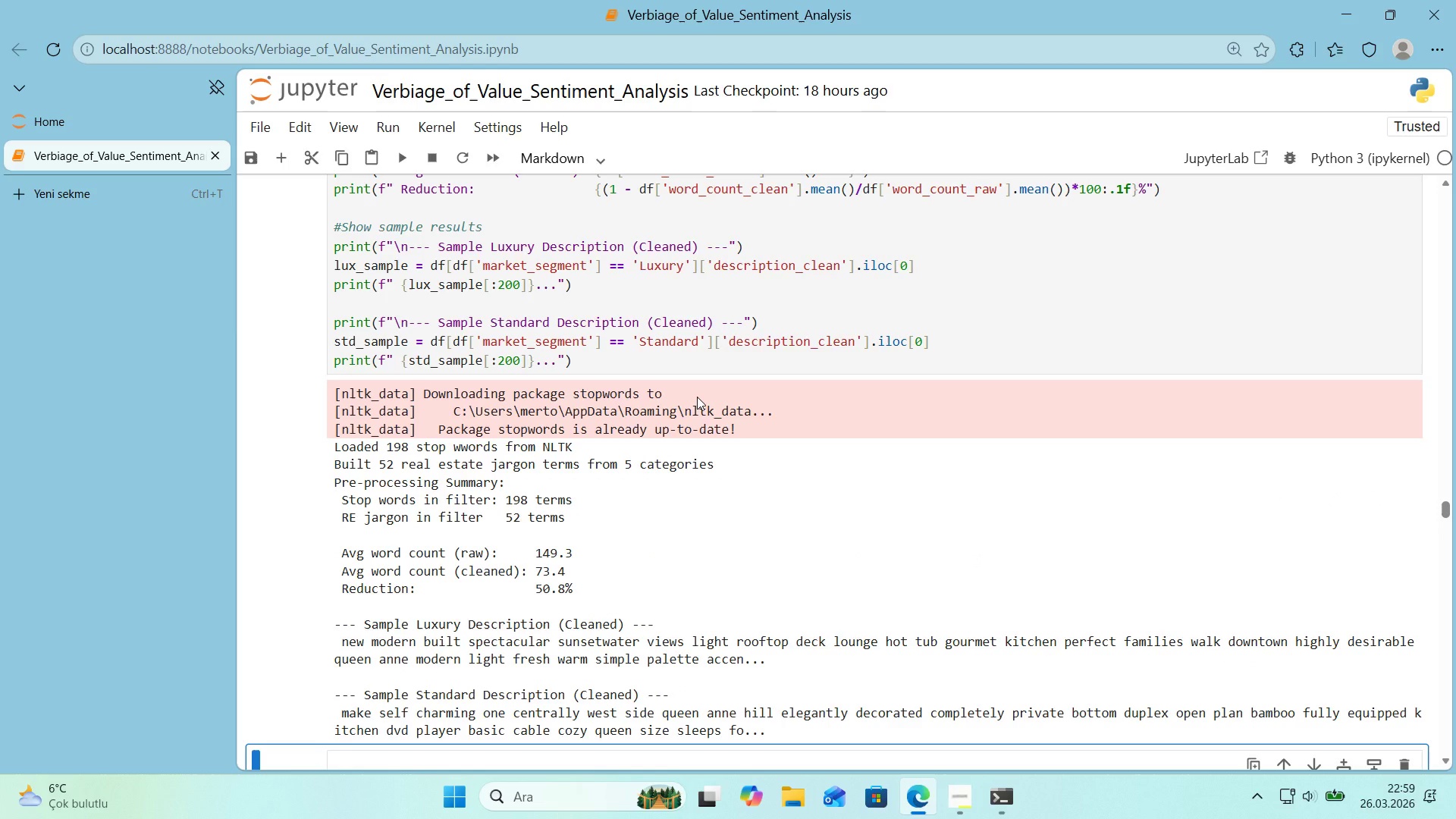 
key(Shift+Enter)
 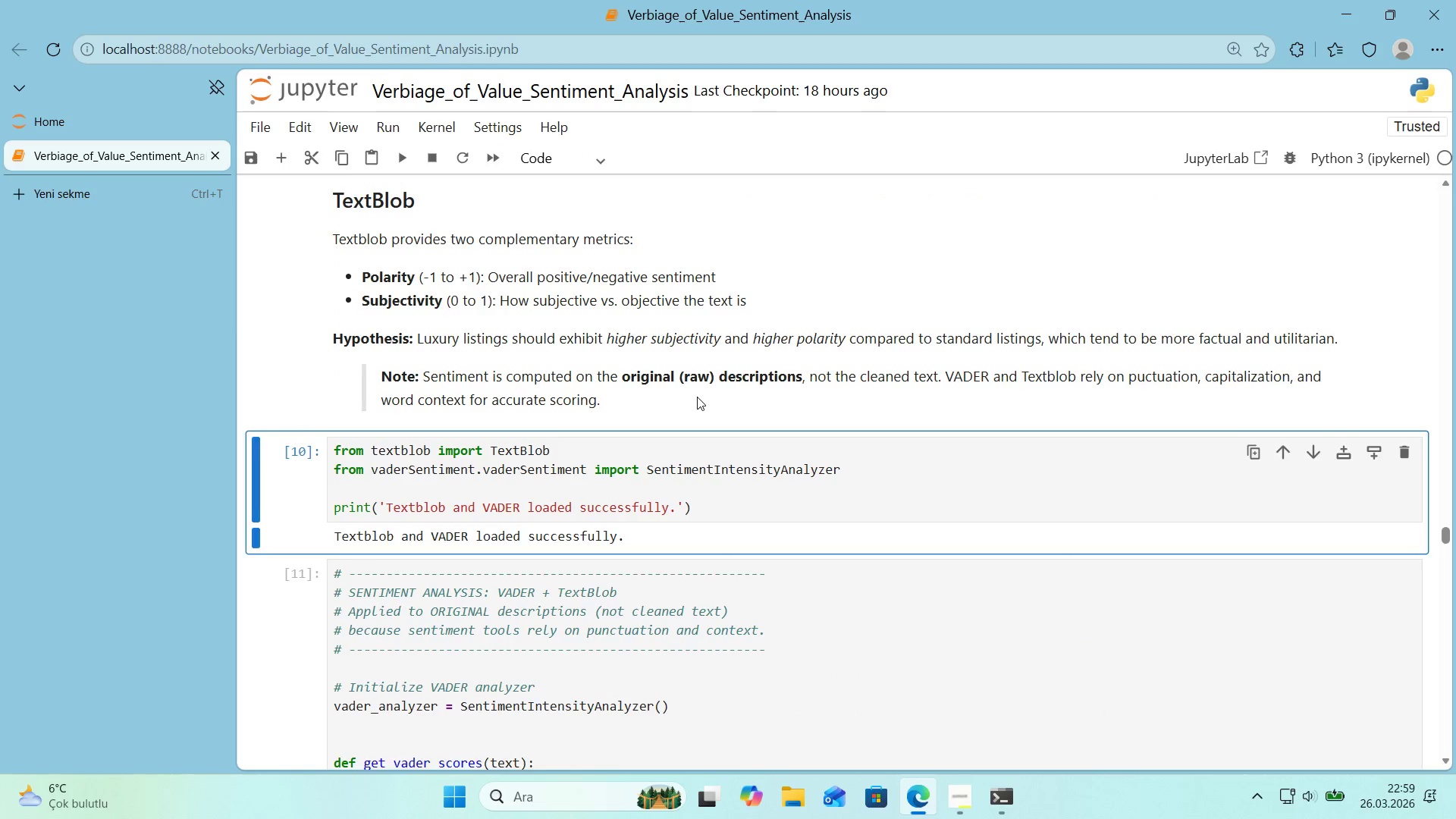 
key(Shift+Enter)
 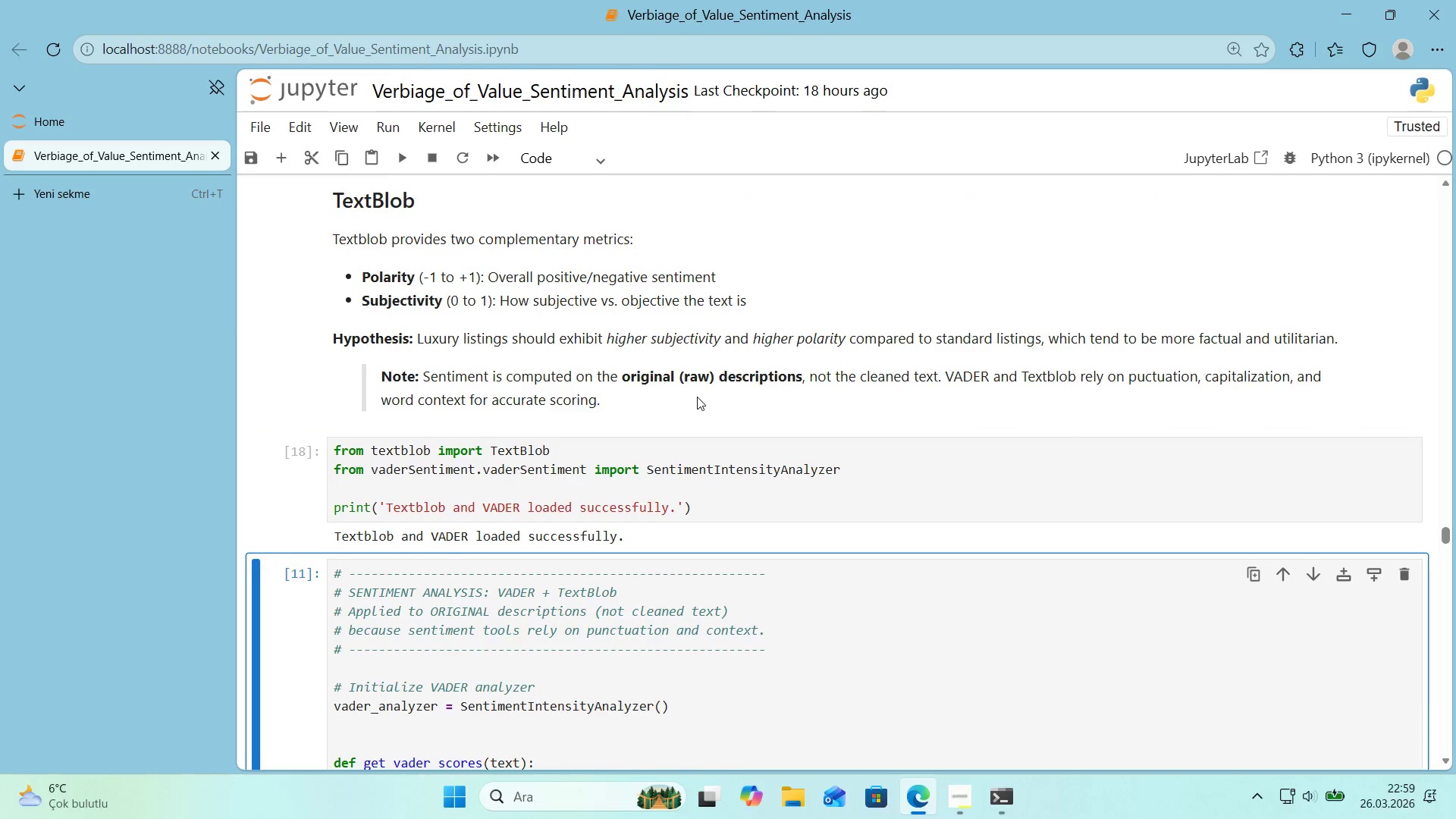 
key(Shift+Enter)
 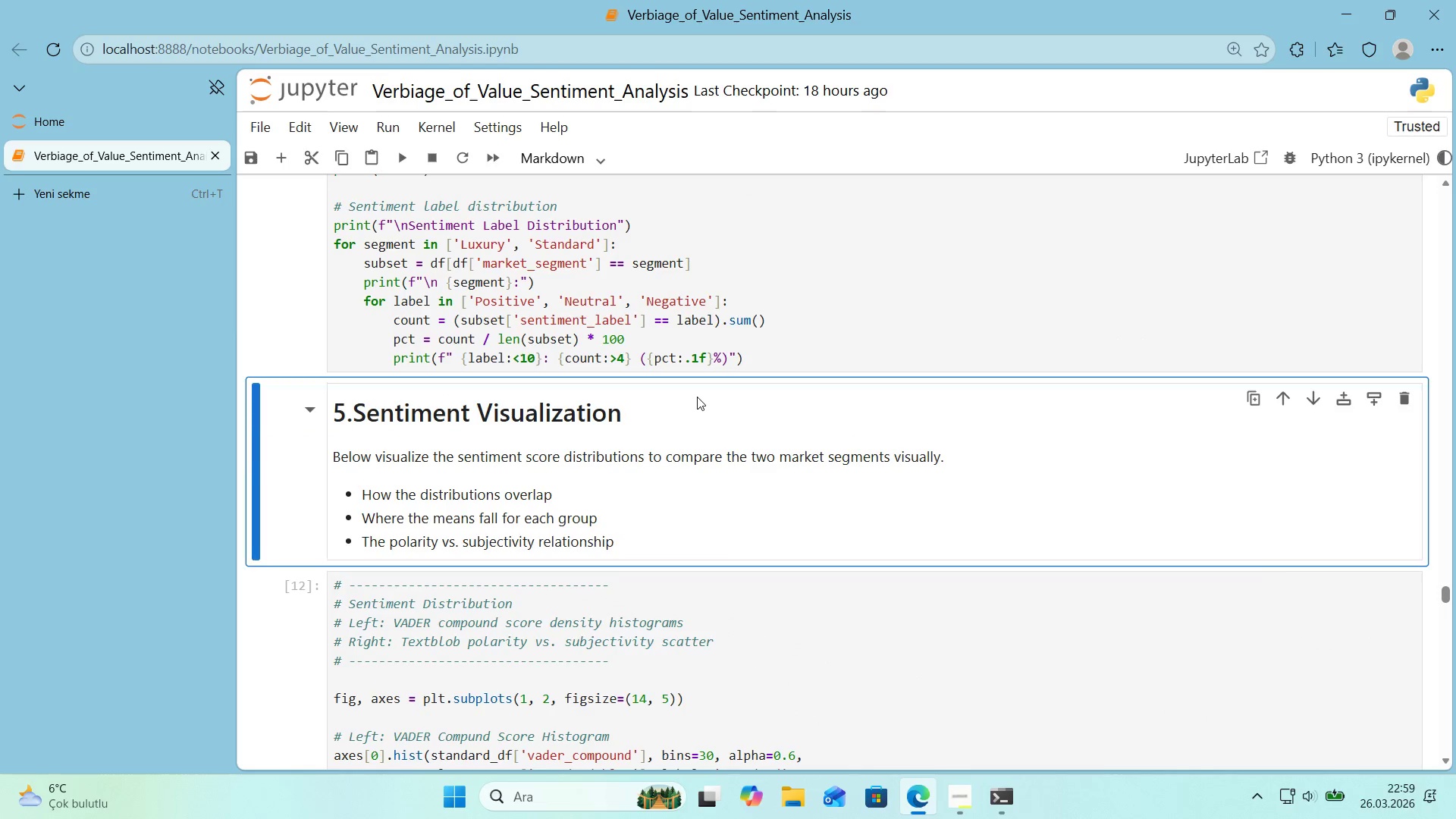 
key(Shift+Enter)
 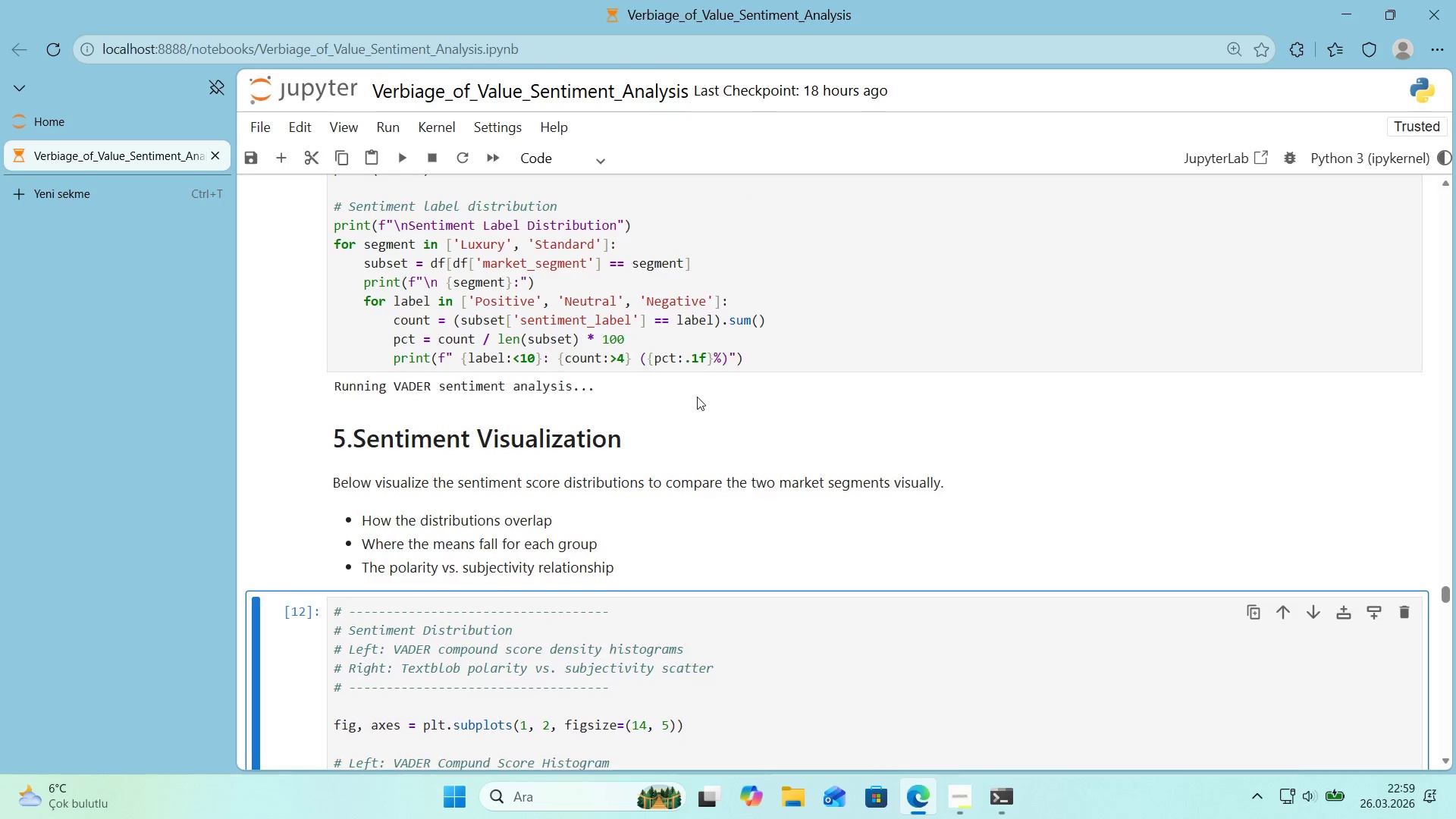 
key(Shift+Enter)
 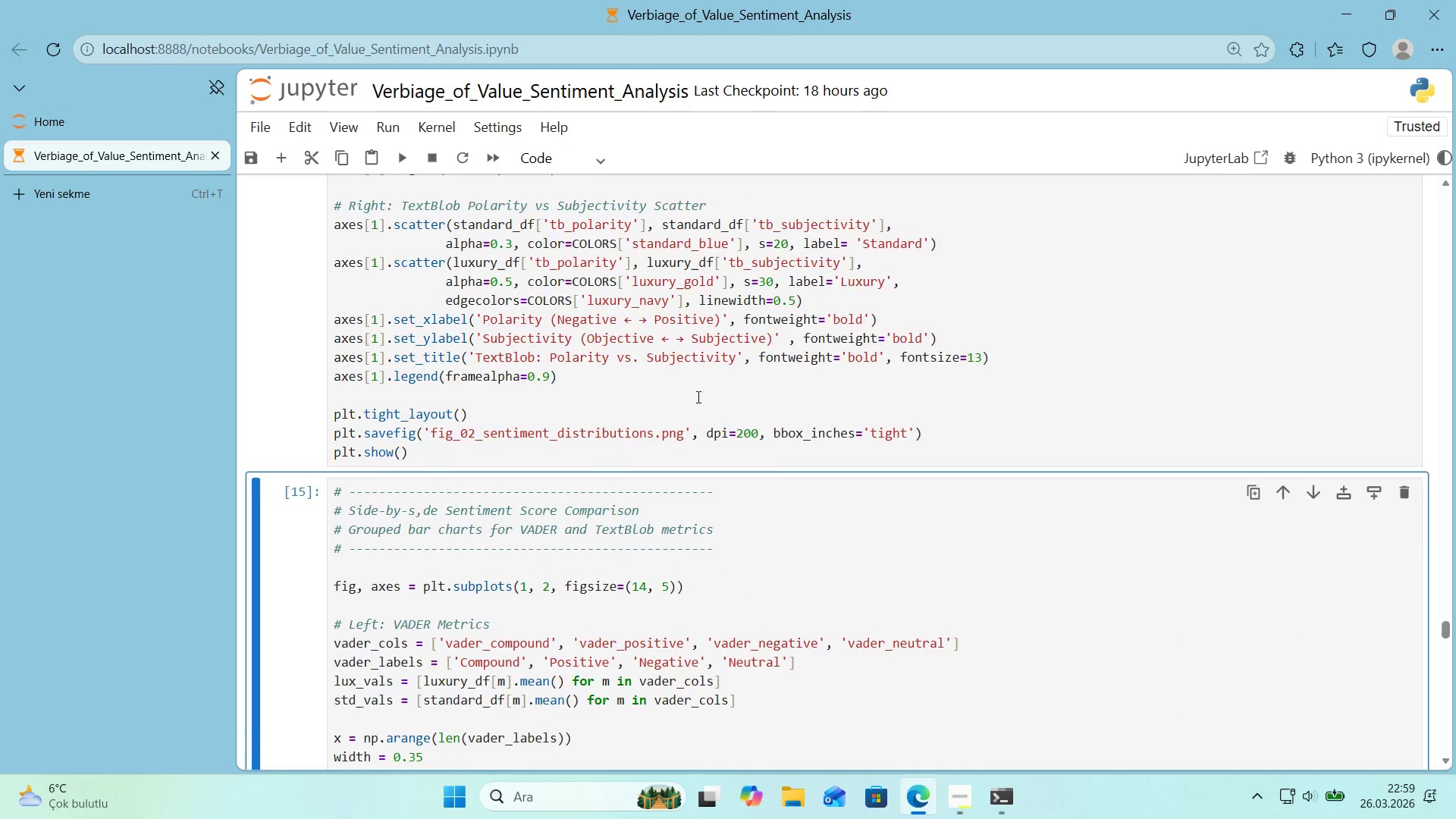 
key(Shift+Enter)
 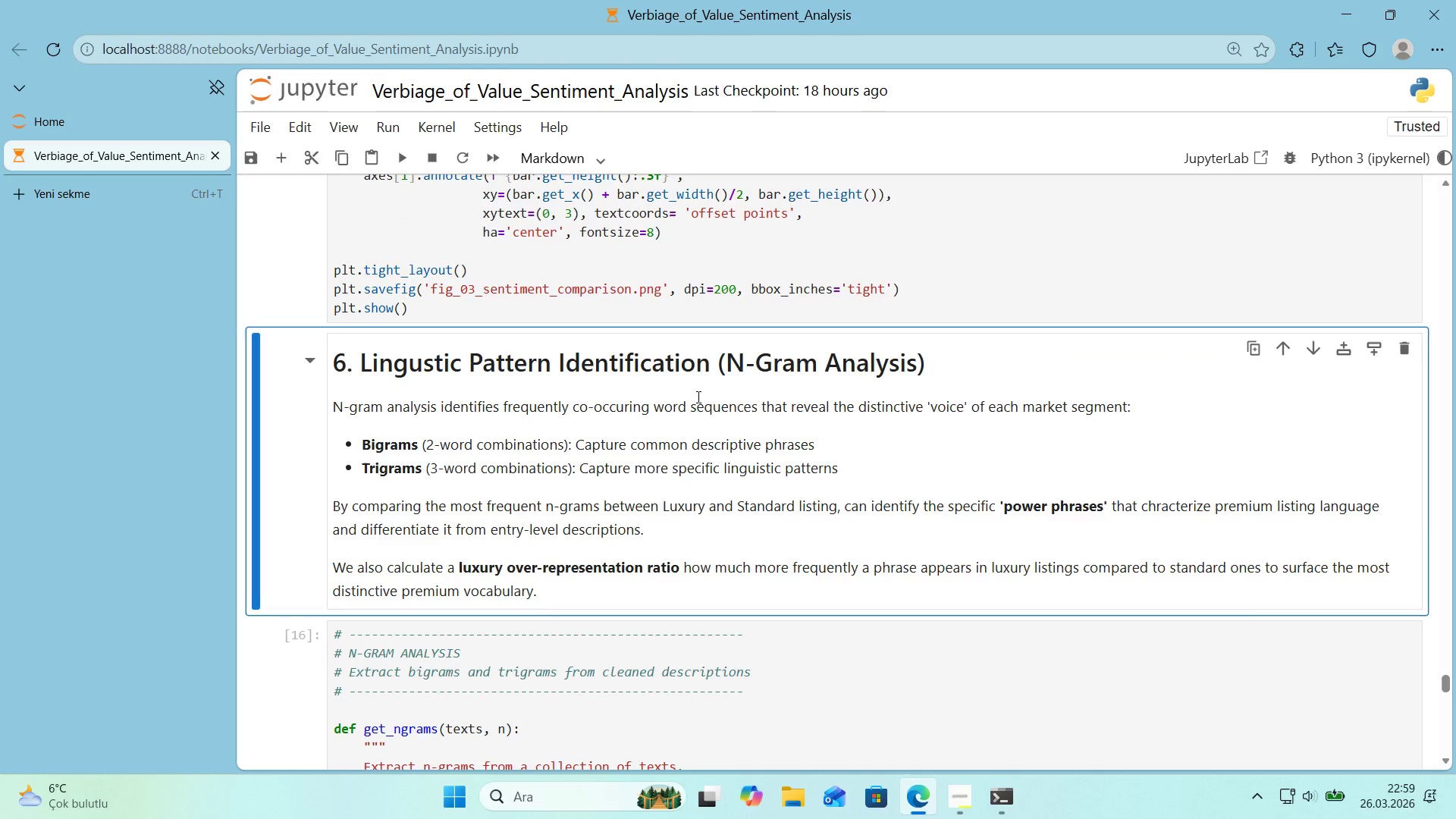 
key(Shift+Enter)
 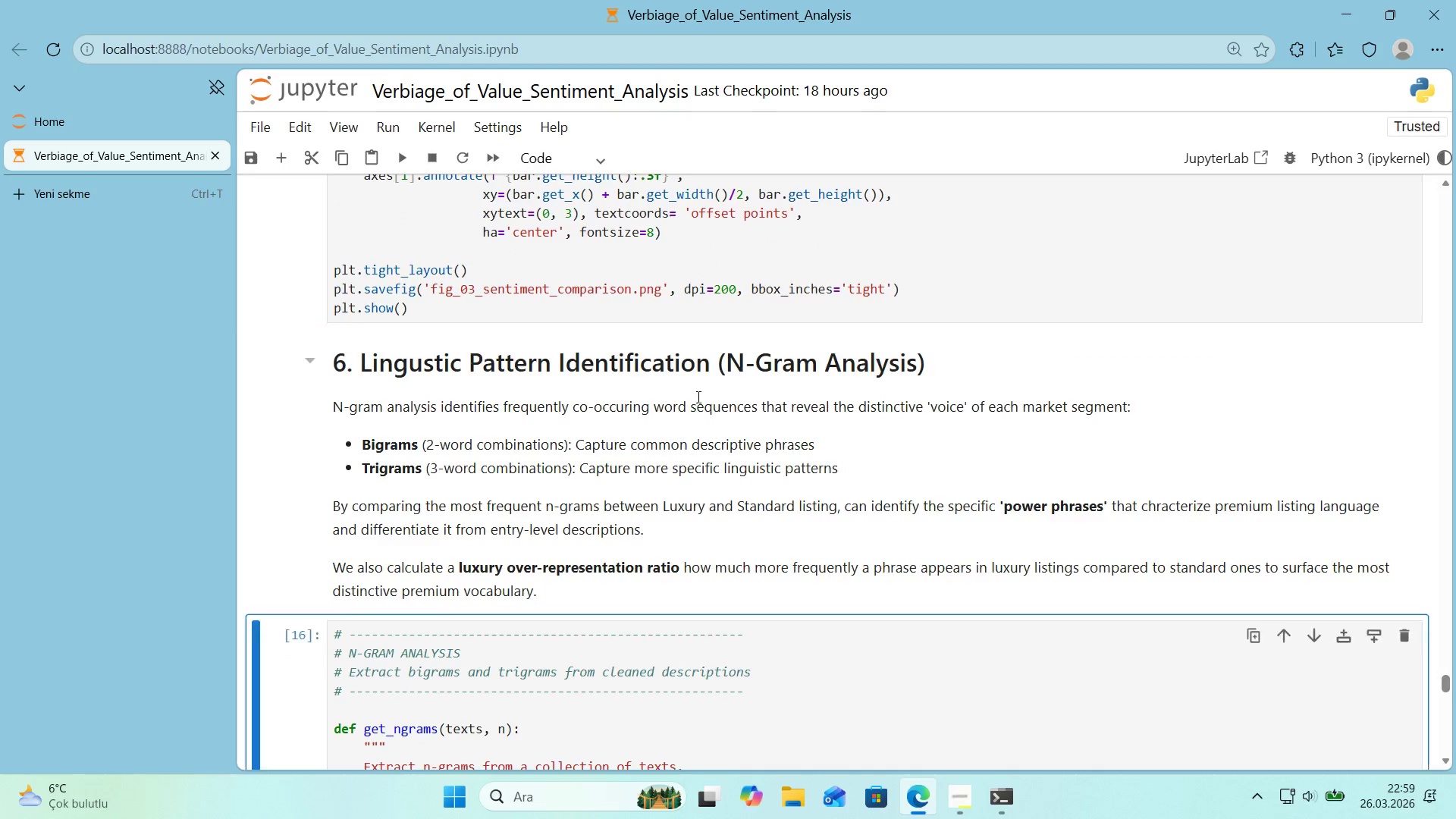 
key(Shift+Enter)
 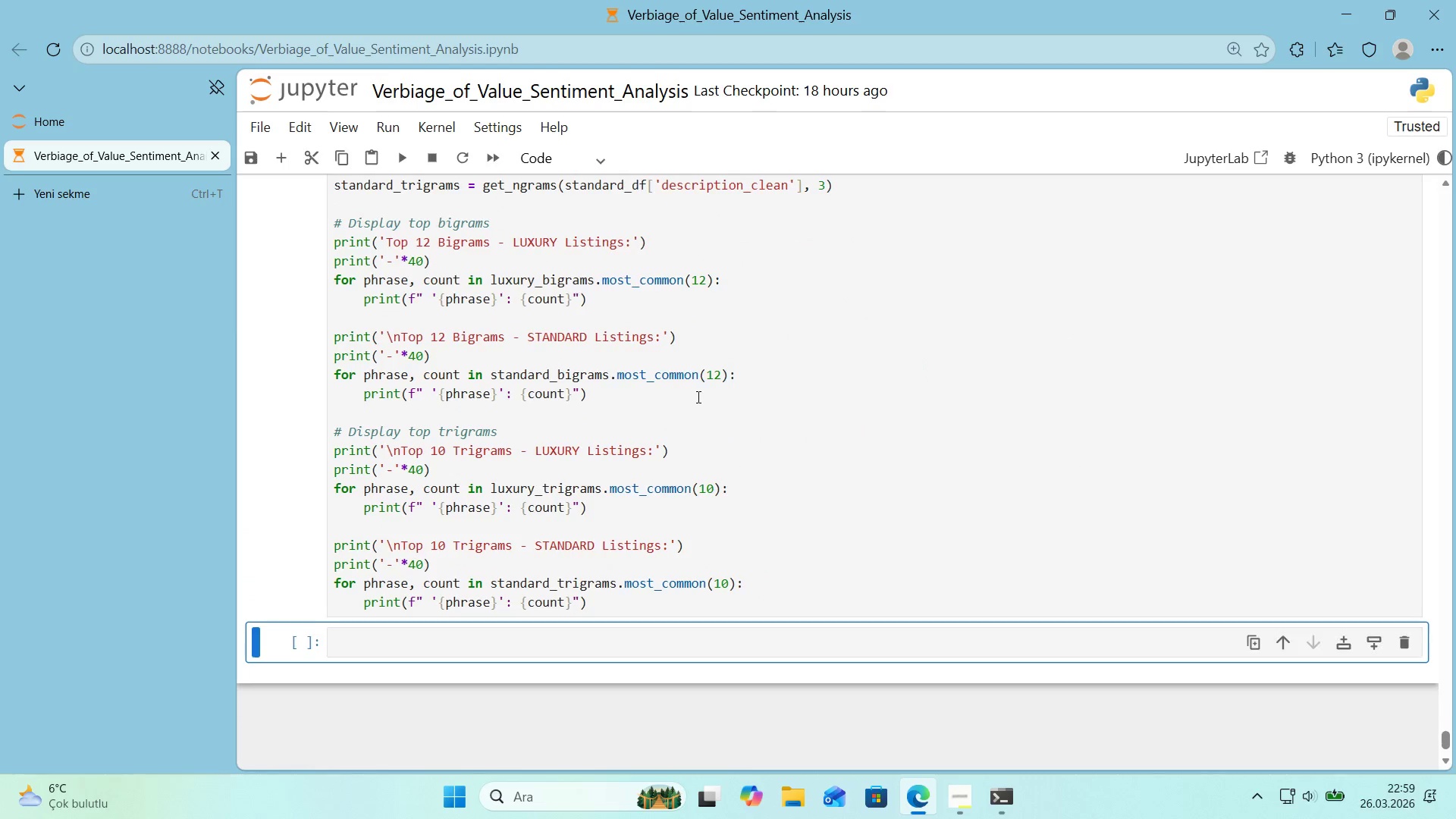 
key(Shift+Enter)
 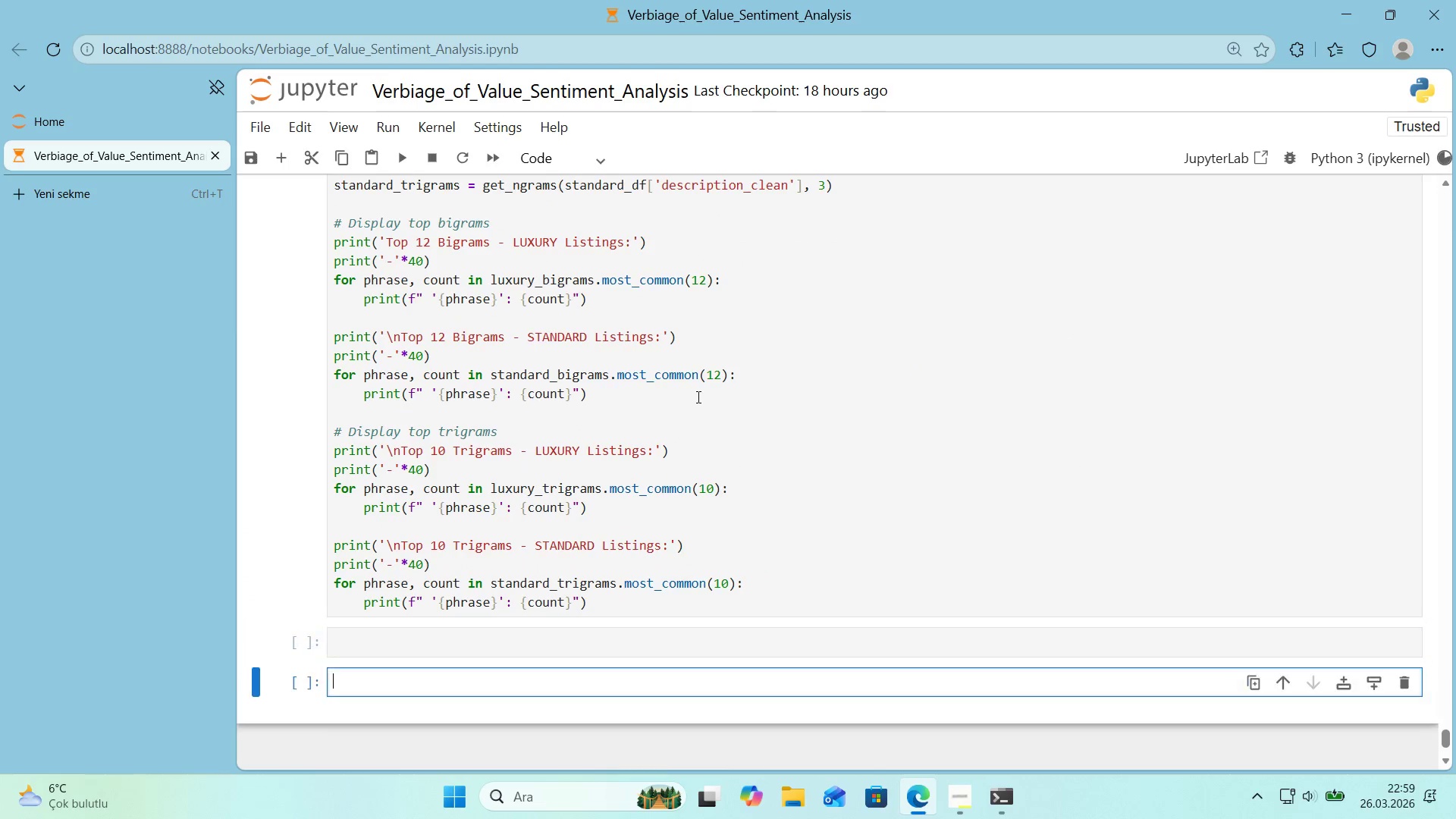 
key(Shift+Enter)
 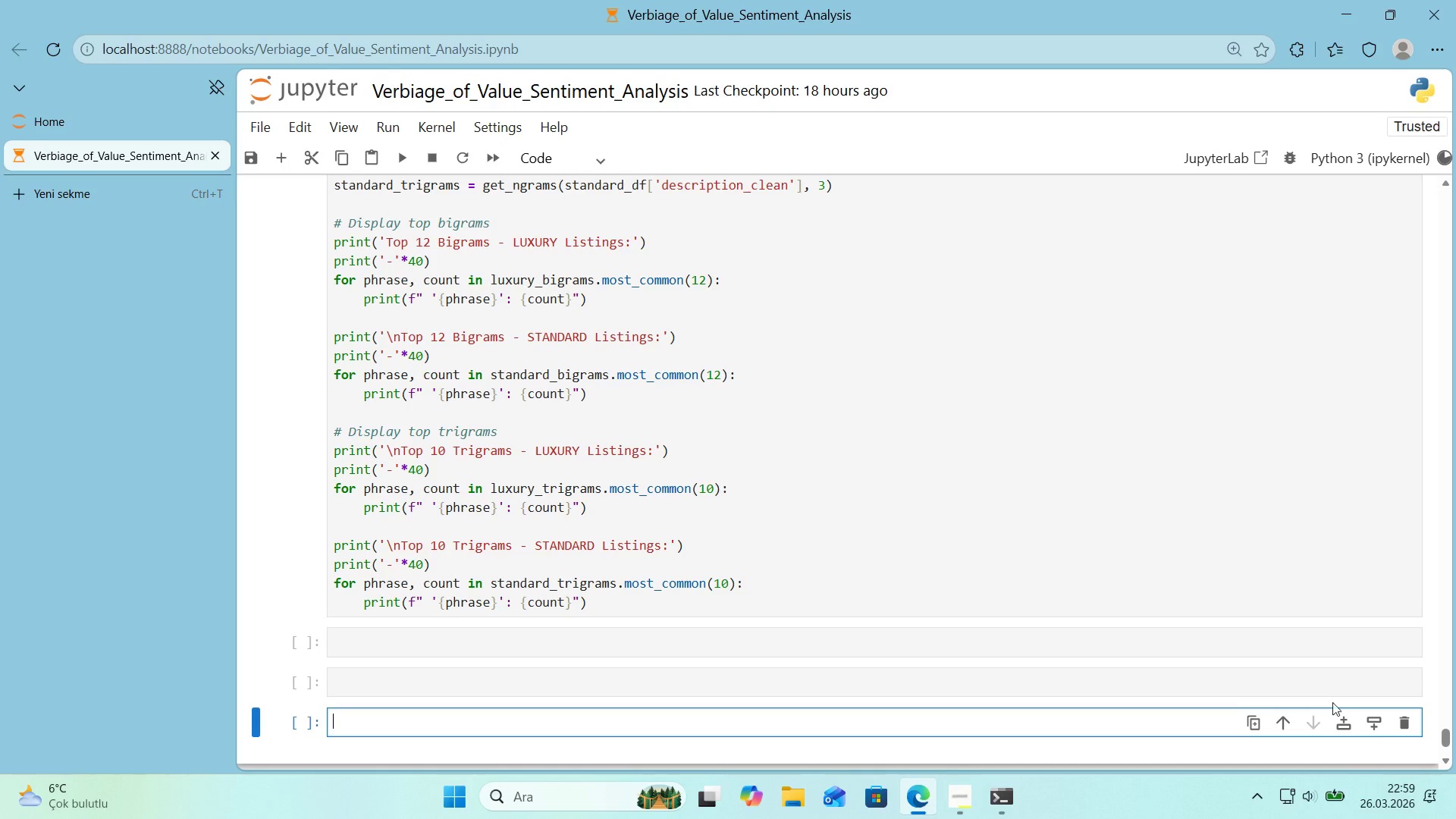 
left_click([1400, 723])
 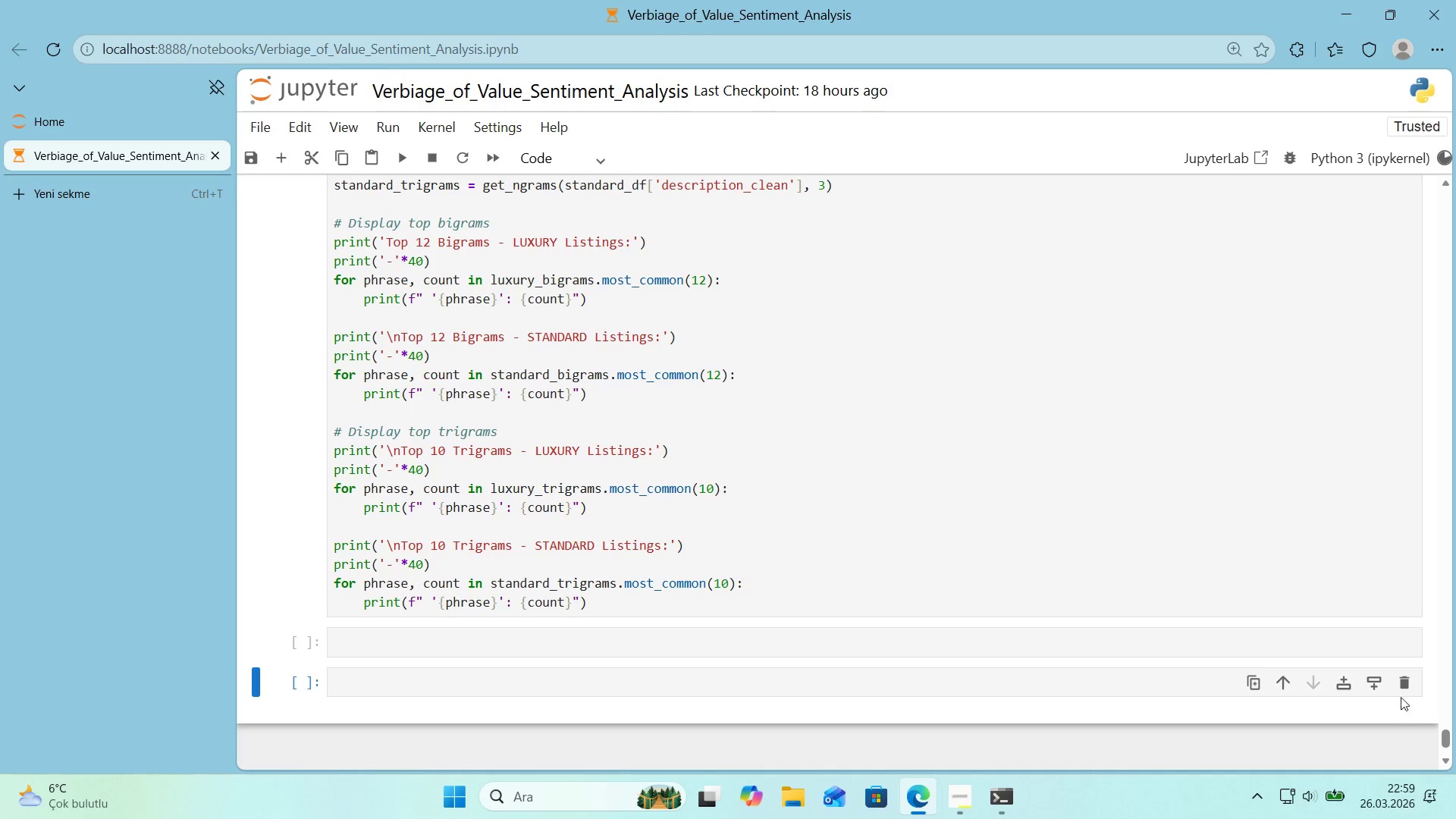 
left_click([1401, 686])
 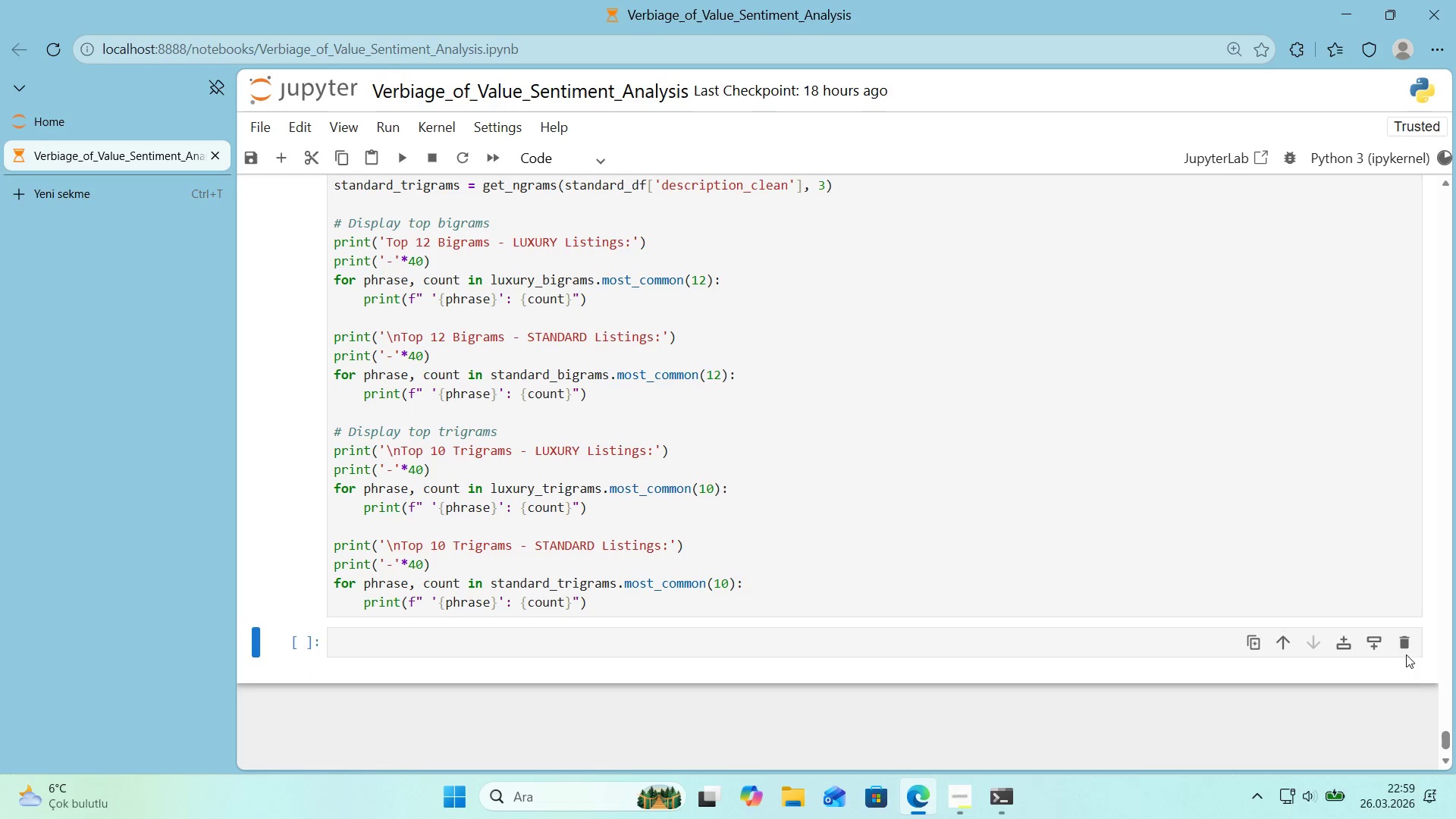 
left_click([1406, 652])
 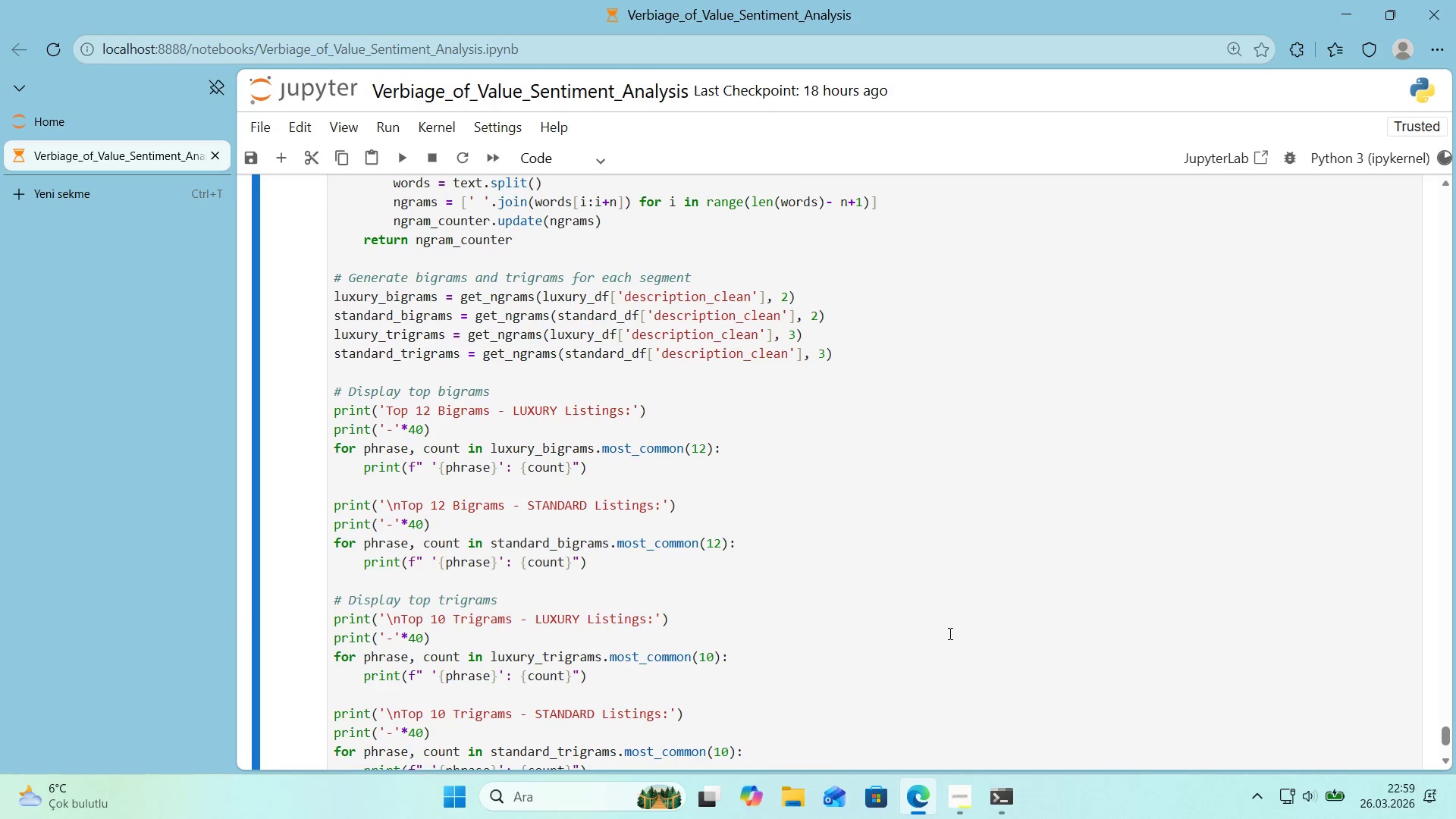 
scroll: coordinate [948, 633], scroll_direction: down, amount: 5.0
 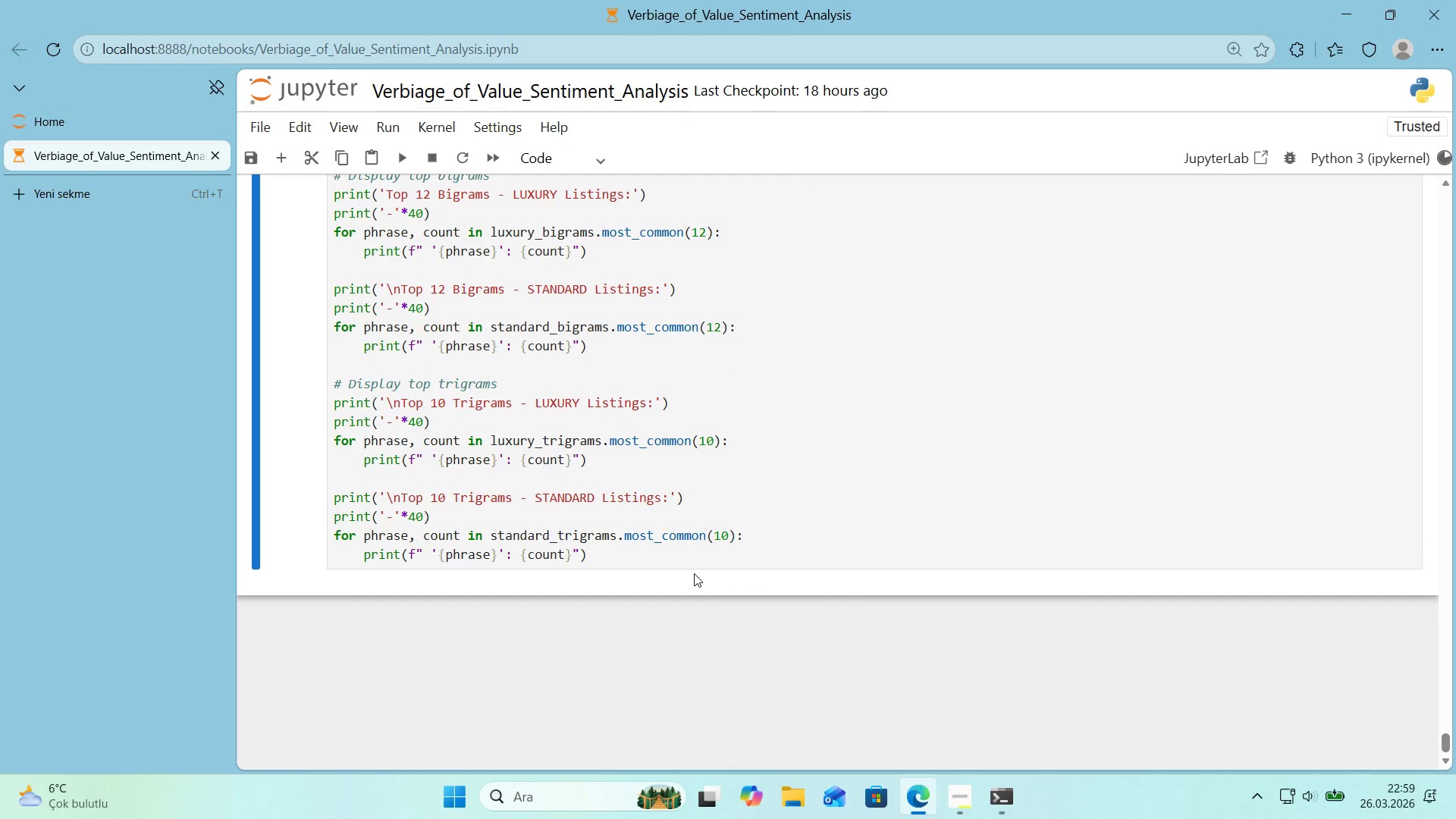 
left_click([677, 557])
 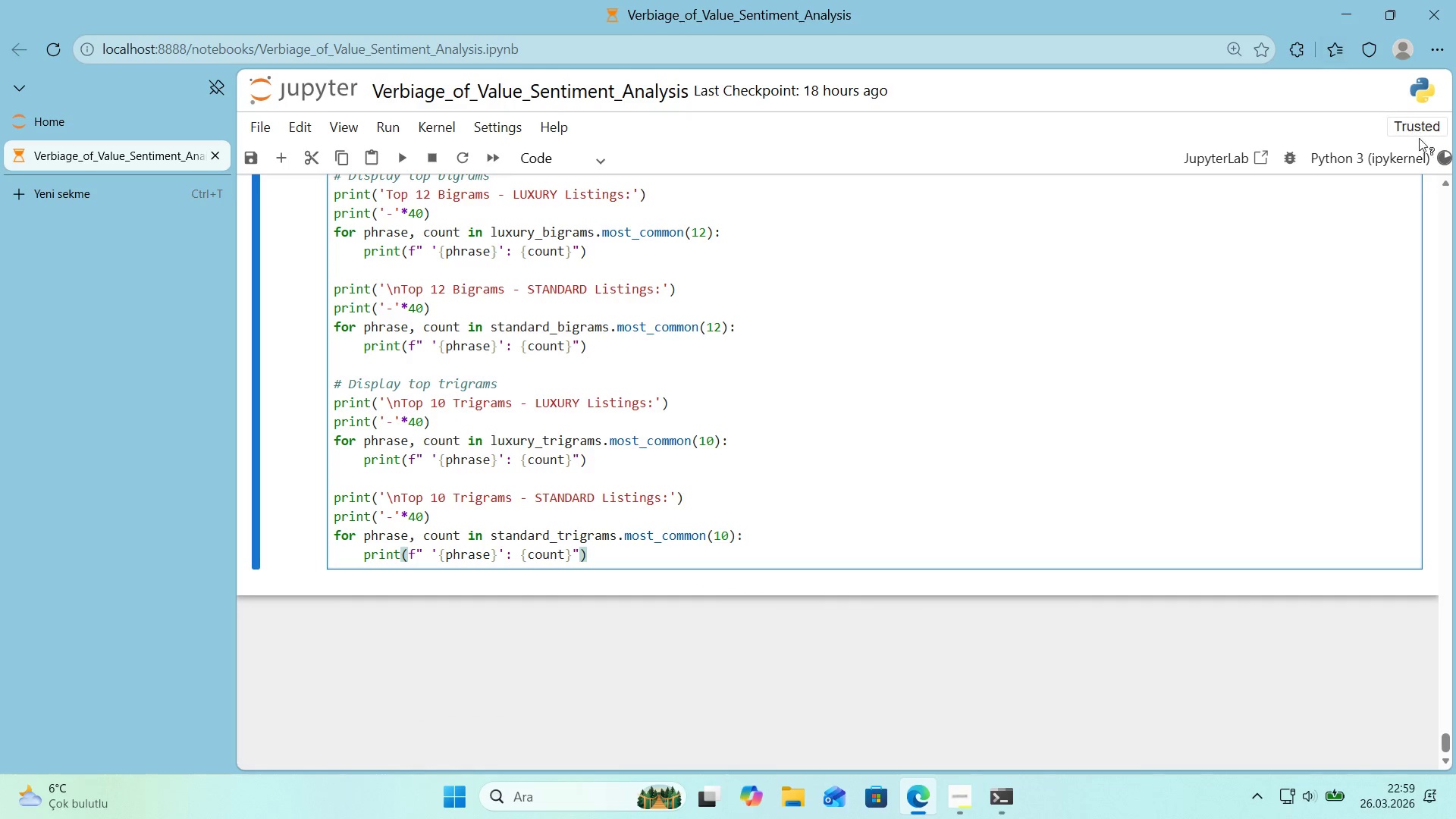 
mouse_move([1419, 158])
 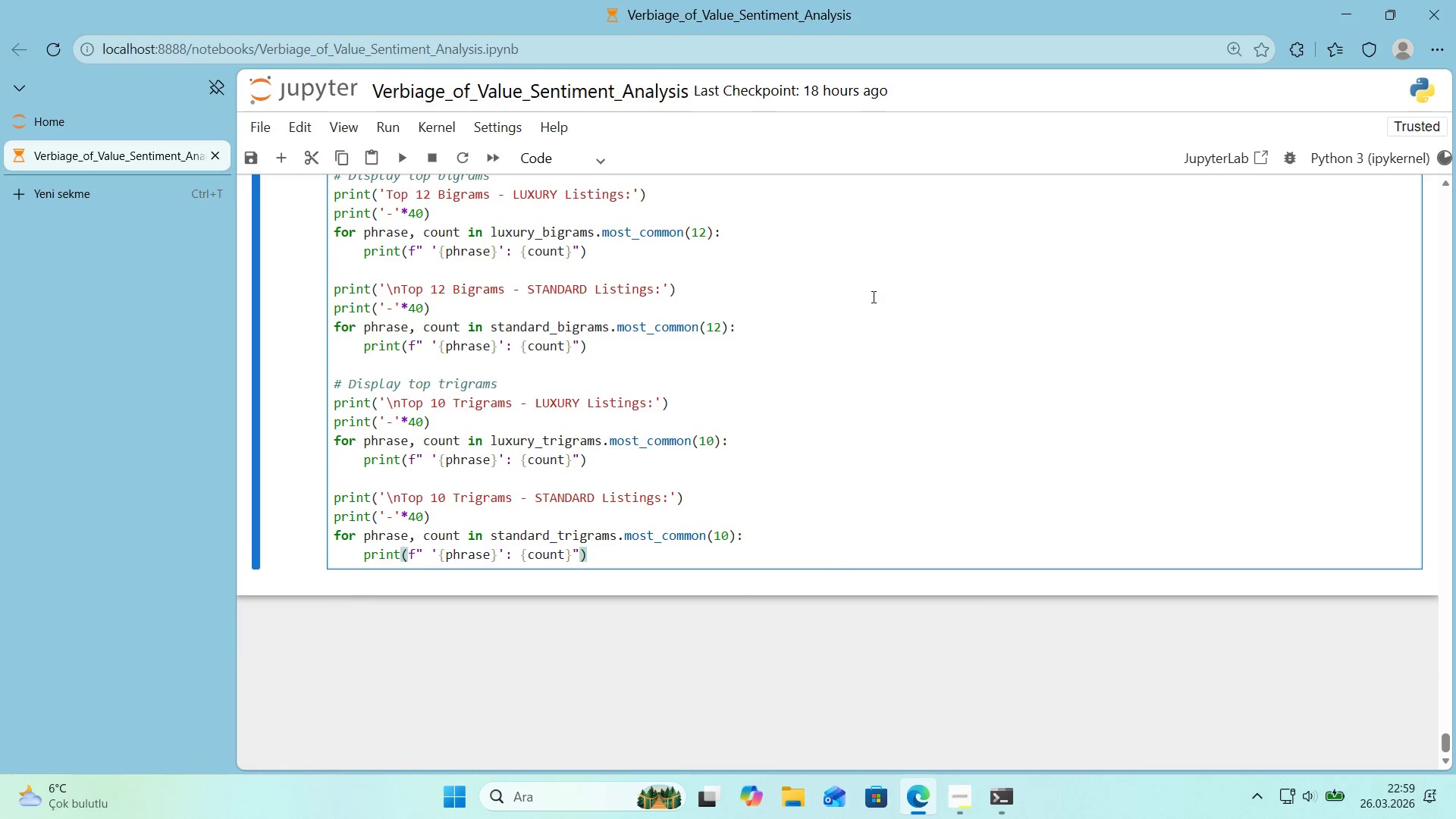 
scroll: coordinate [872, 293], scroll_direction: up, amount: 12.0
 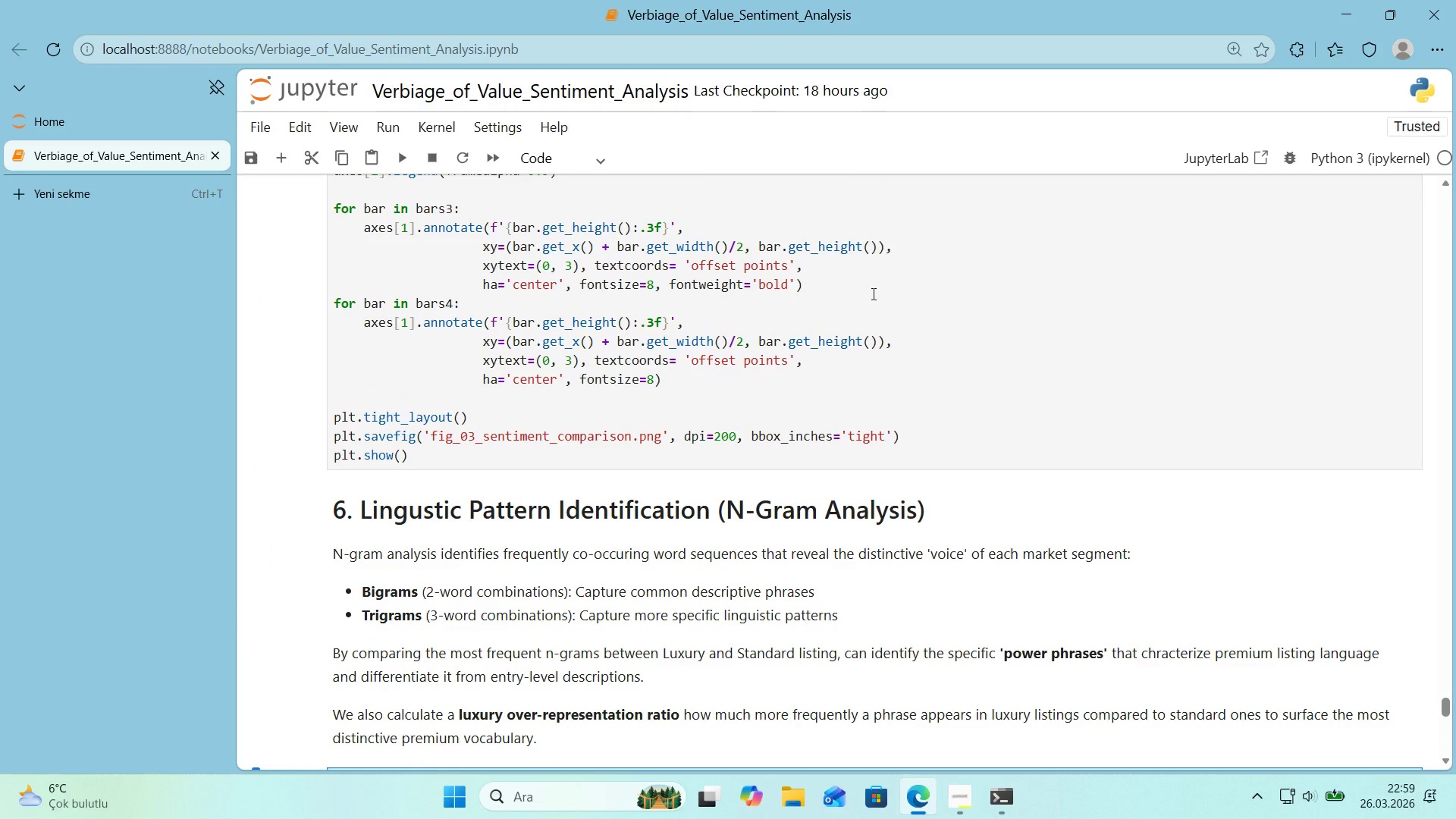 
scroll: coordinate [872, 293], scroll_direction: down, amount: 14.0
 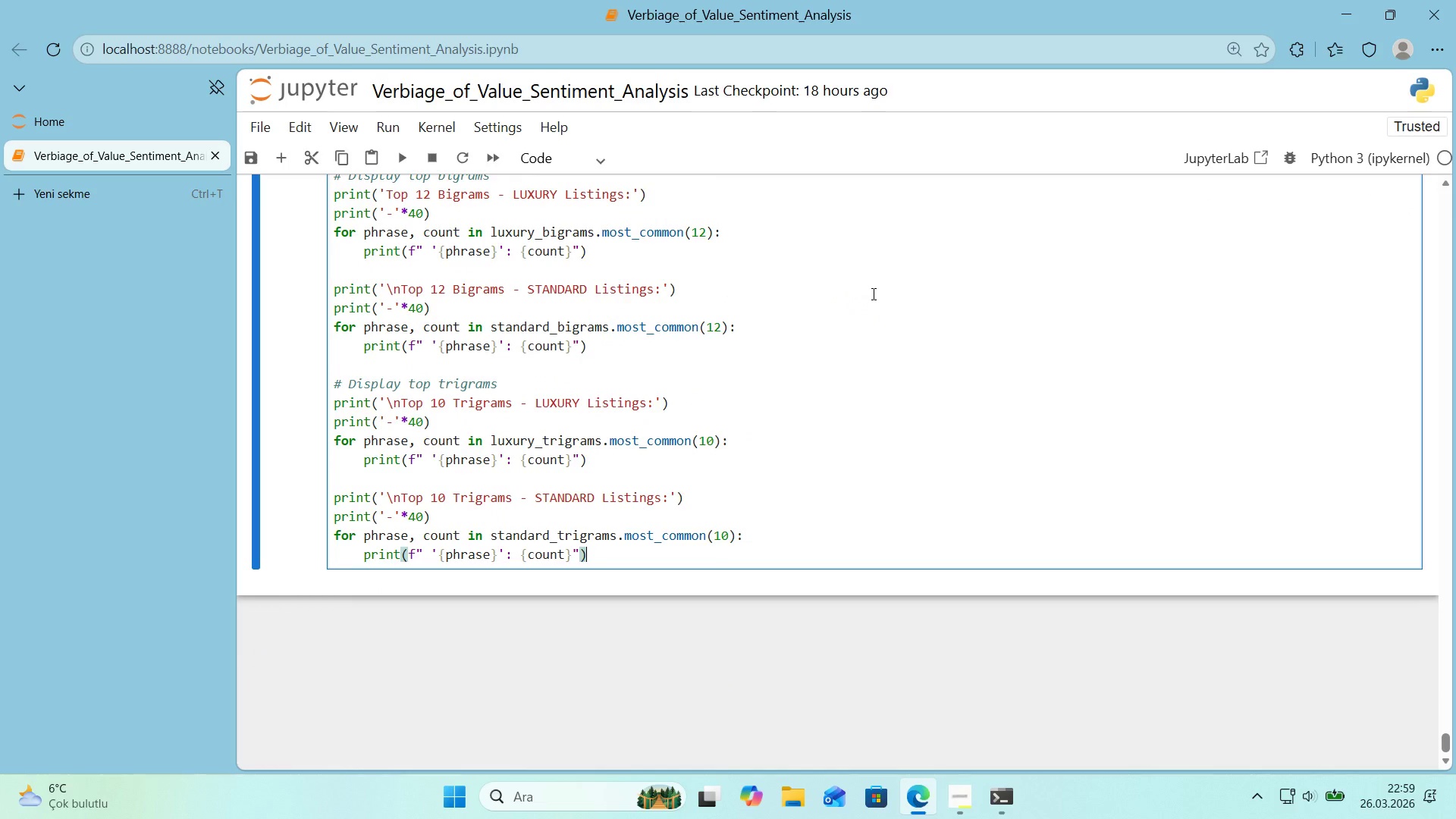 
left_click([872, 293])
 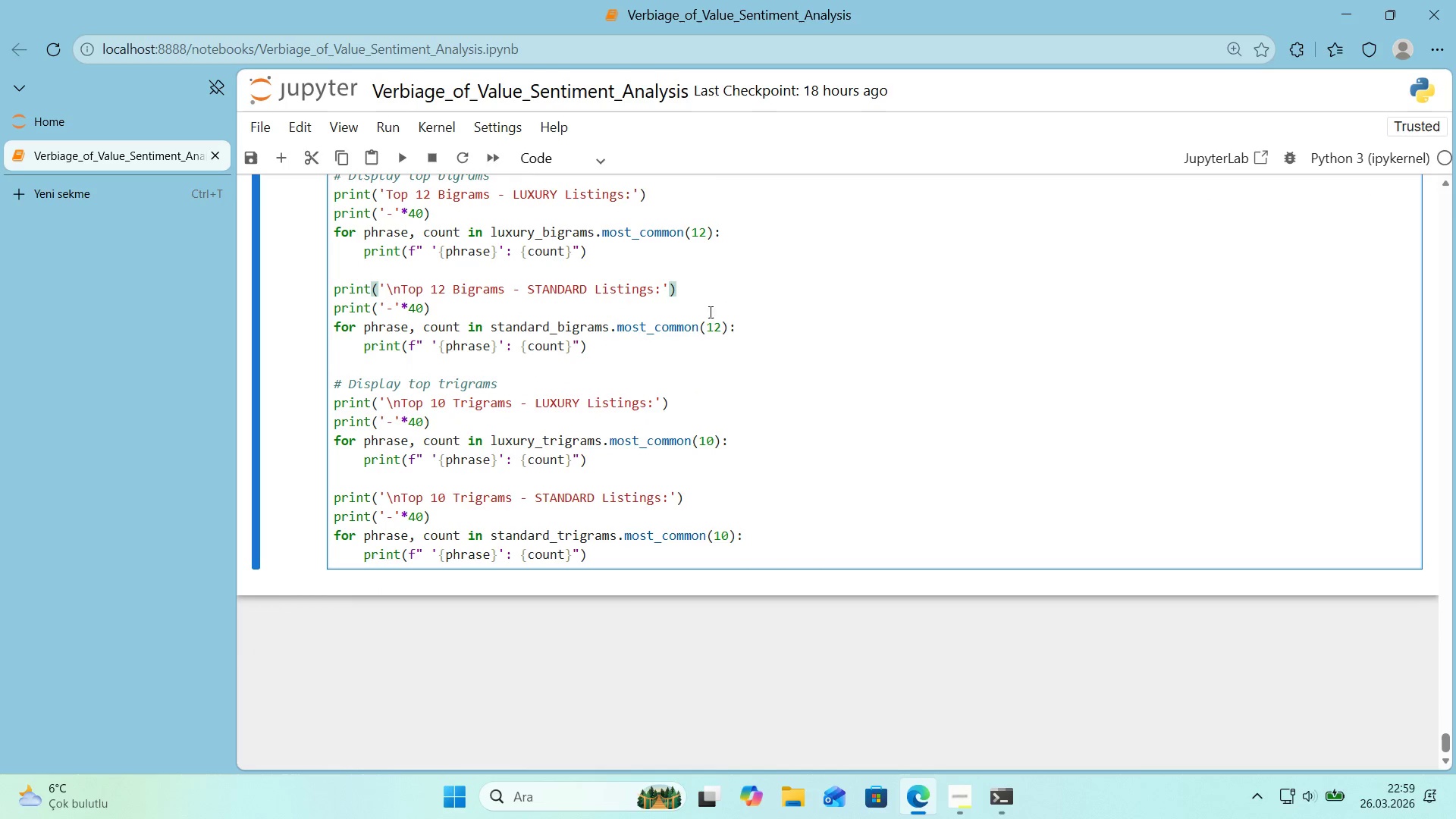 
left_click([686, 272])
 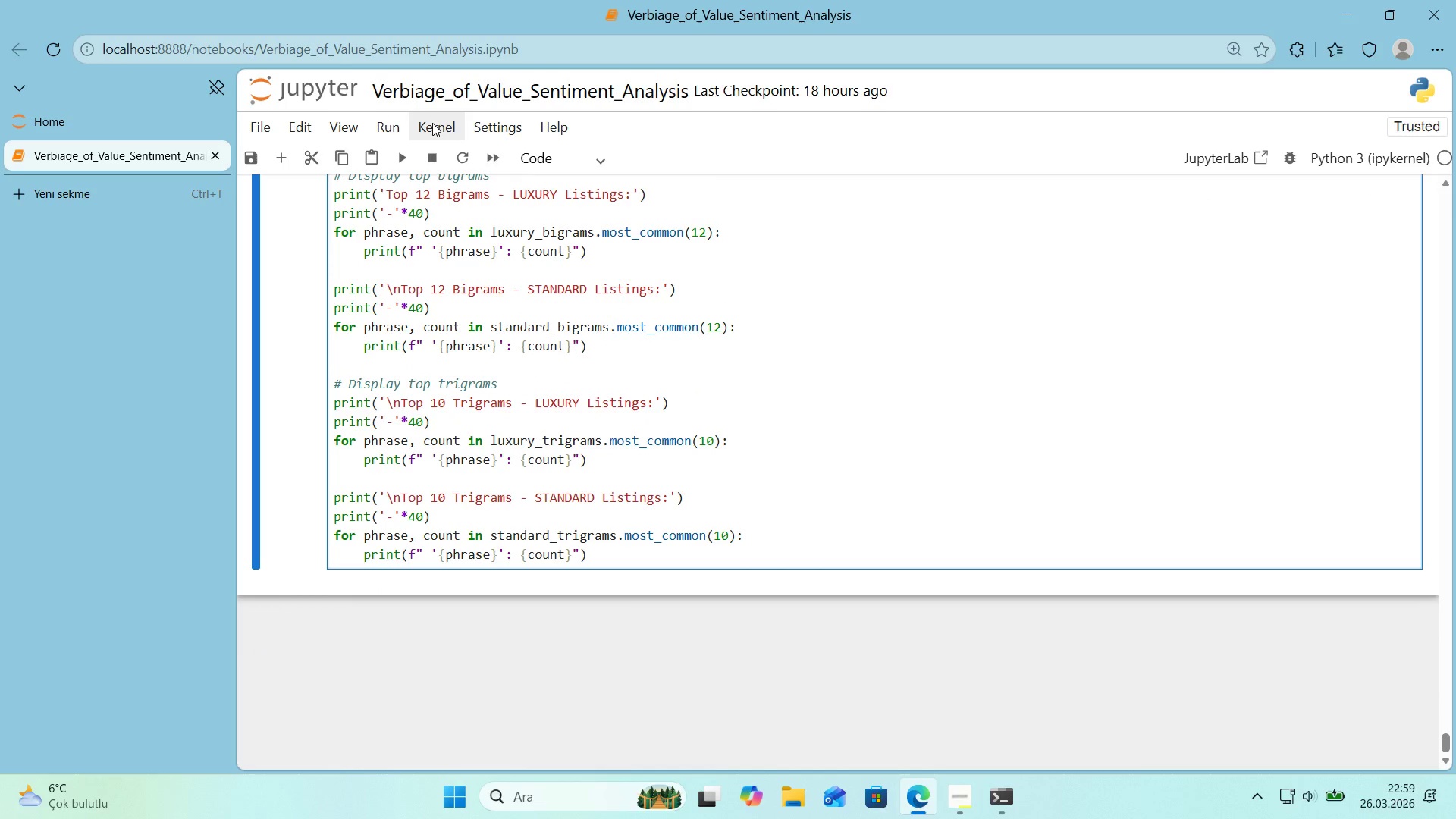 
left_click([432, 123])
 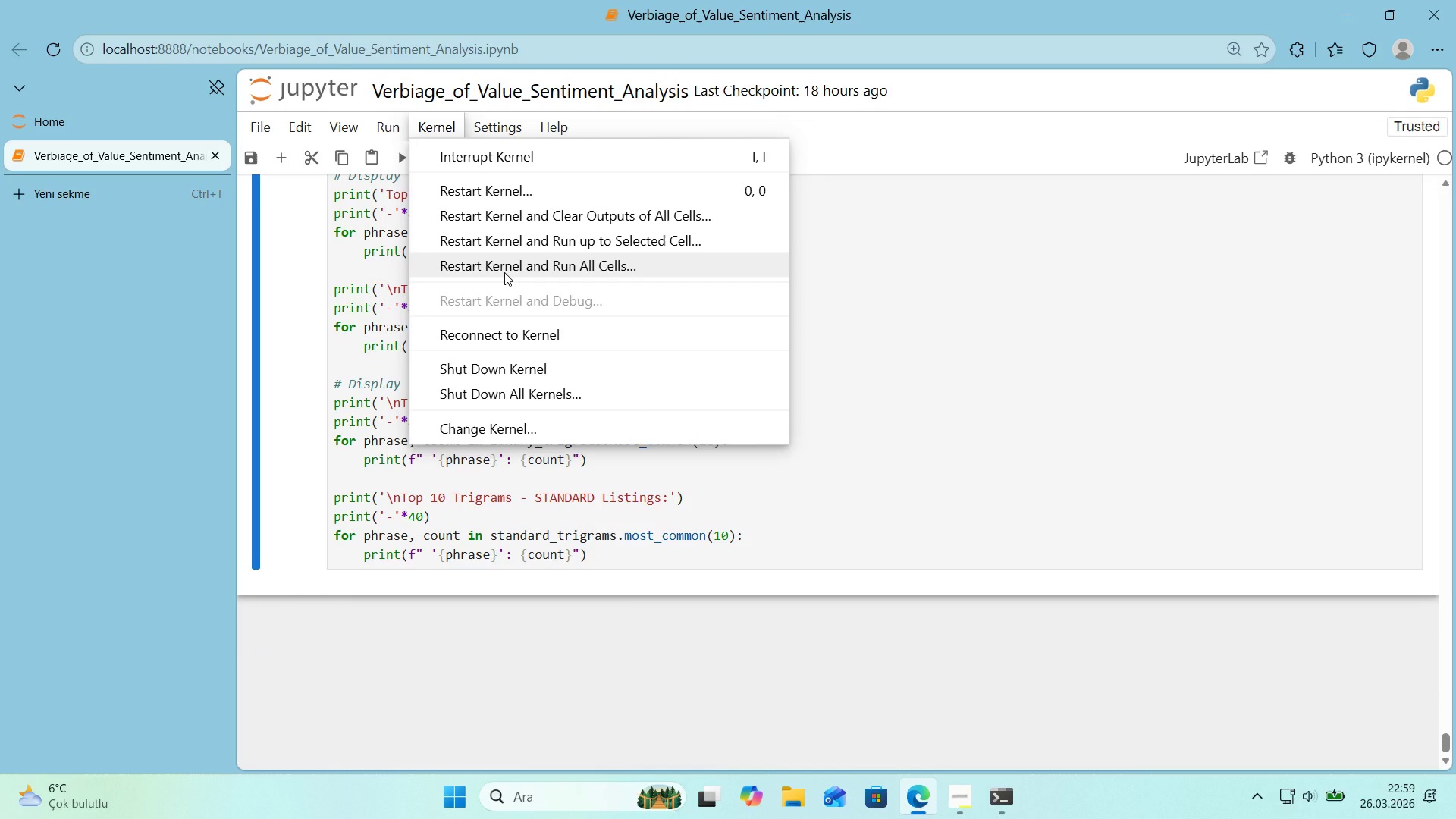 
left_click([504, 272])
 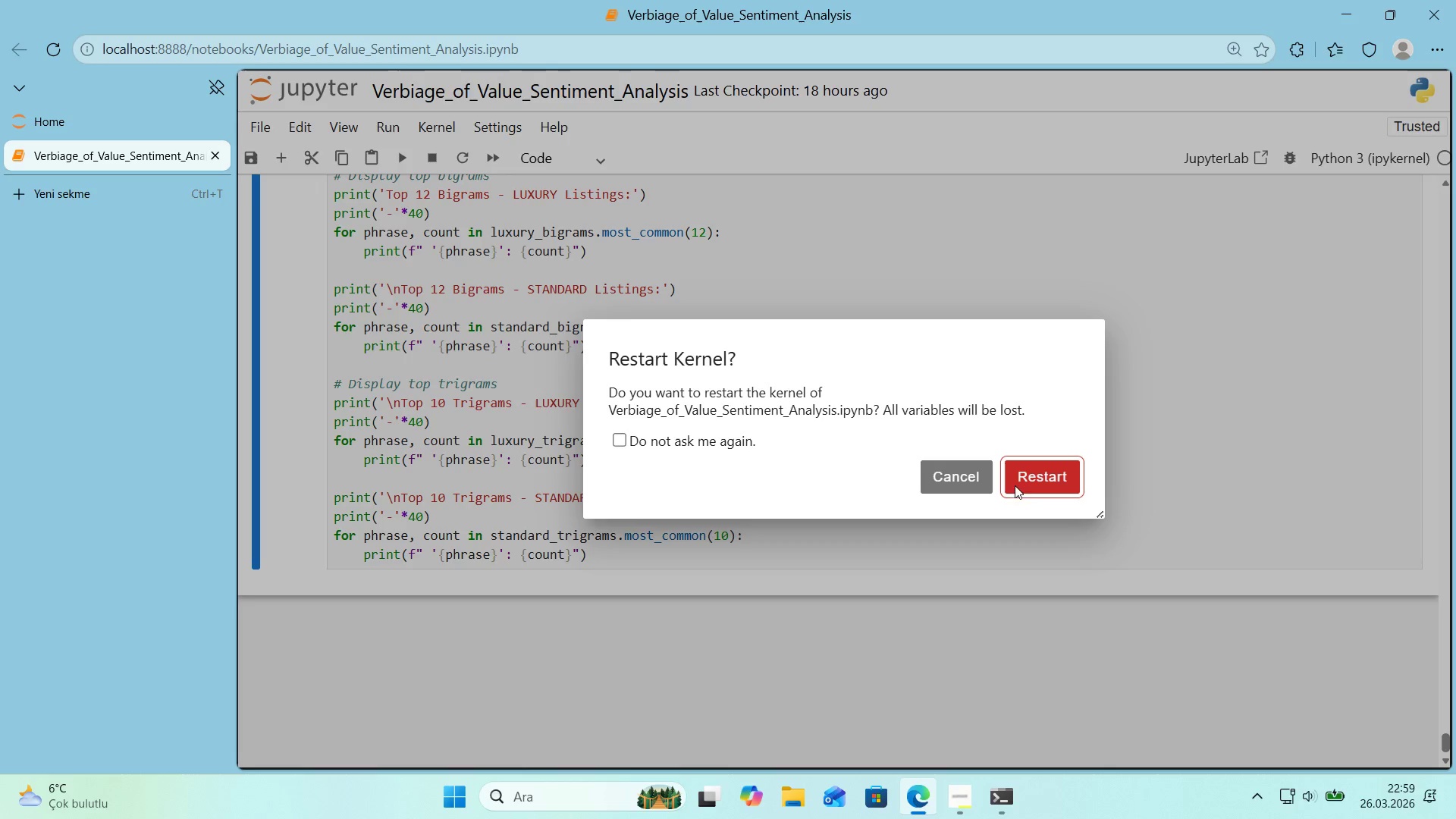 
left_click([1040, 484])
 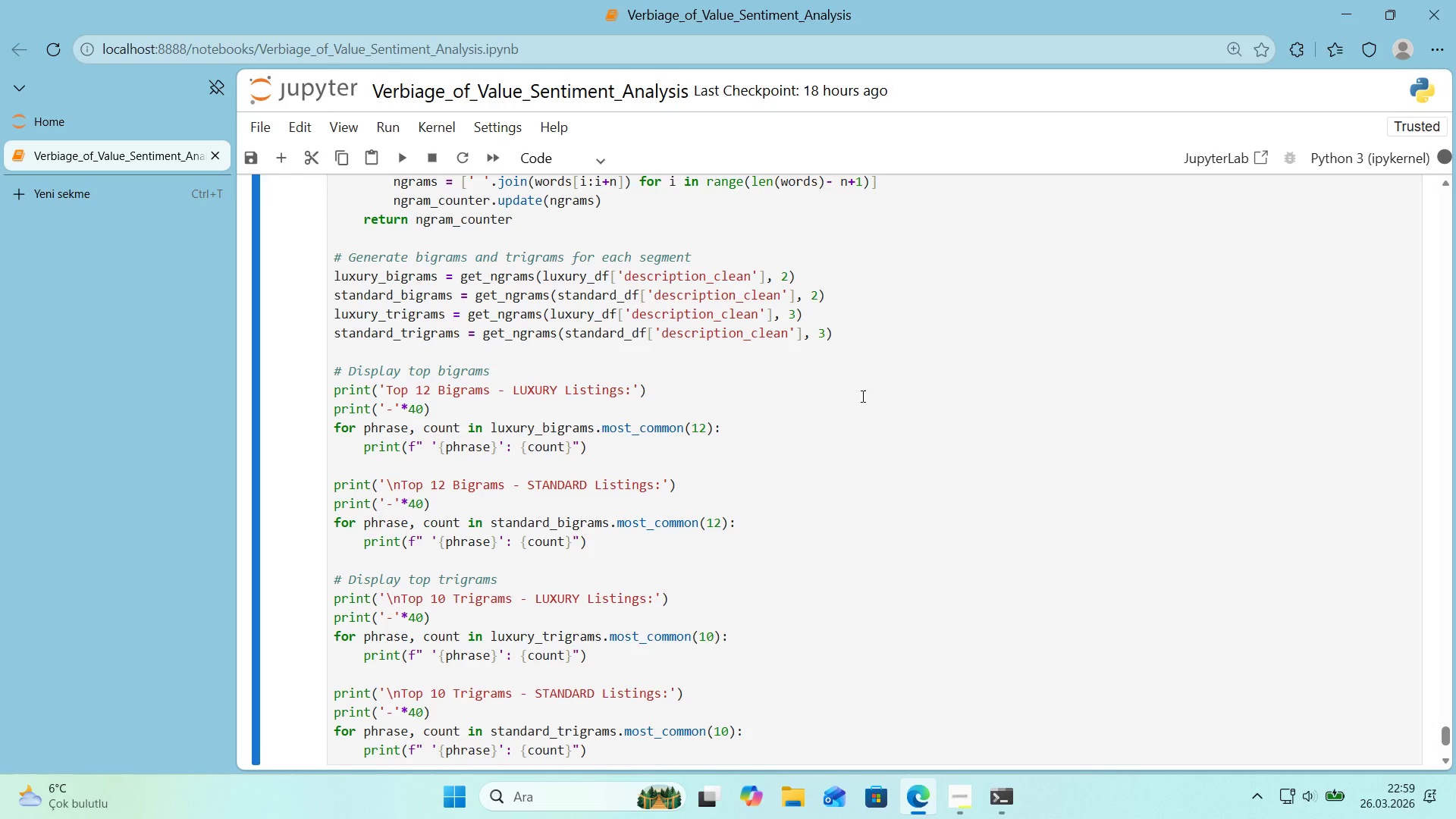 
scroll: coordinate [858, 396], scroll_direction: down, amount: 8.0
 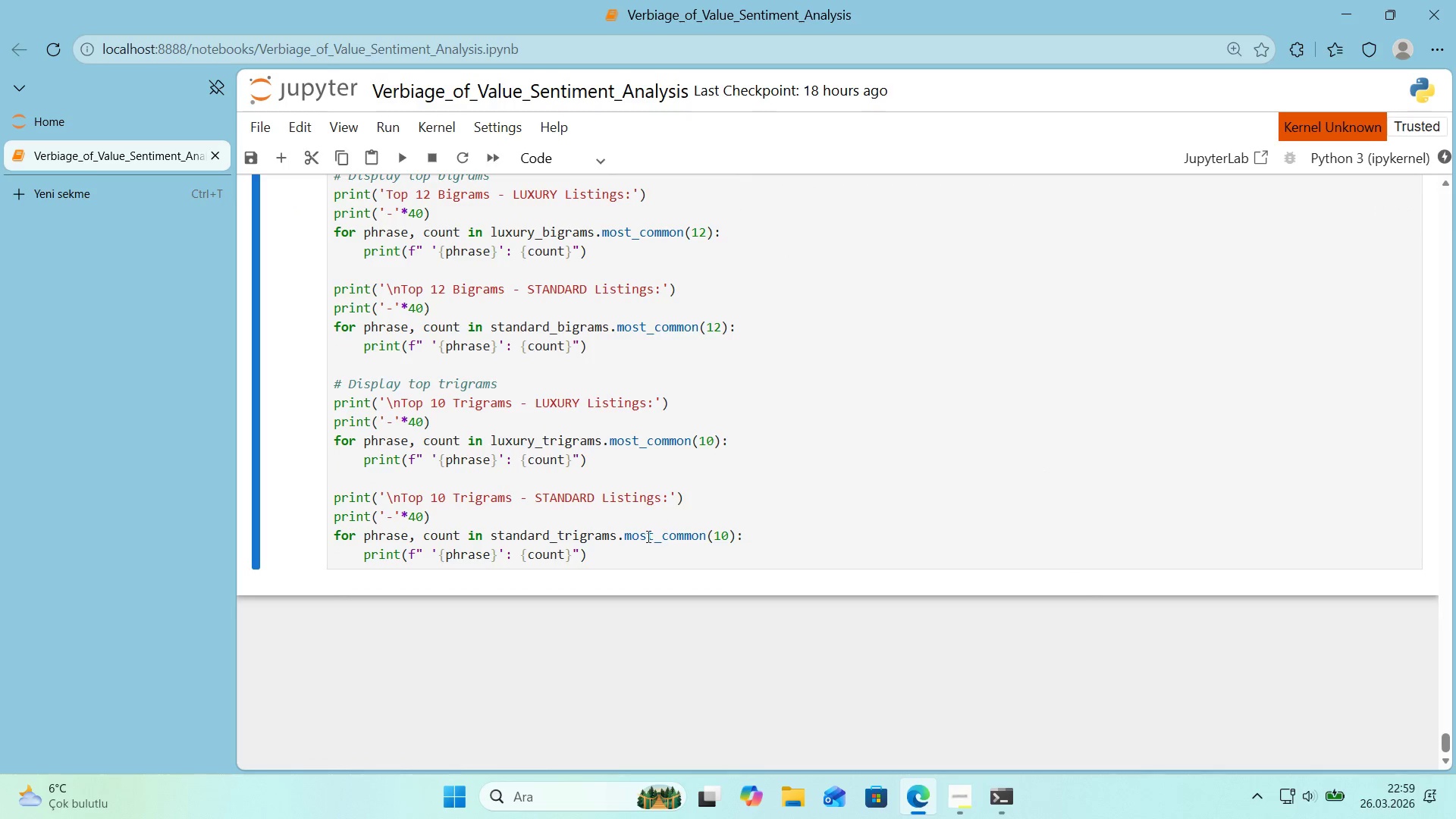 
left_click([632, 552])
 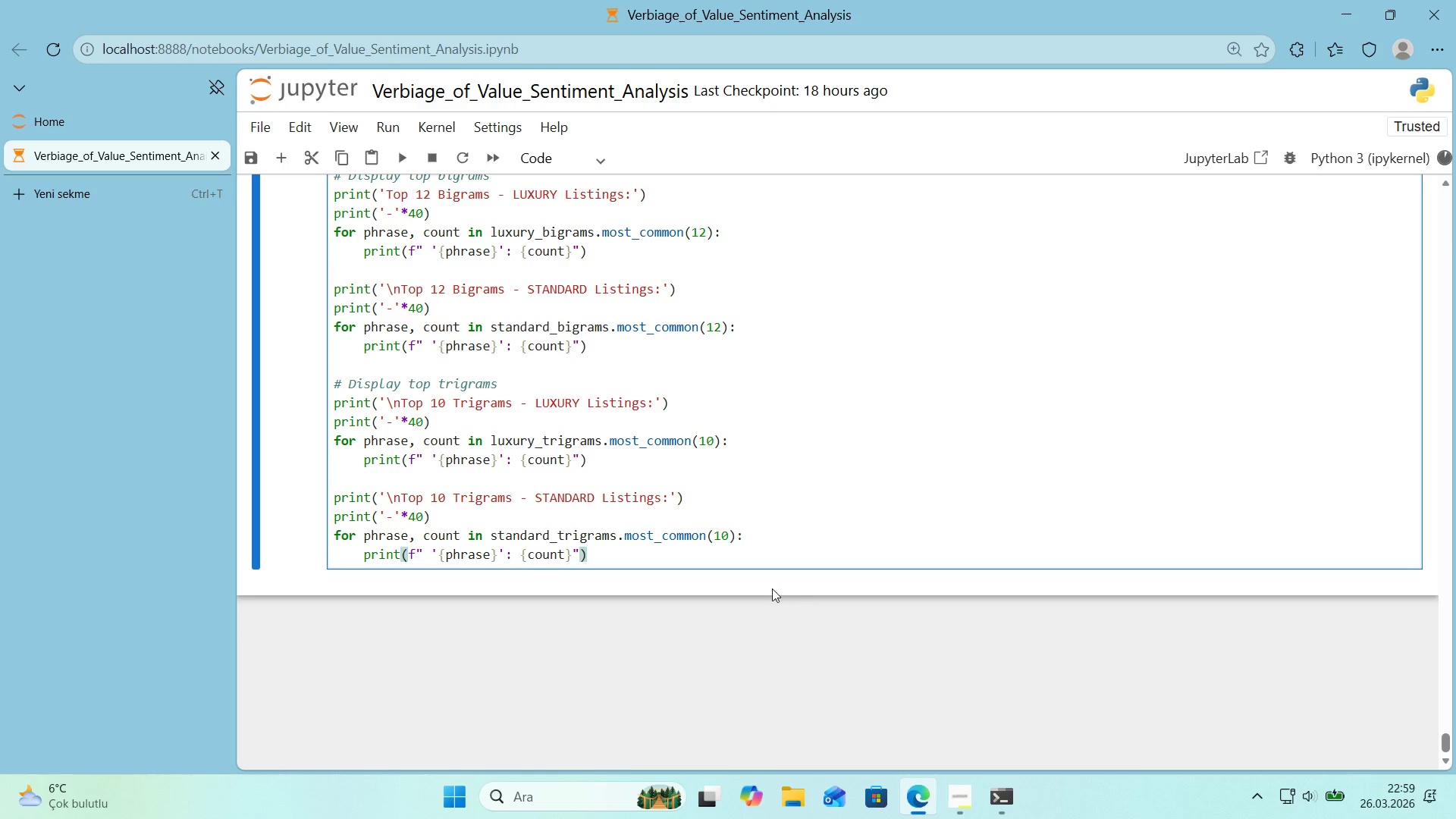 
left_click([796, 557])
 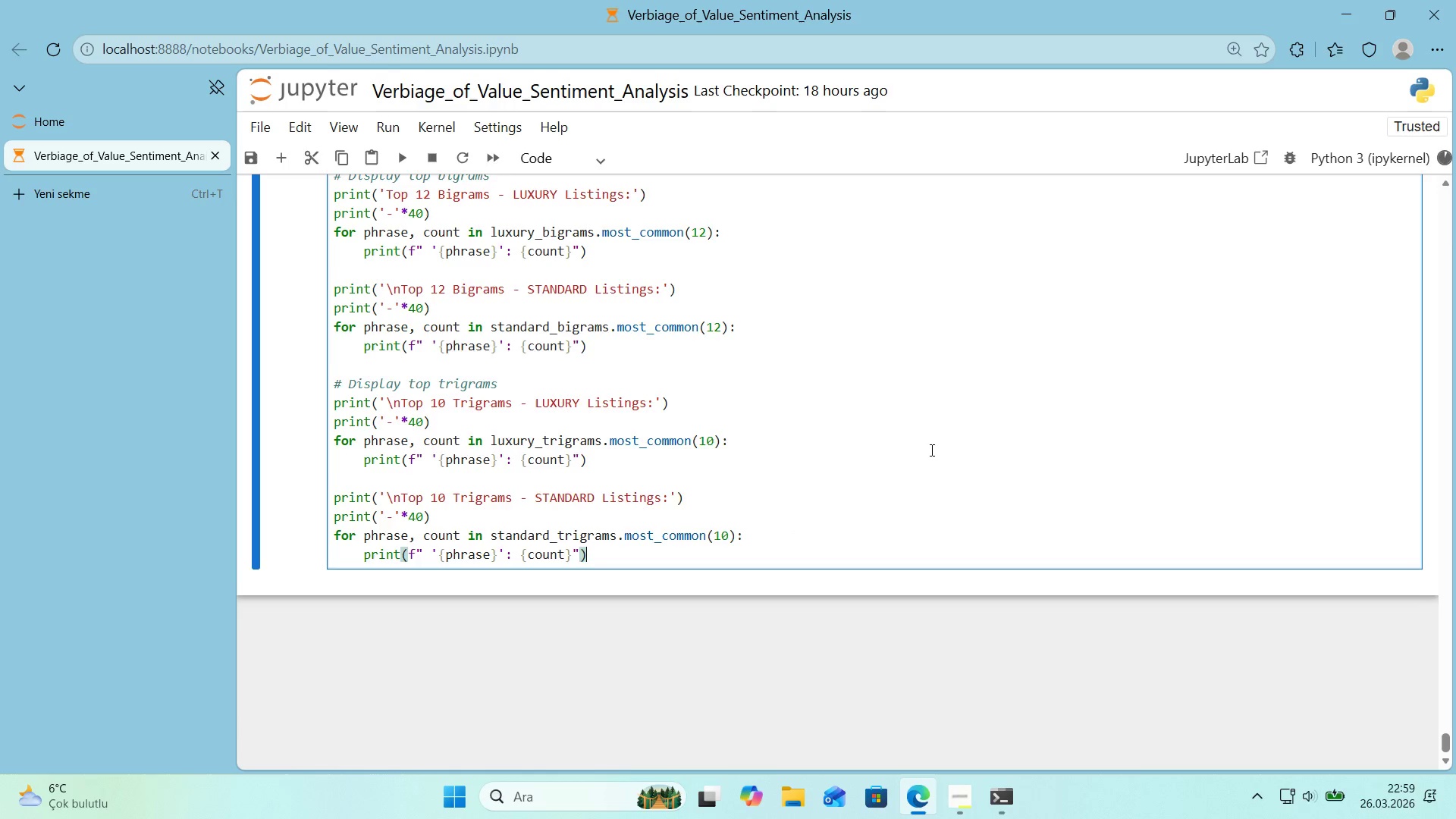 
scroll: coordinate [976, 459], scroll_direction: up, amount: 7.0
 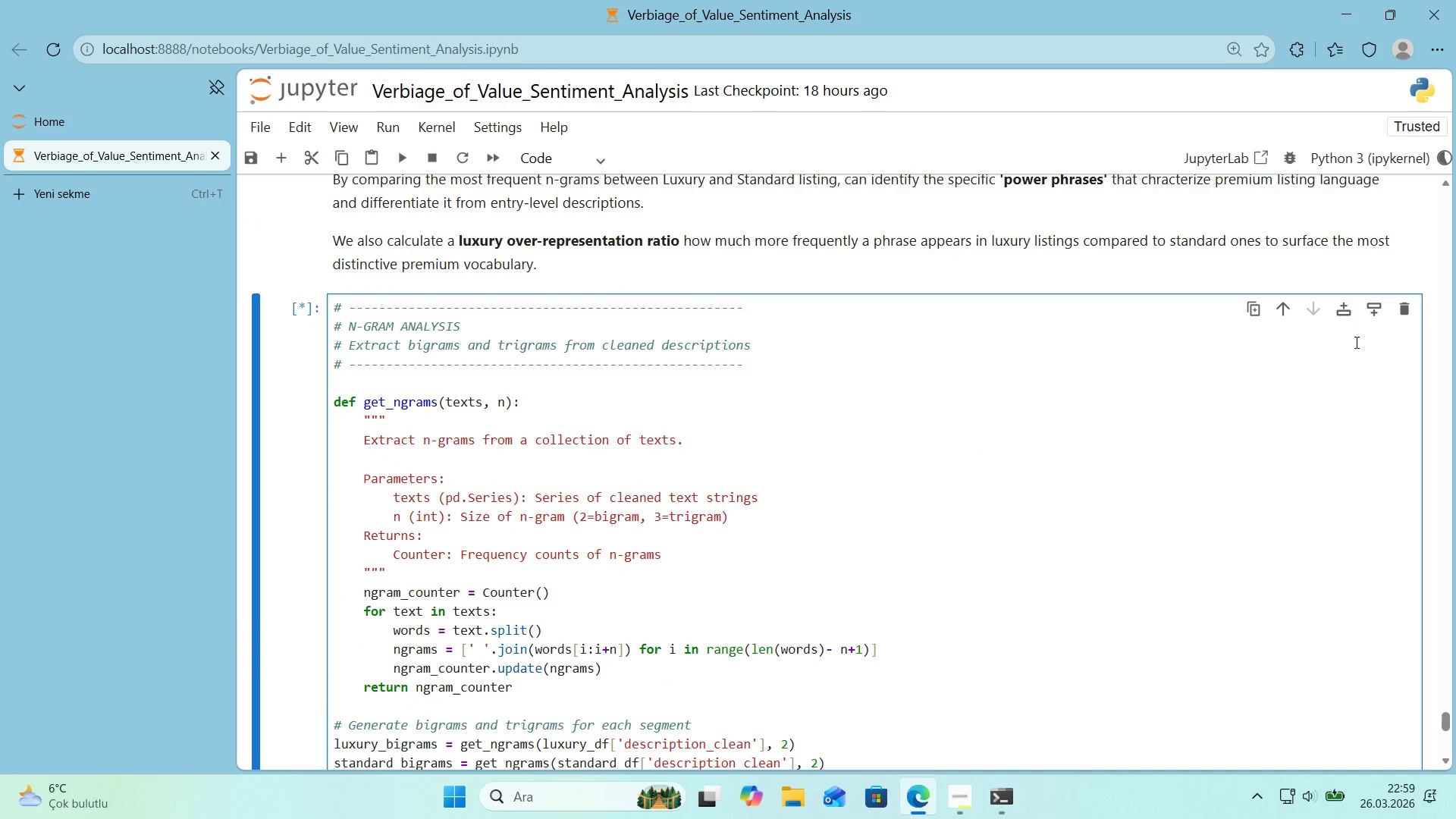 
left_click([1372, 325])
 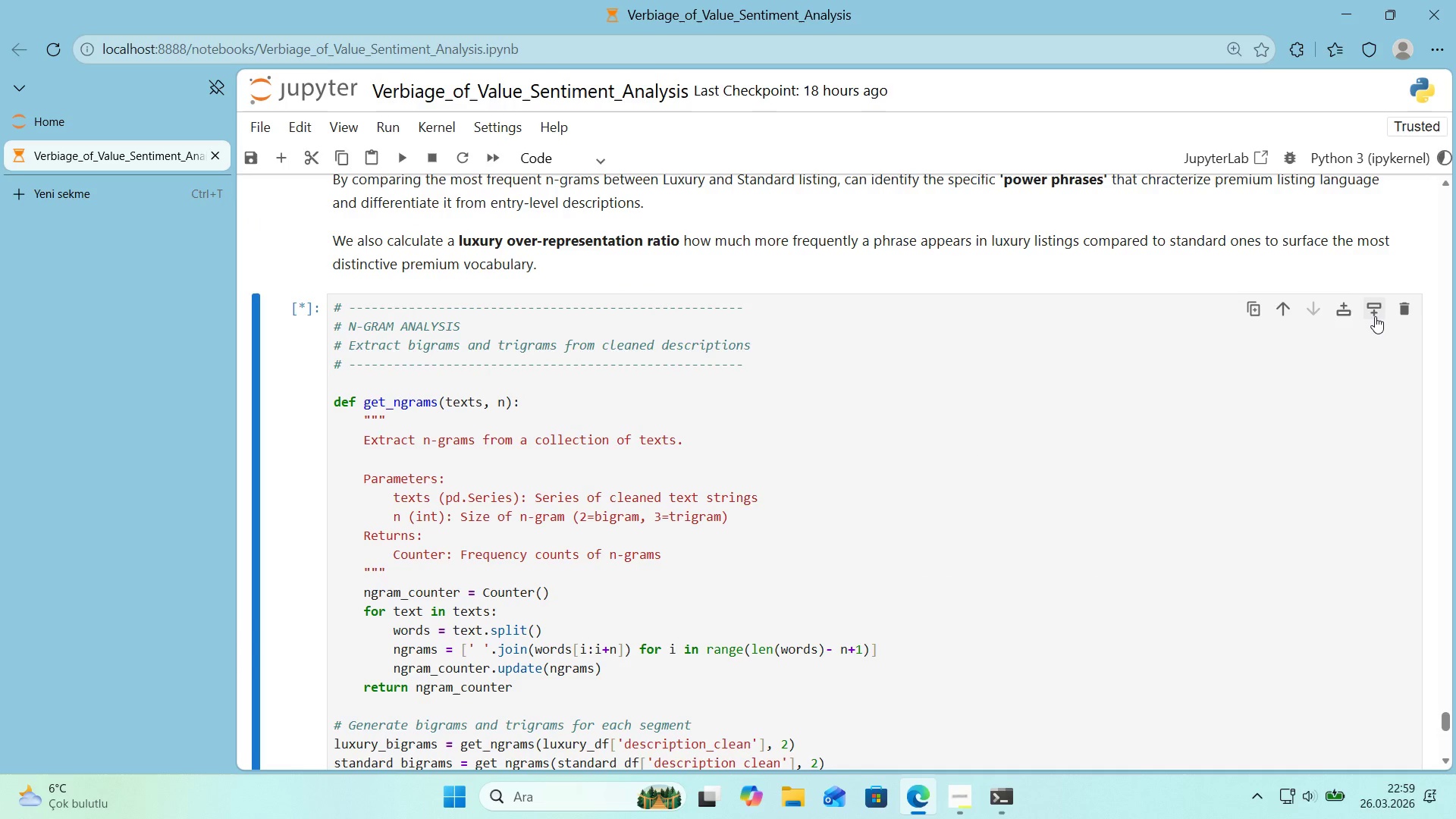 
left_click([1375, 316])
 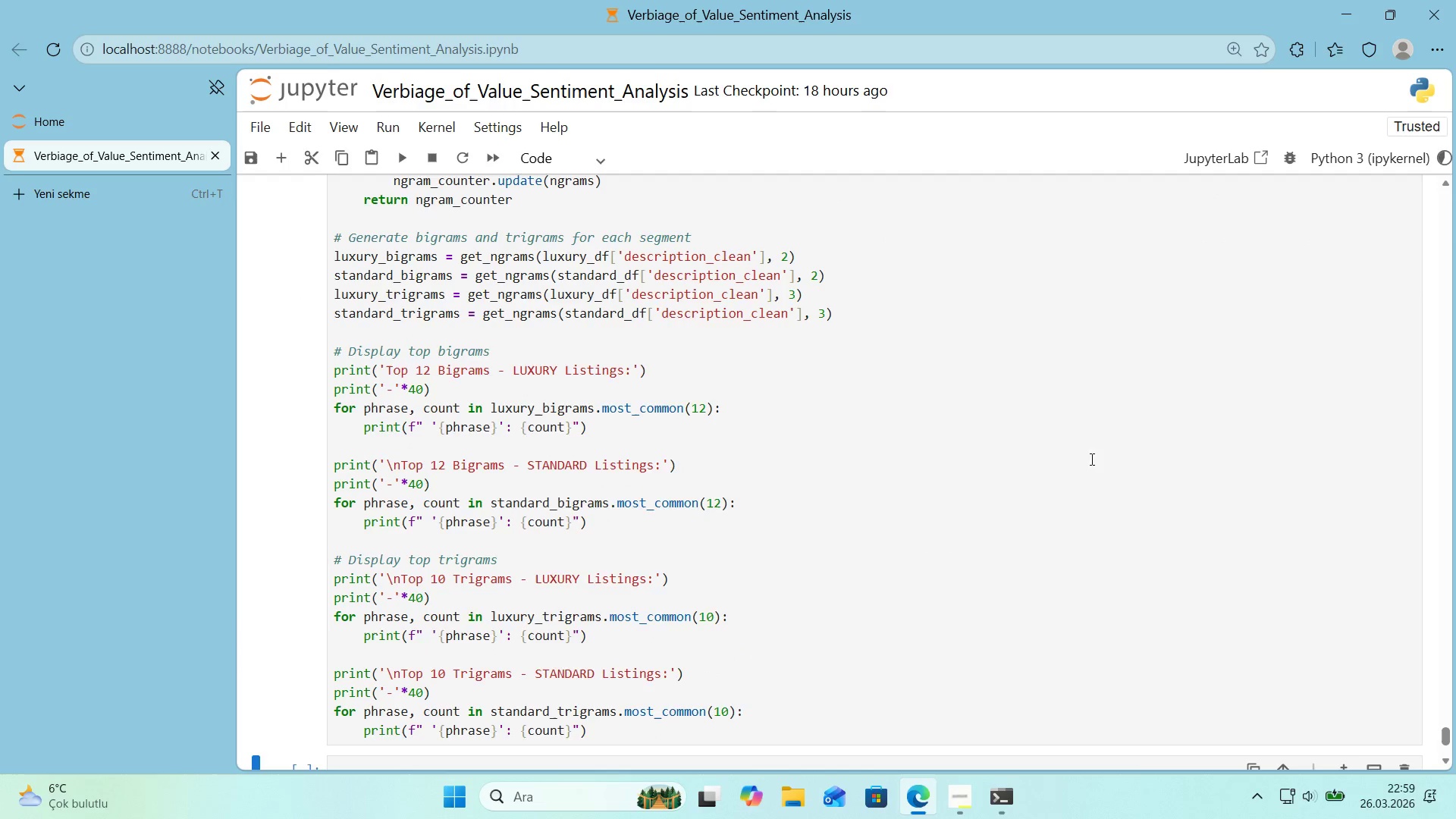 
scroll: coordinate [959, 463], scroll_direction: down, amount: 5.0
 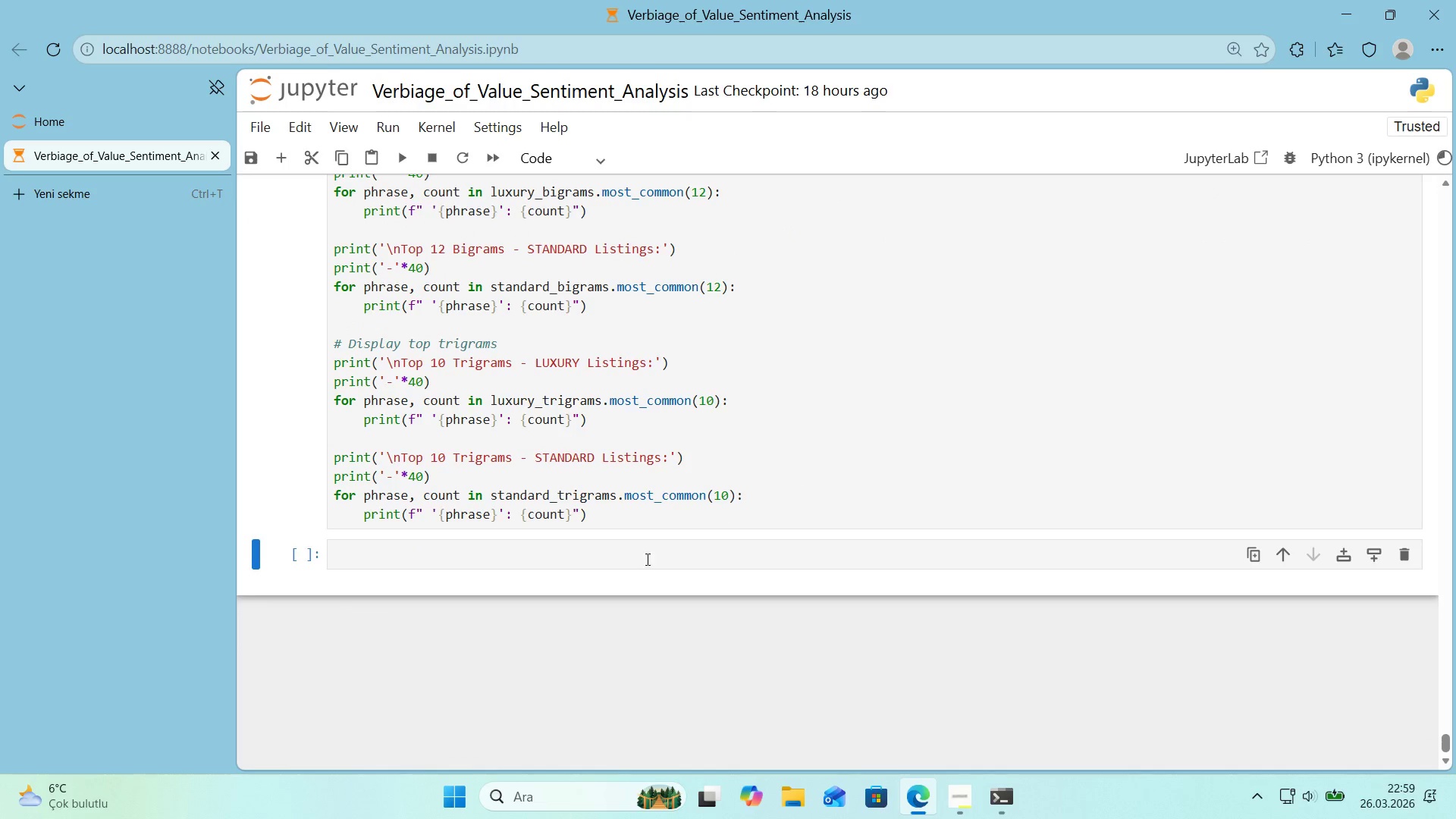 
left_click([626, 567])
 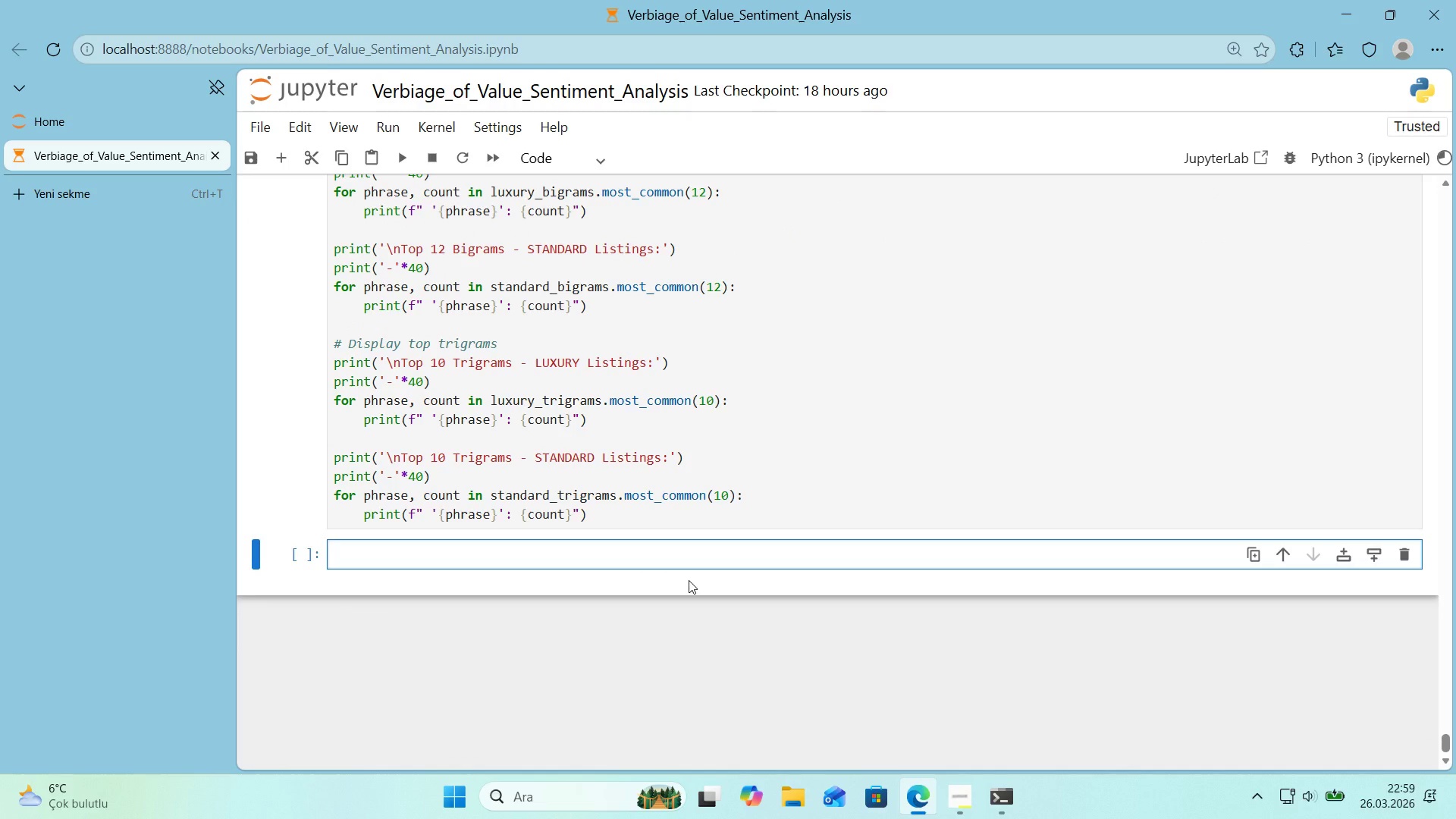 
key(Control+ControlLeft)
 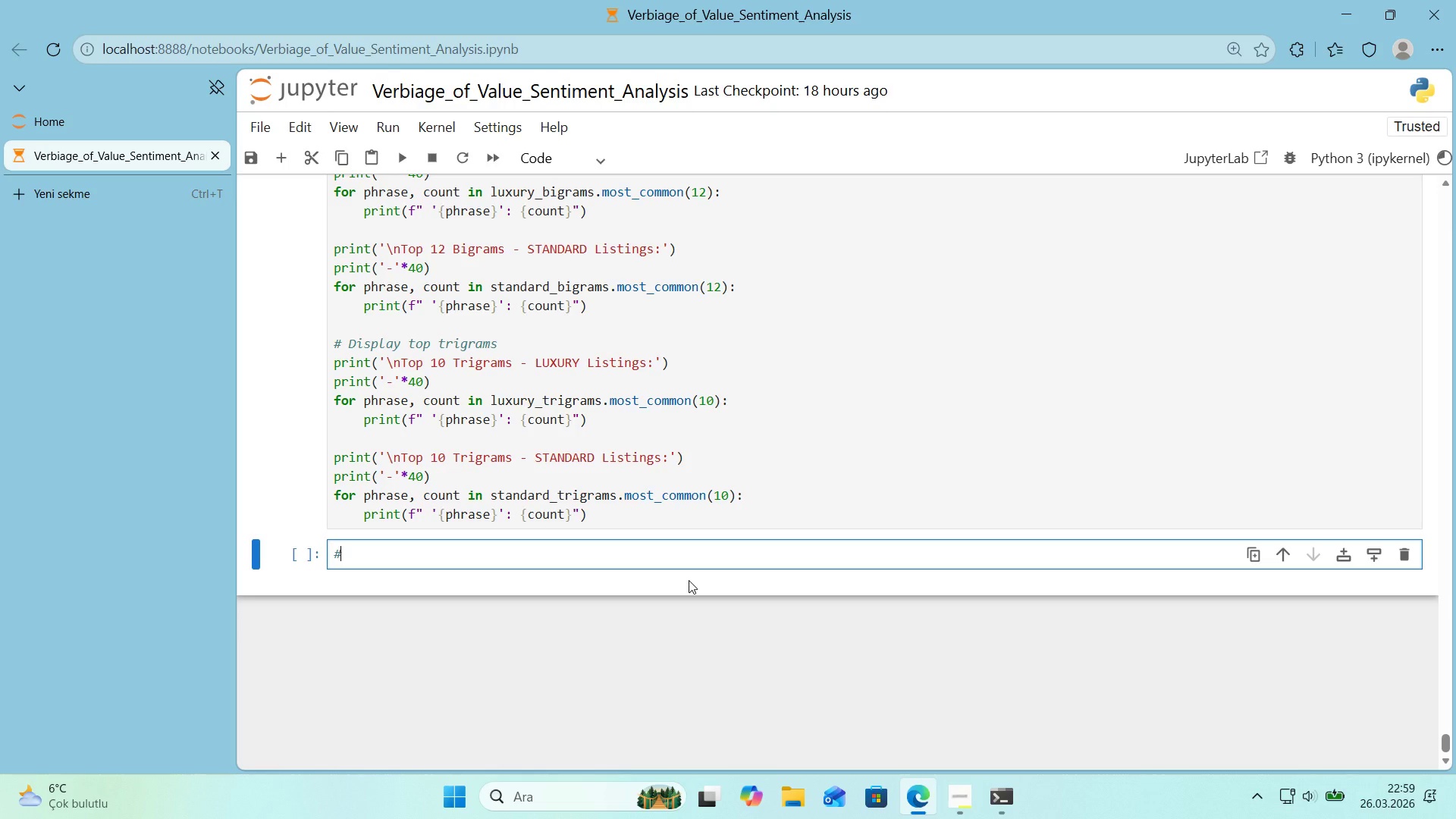 
key(Alt+Control+AltRight)
 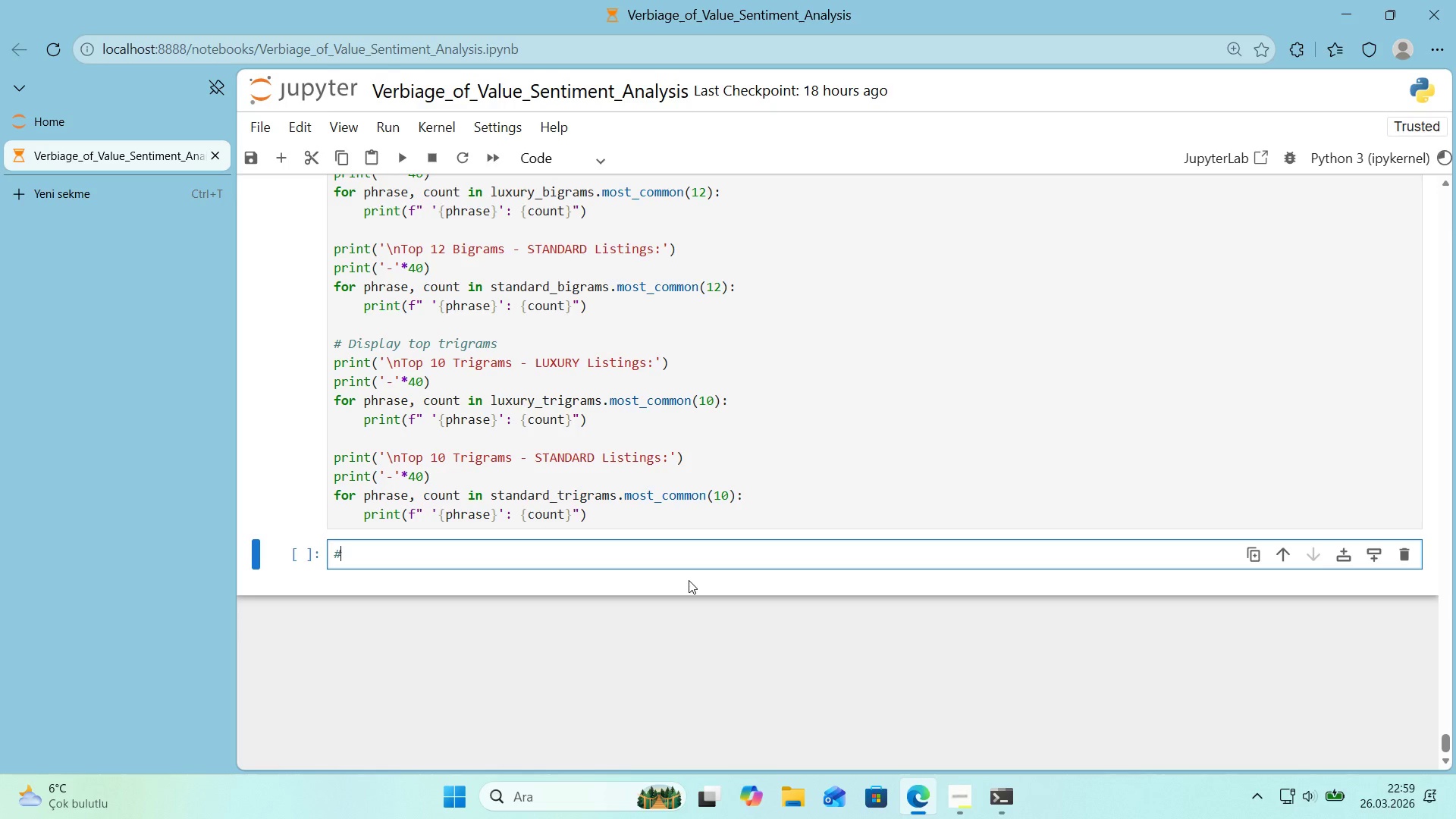 
key(Alt+Control+3)
 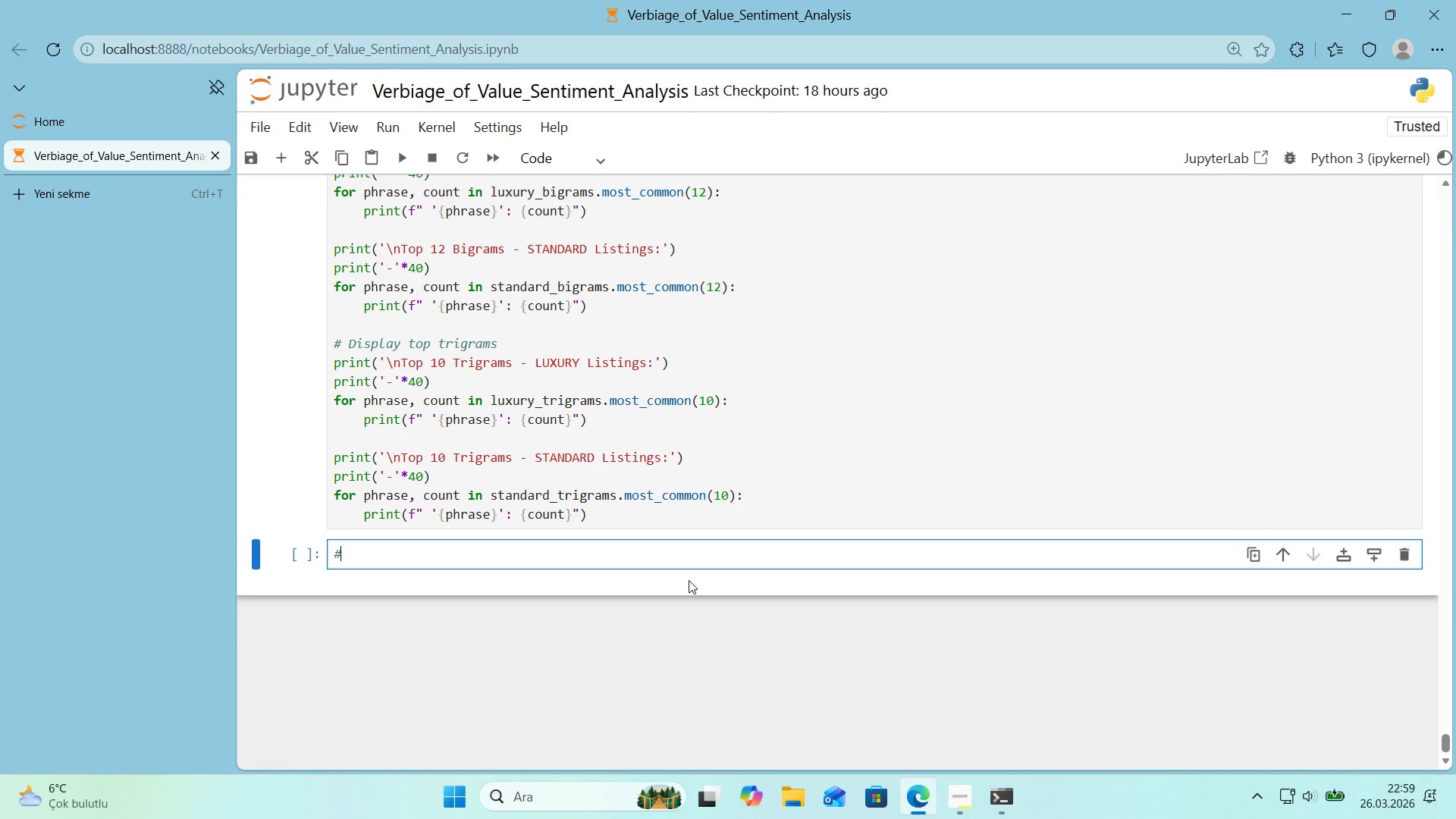 
key(Space)
 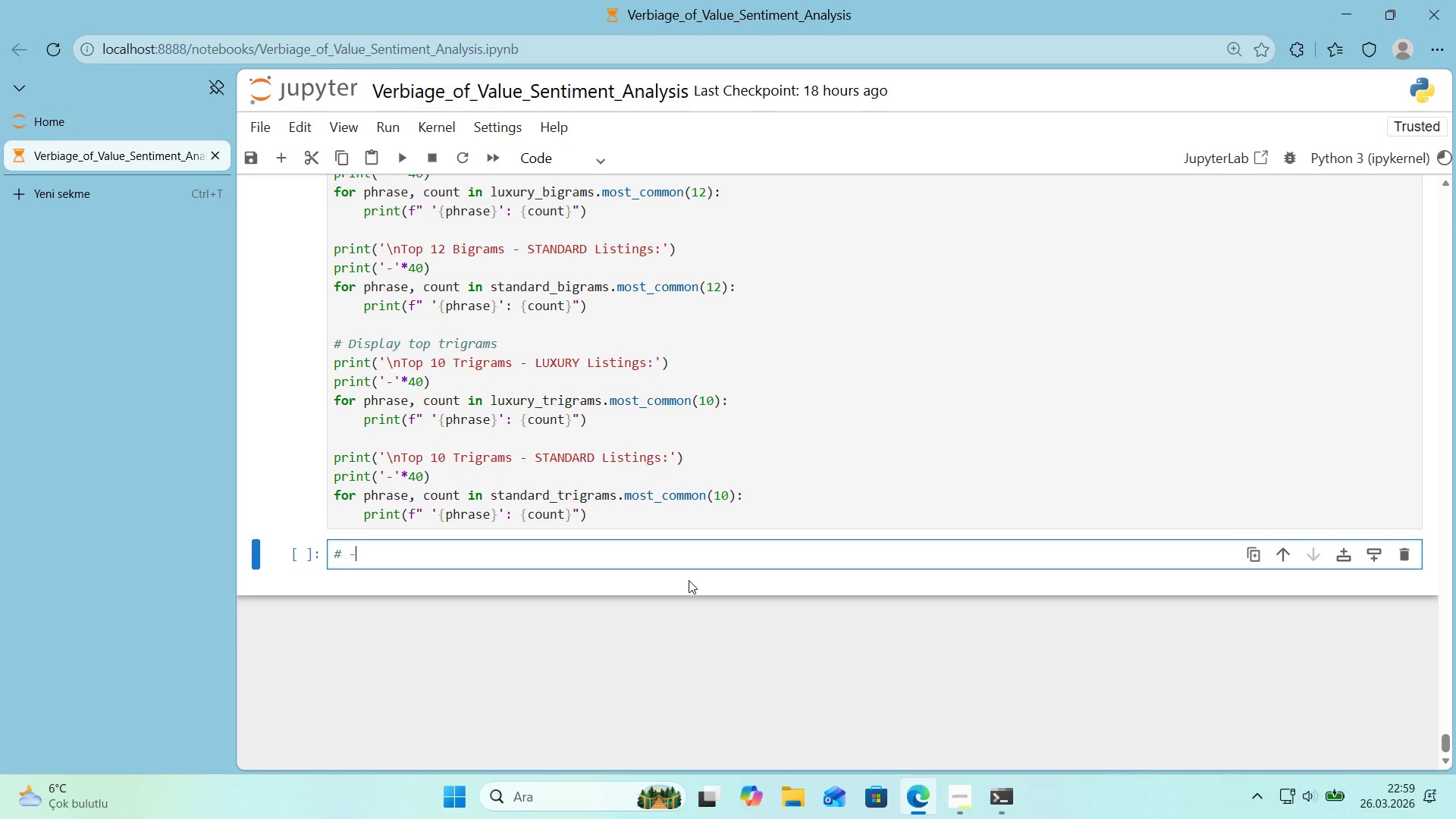 
hold_key(key=NumpadSubtract, duration=1.5)
 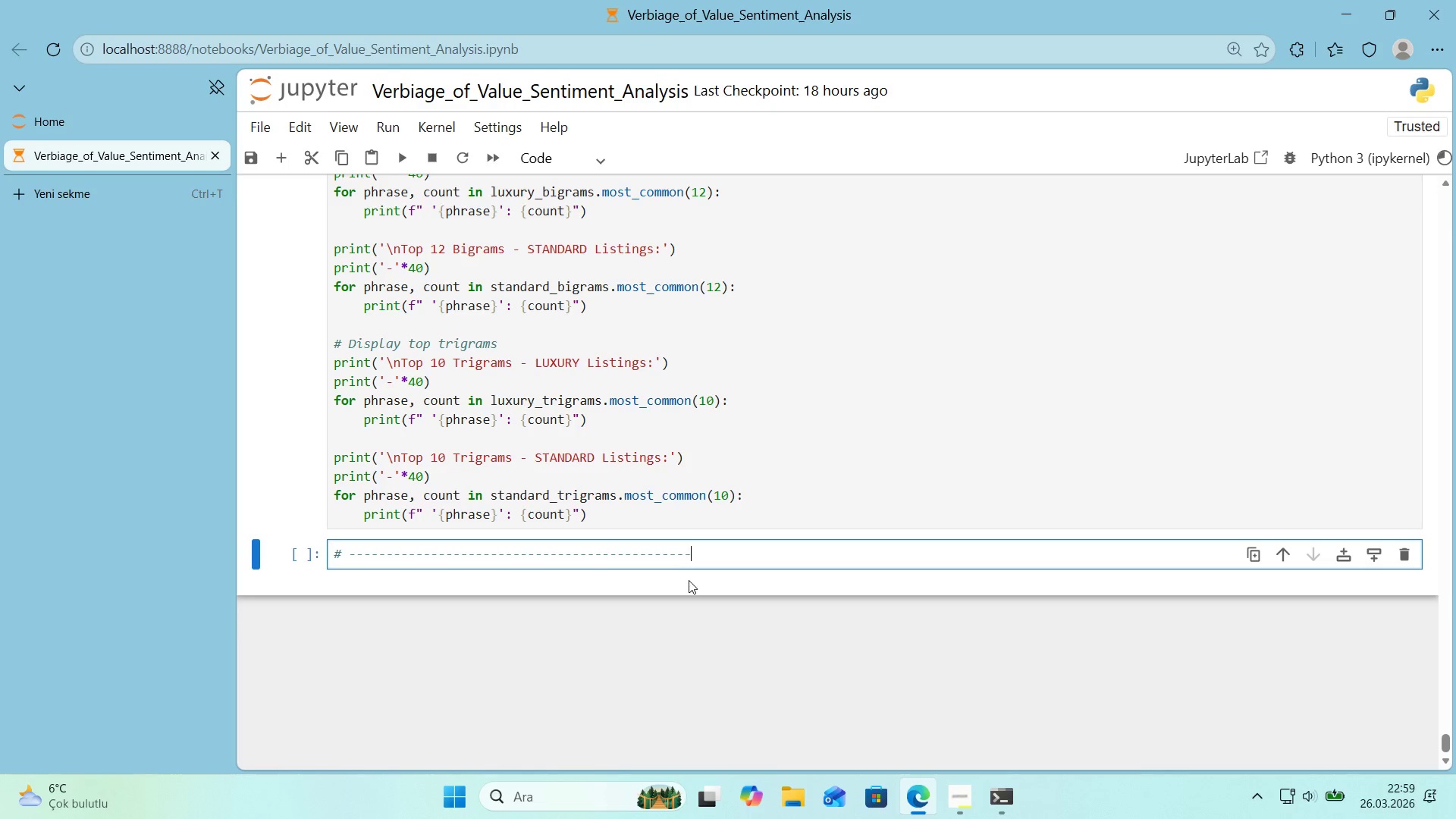 
hold_key(key=NumpadSubtract, duration=0.36)
 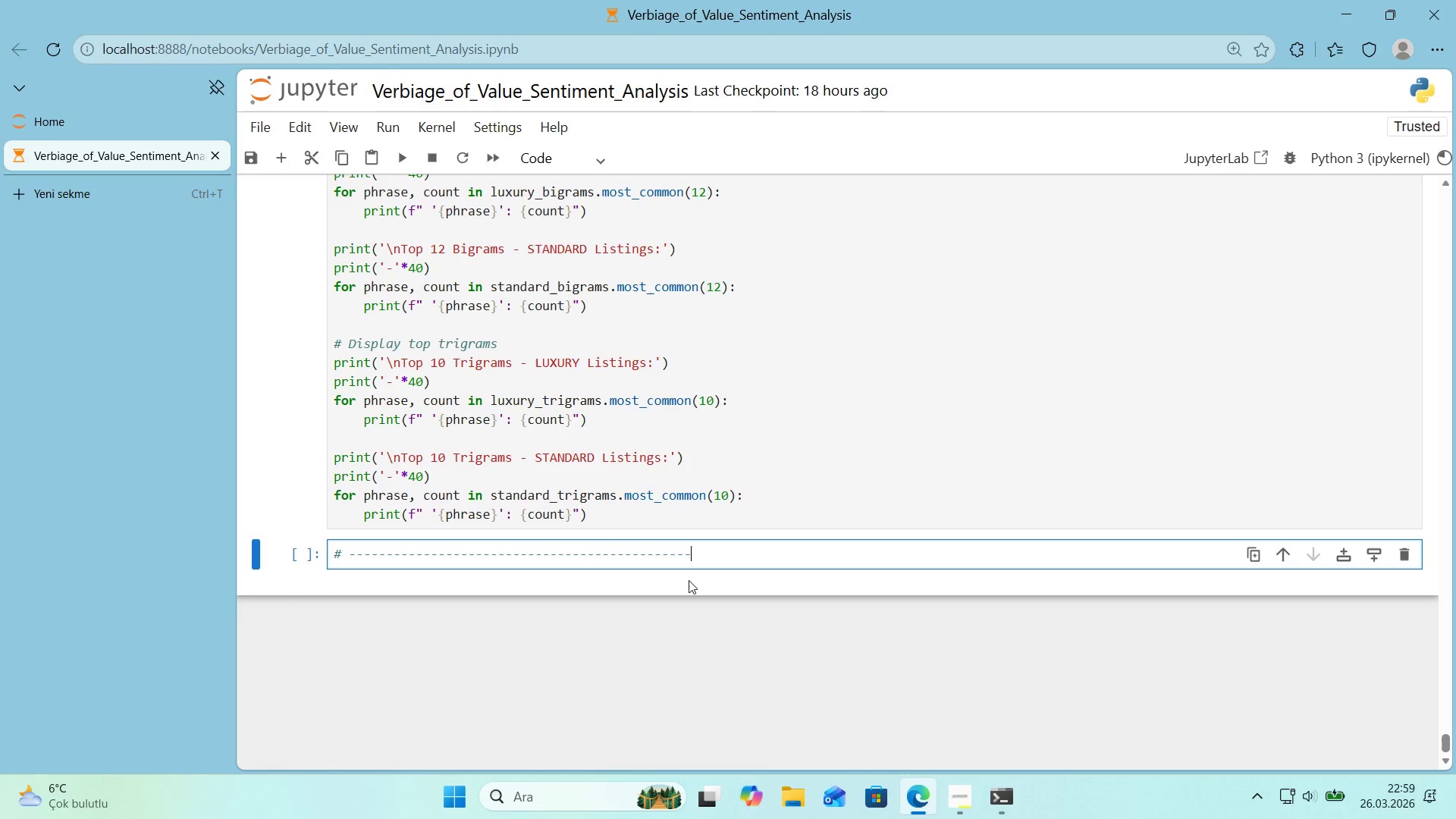 
key(Enter)
 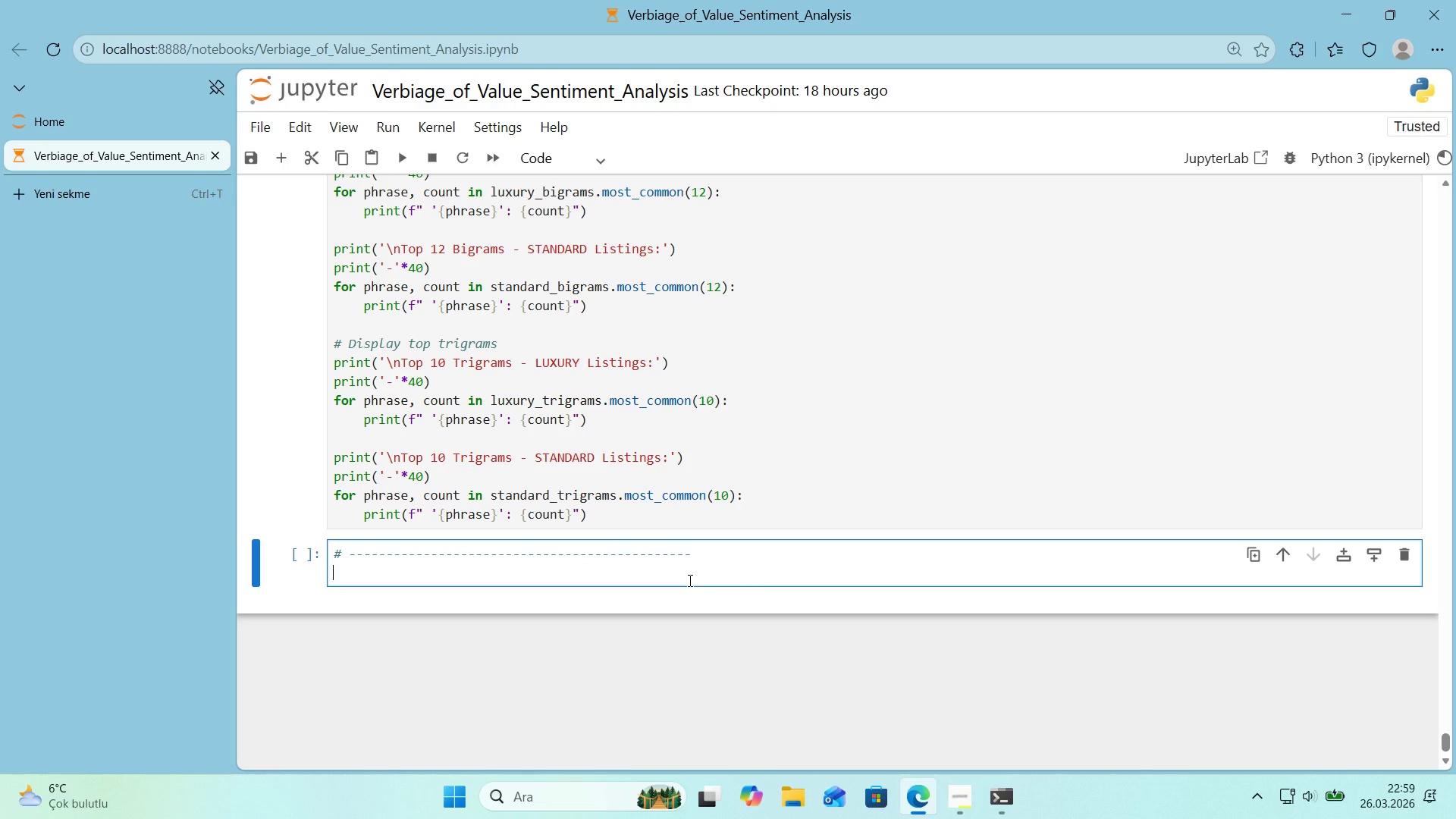 
key(Alt+Control+AltRight)
 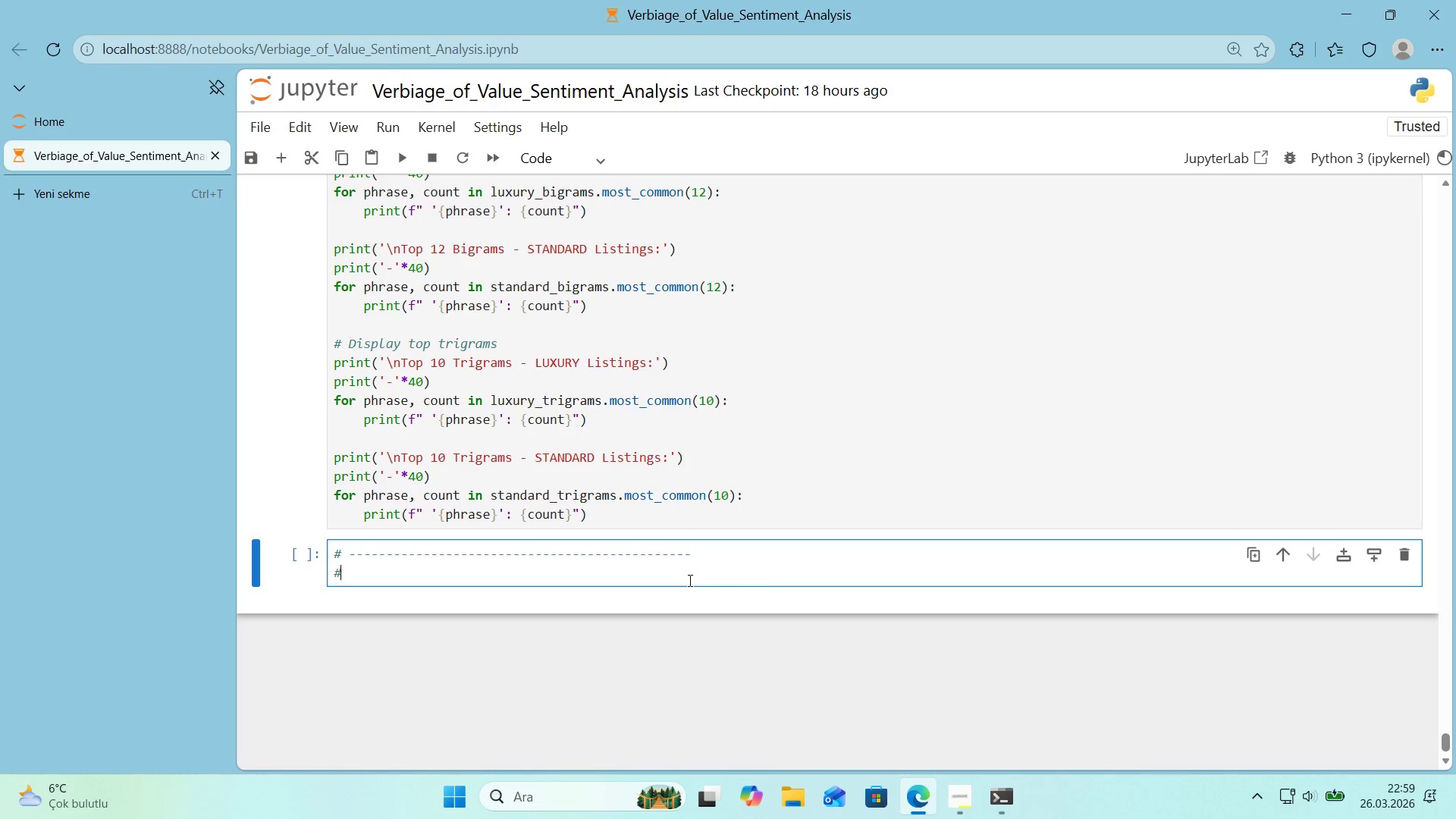 
key(Control+ControlLeft)
 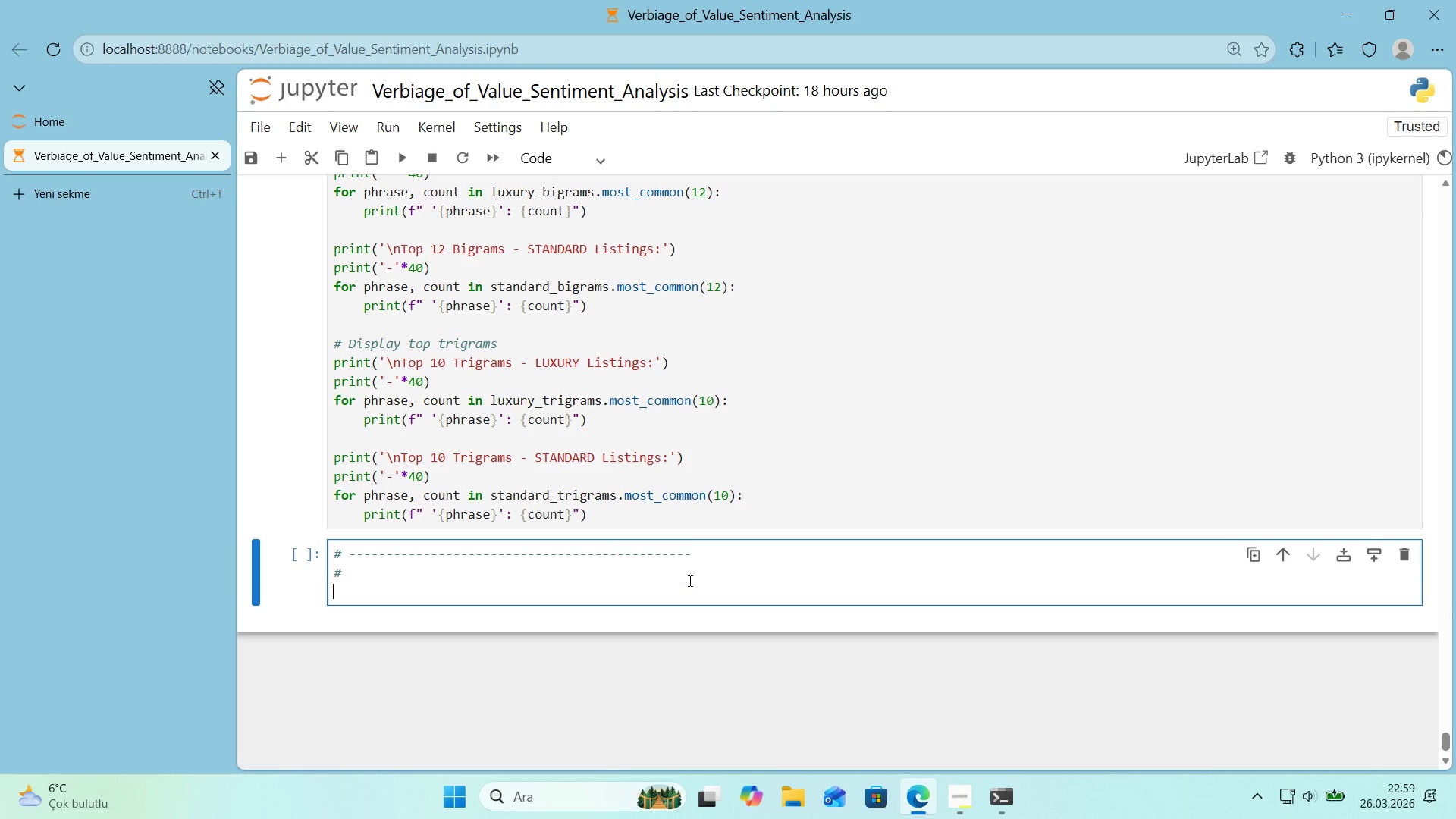 
key(Alt+Control+3)
 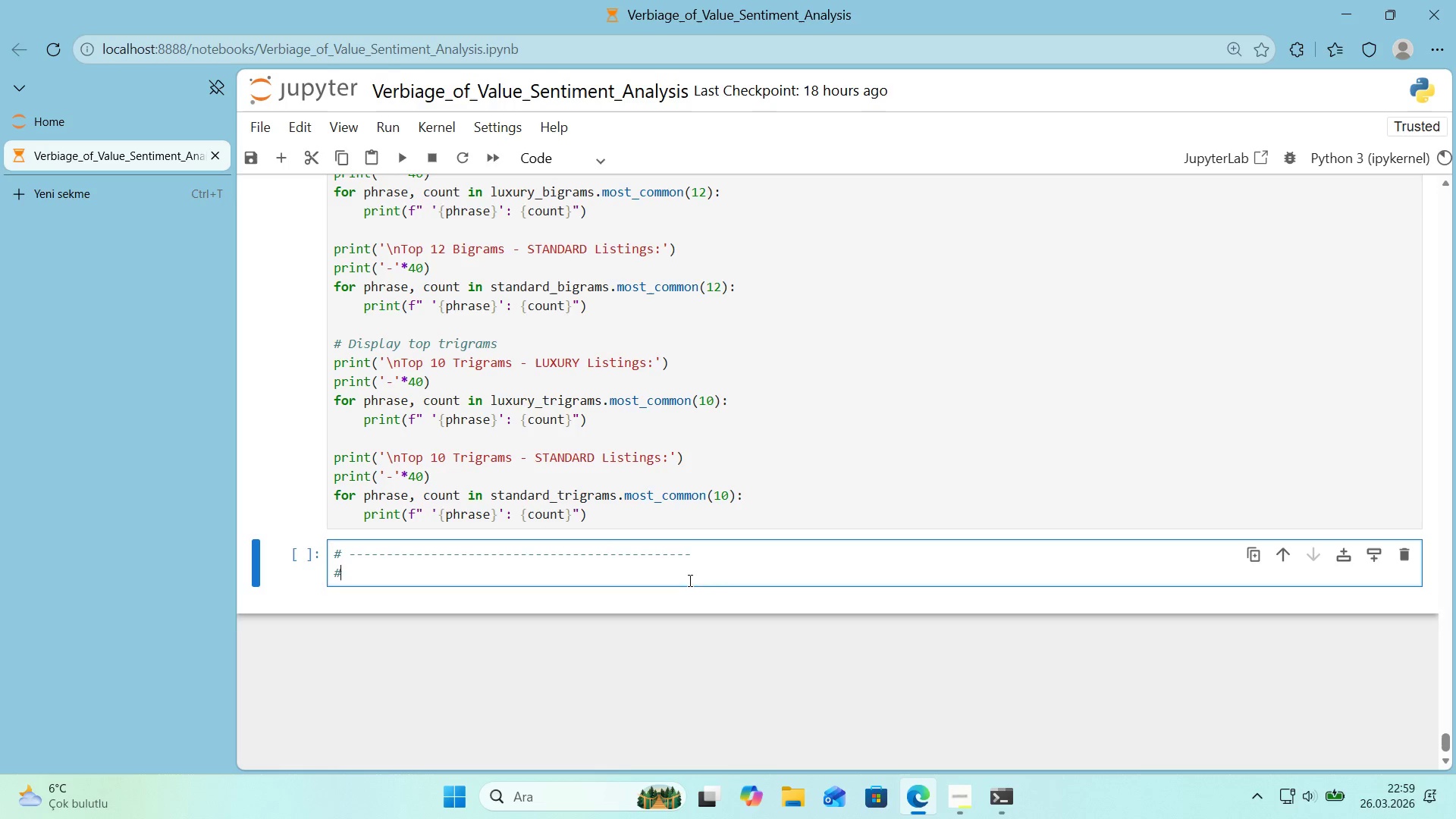 
key(Enter)
 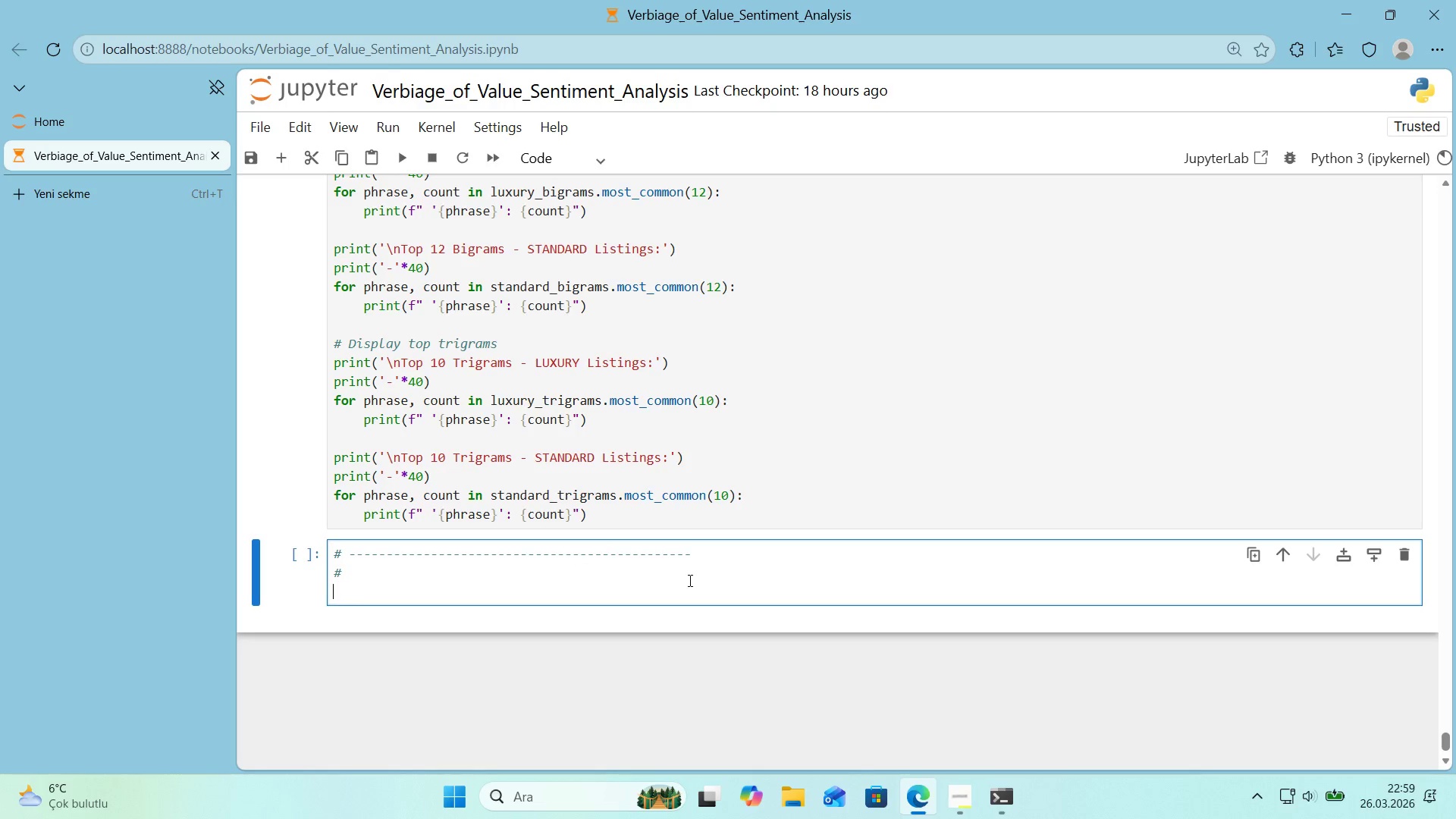 
key(Alt+Control+3)
 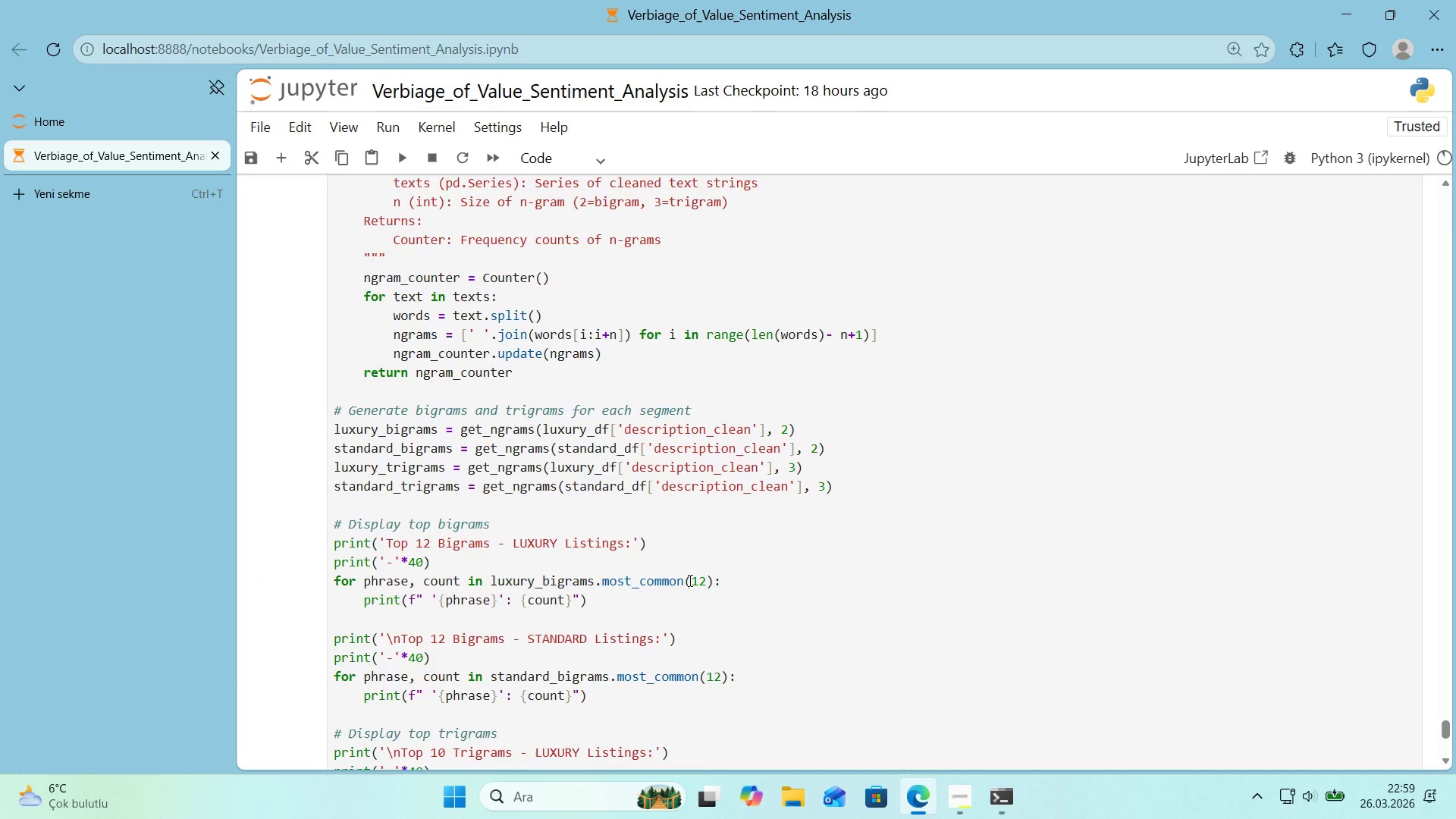 
key(Enter)
 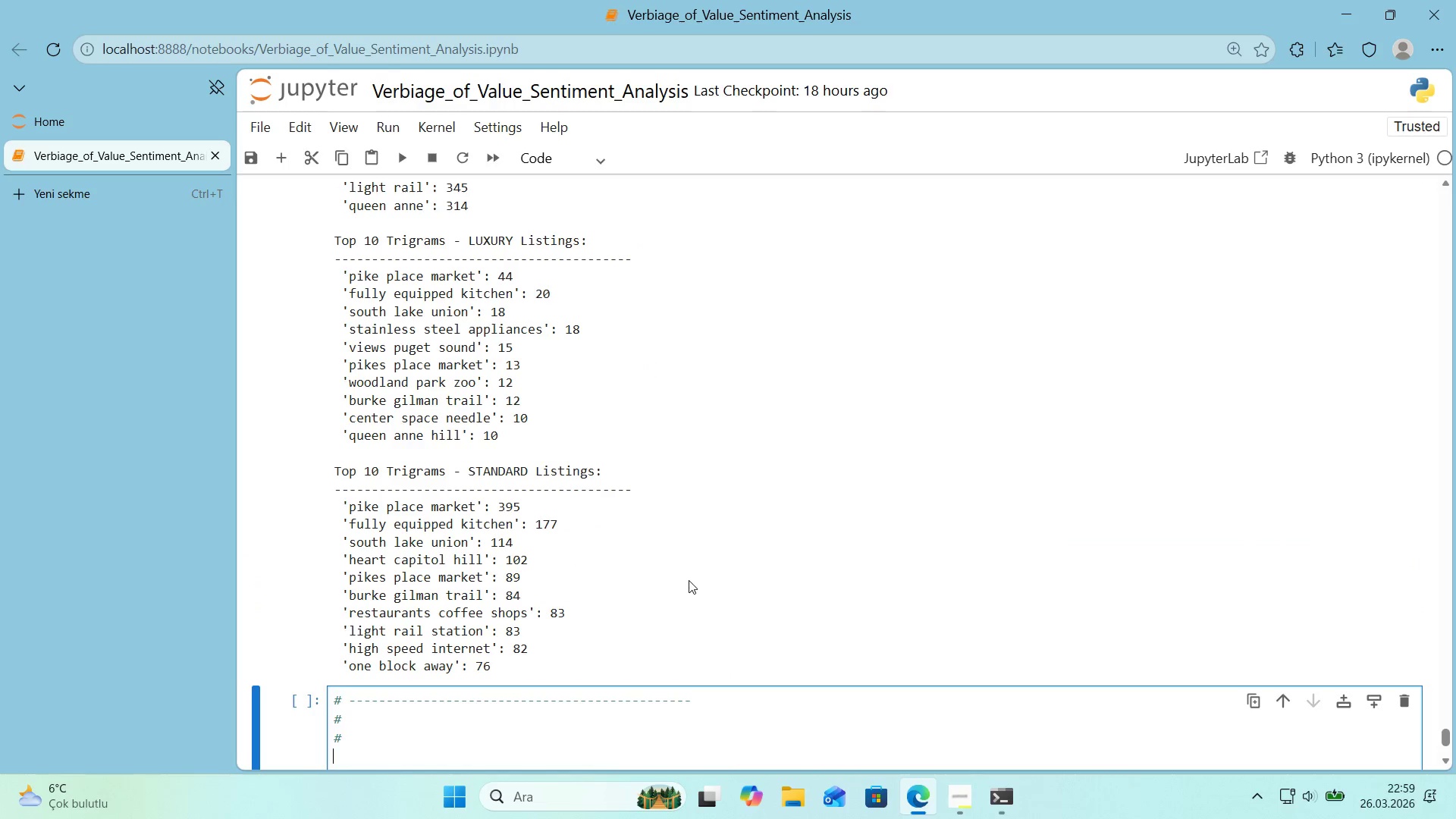 
key(Control+ControlLeft)
 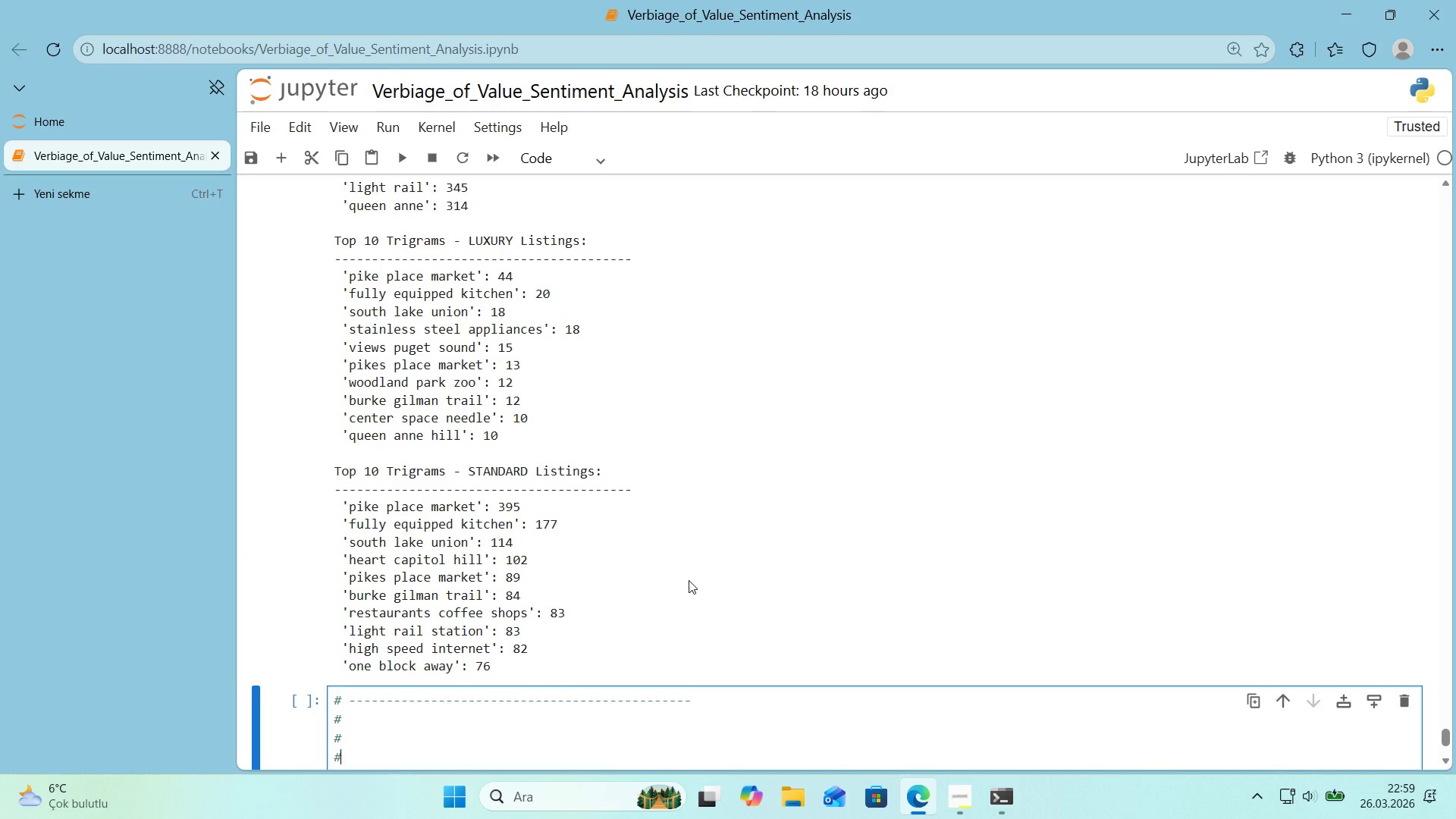 
key(Alt+Control+AltRight)
 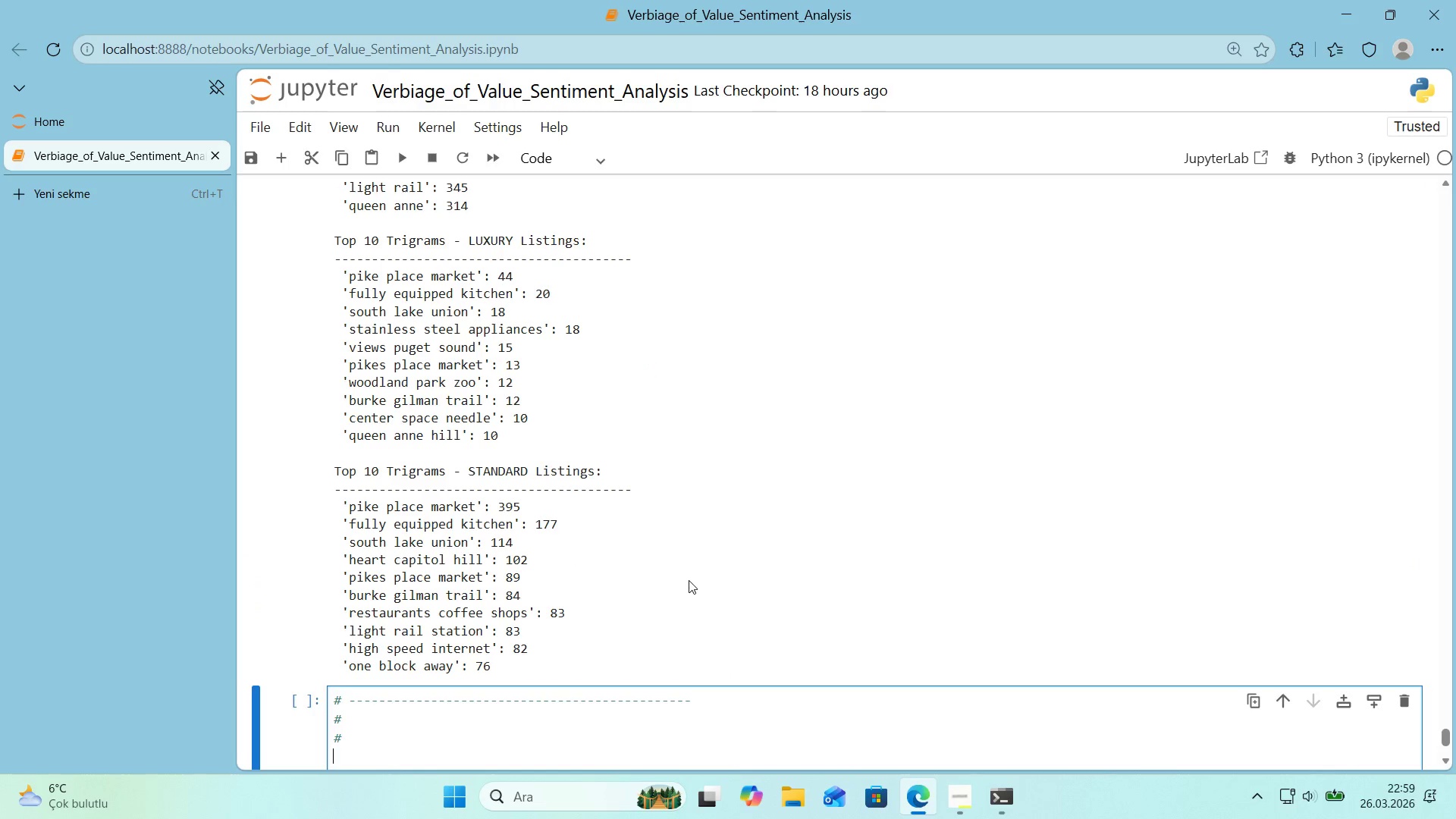 
key(Alt+Control+3)
 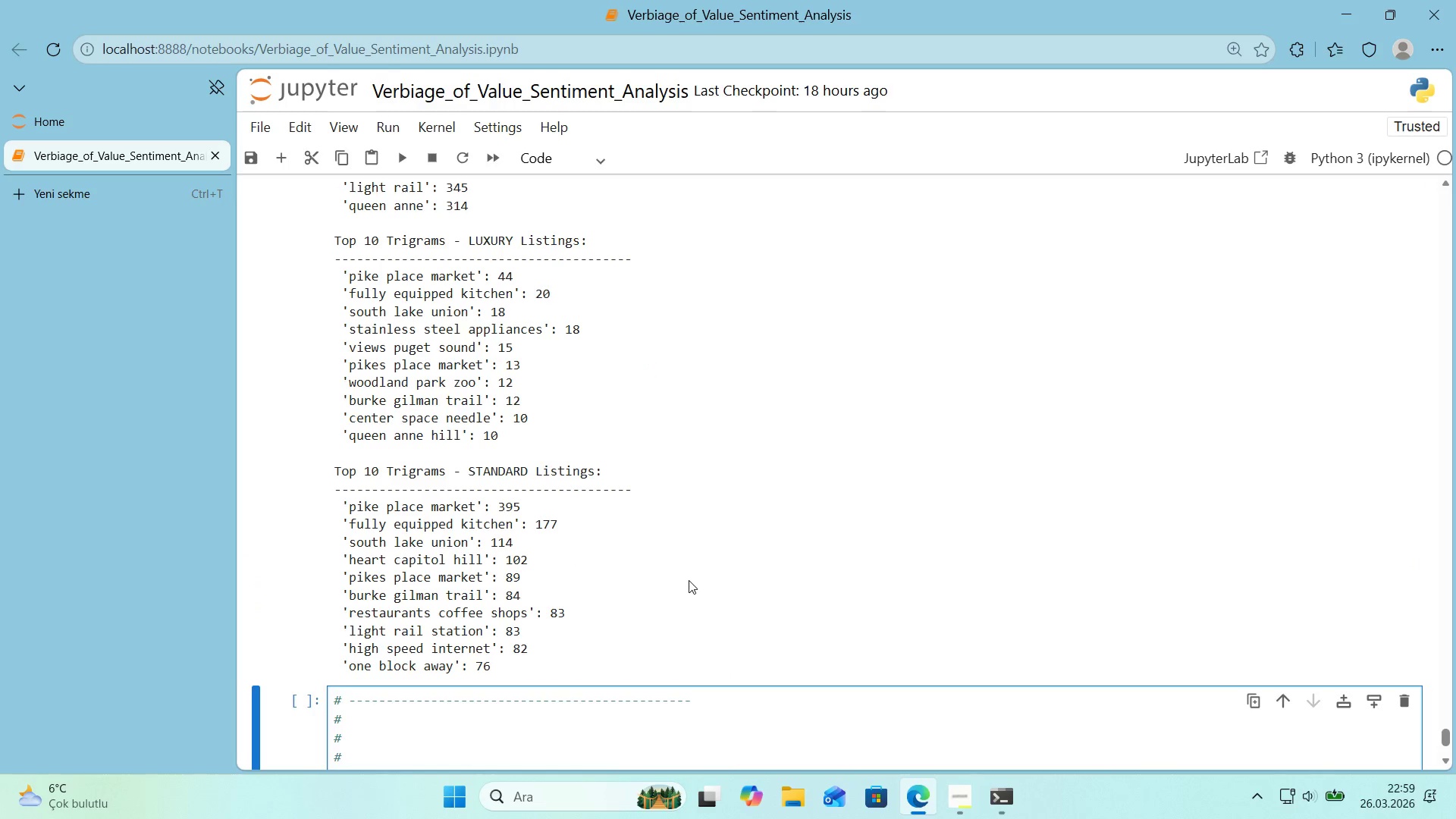 
scroll: coordinate [613, 538], scroll_direction: down, amount: 2.0
 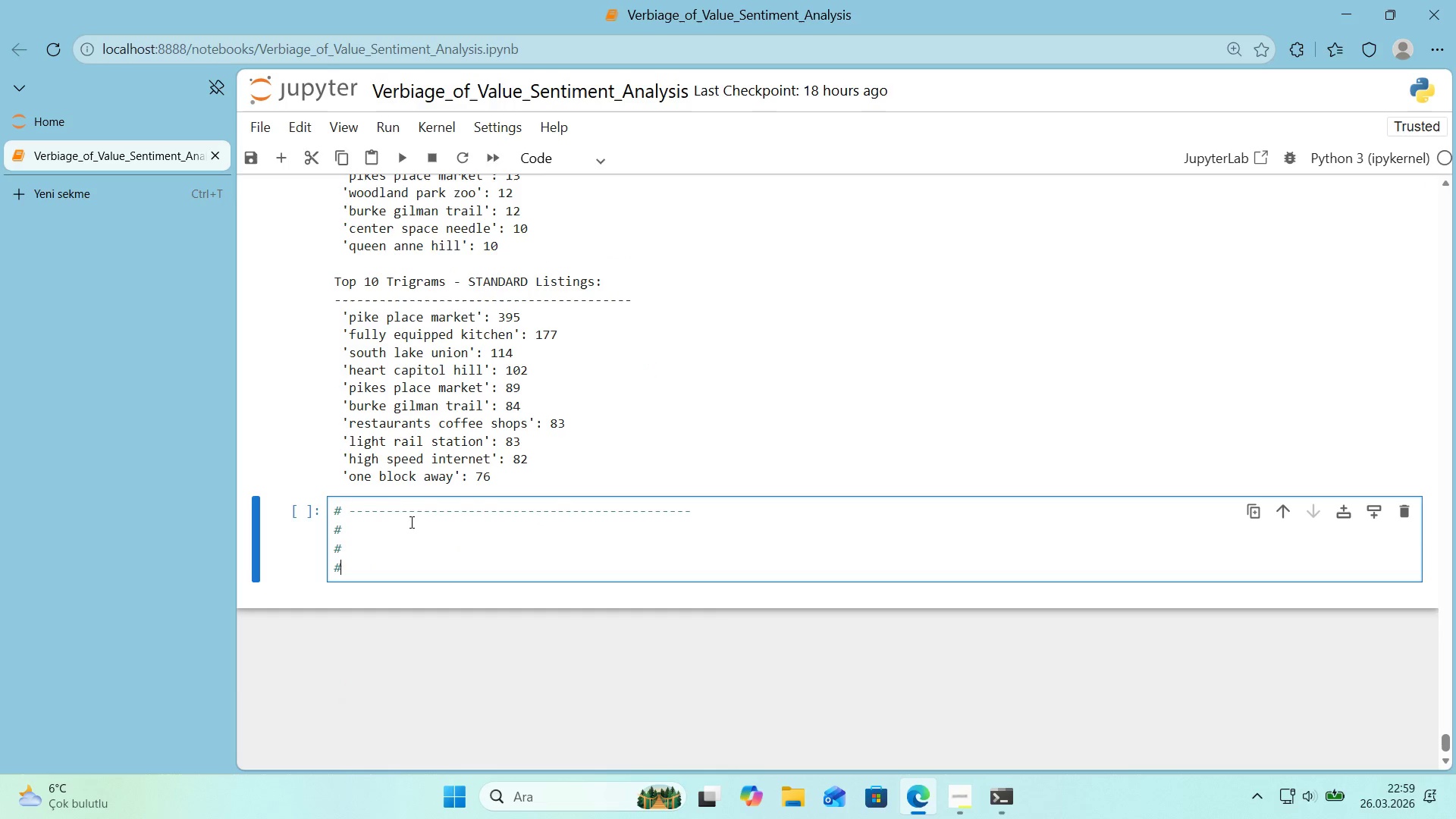 
left_click([408, 522])
 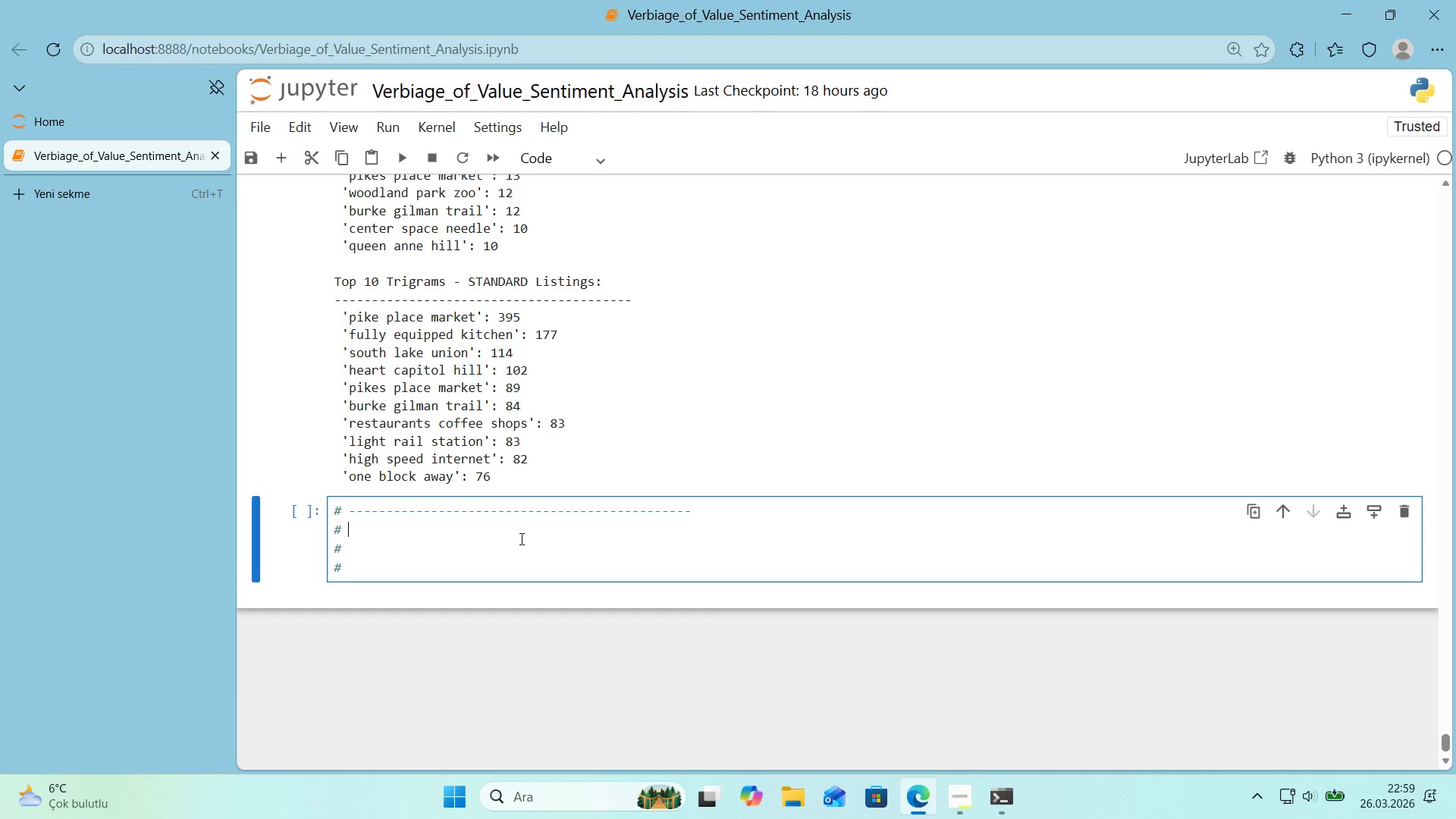 
key(Space)
 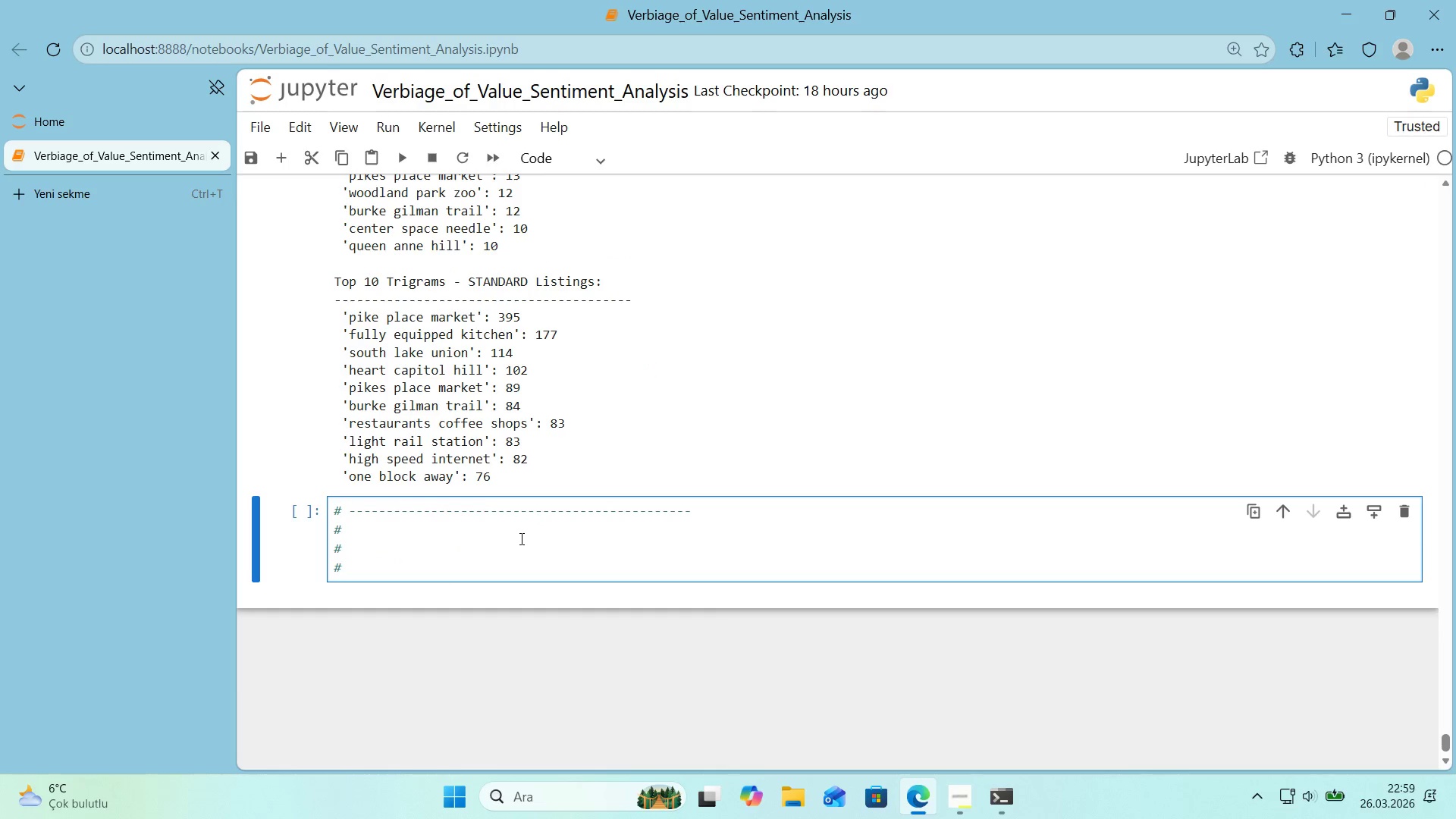 
type(Po)
key(Backspace)
type(OWER PHRASES> Luxury Over-Representat'on Analys's)
 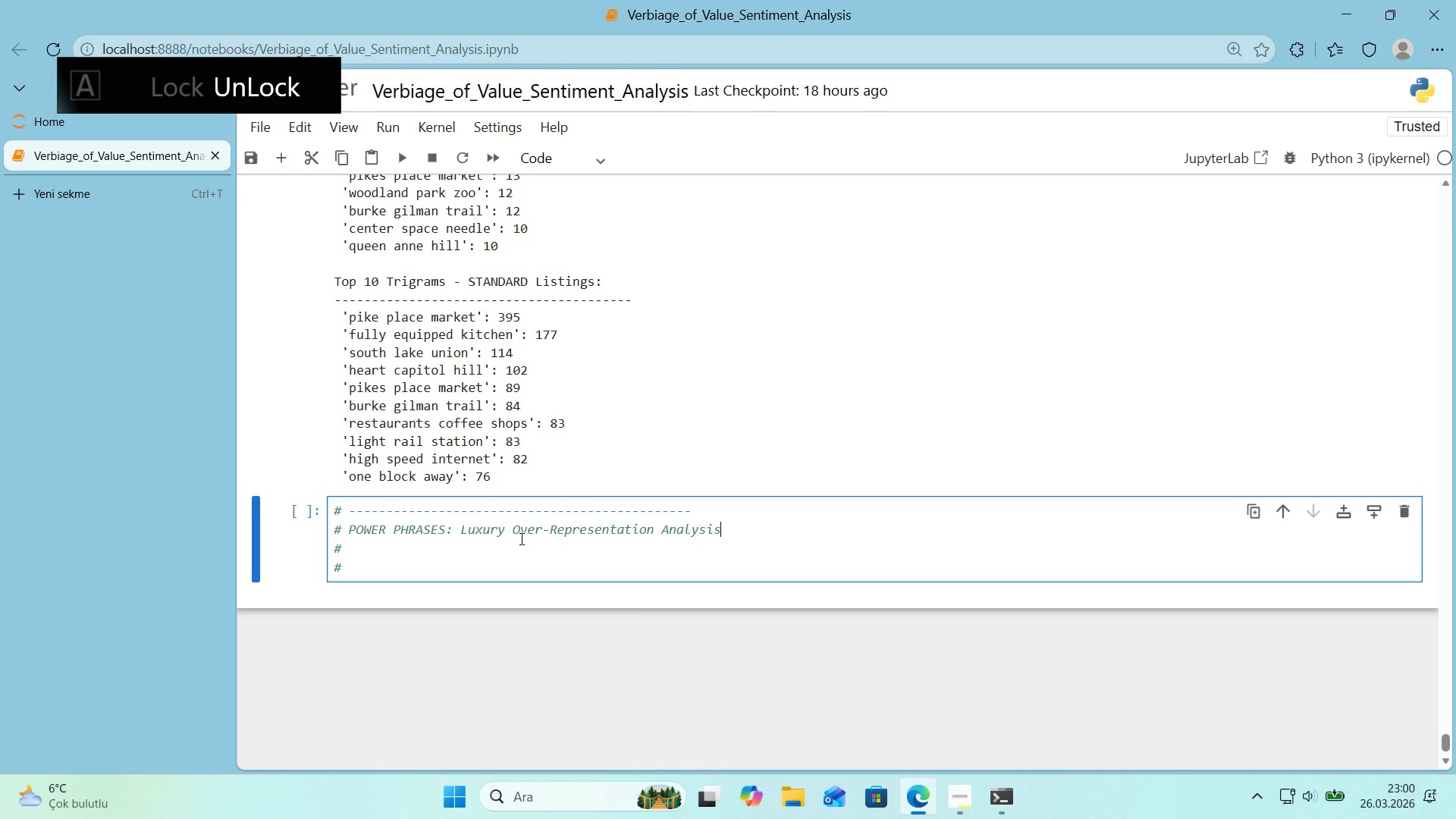 
key(ArrowDown)
 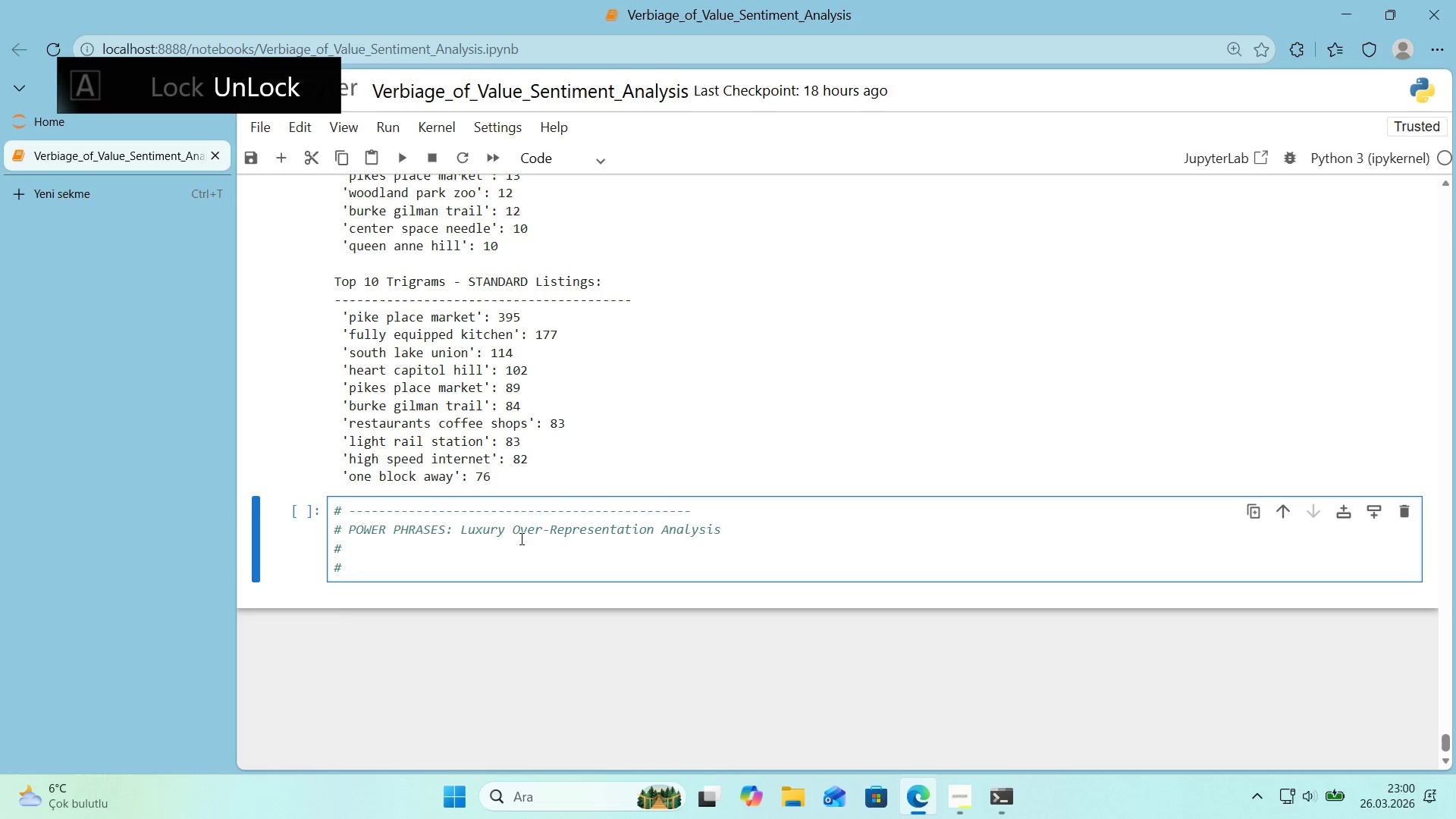 
type( Calculates how much more frequently a b'gram appears)
 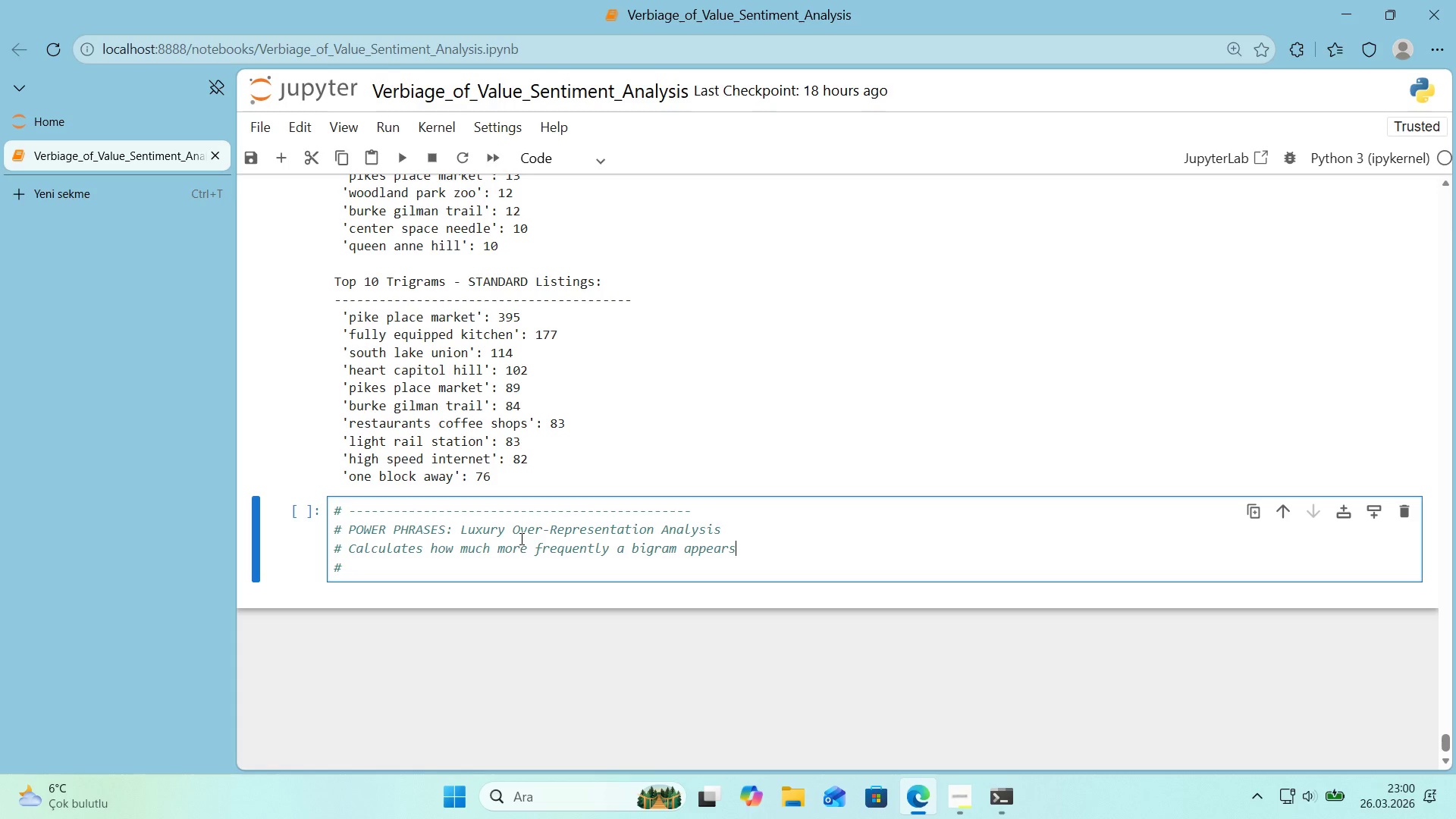 
key(ArrowDown)
 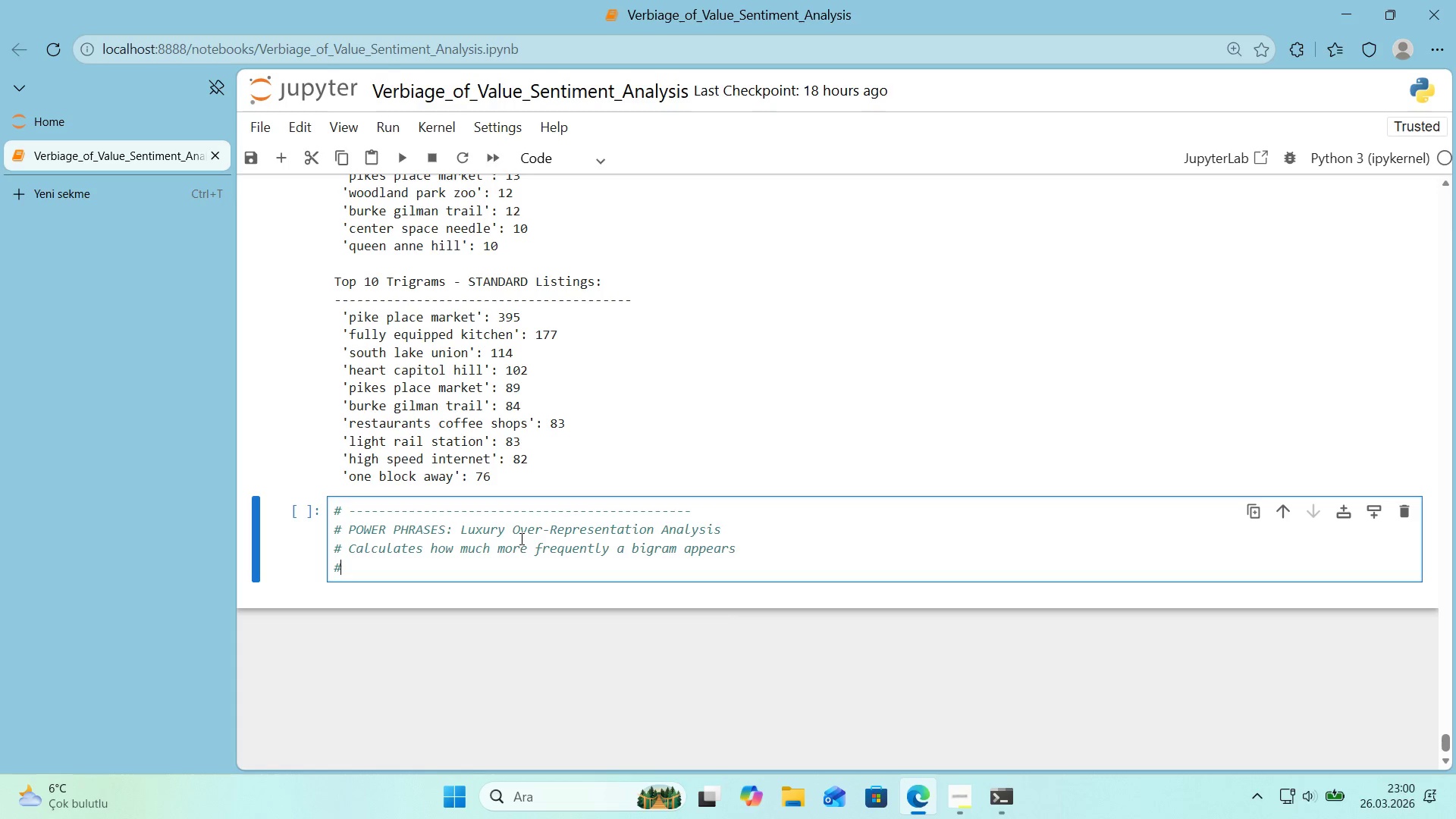 
type( 'n luxury l'st'ngs vsv. stan)
key(Backspace)
key(Backspace)
key(Backspace)
key(Backspace)
key(Backspace)
key(Backspace)
key(Backspace)
key(Backspace)
type(s. standard l'st'ngs.)
 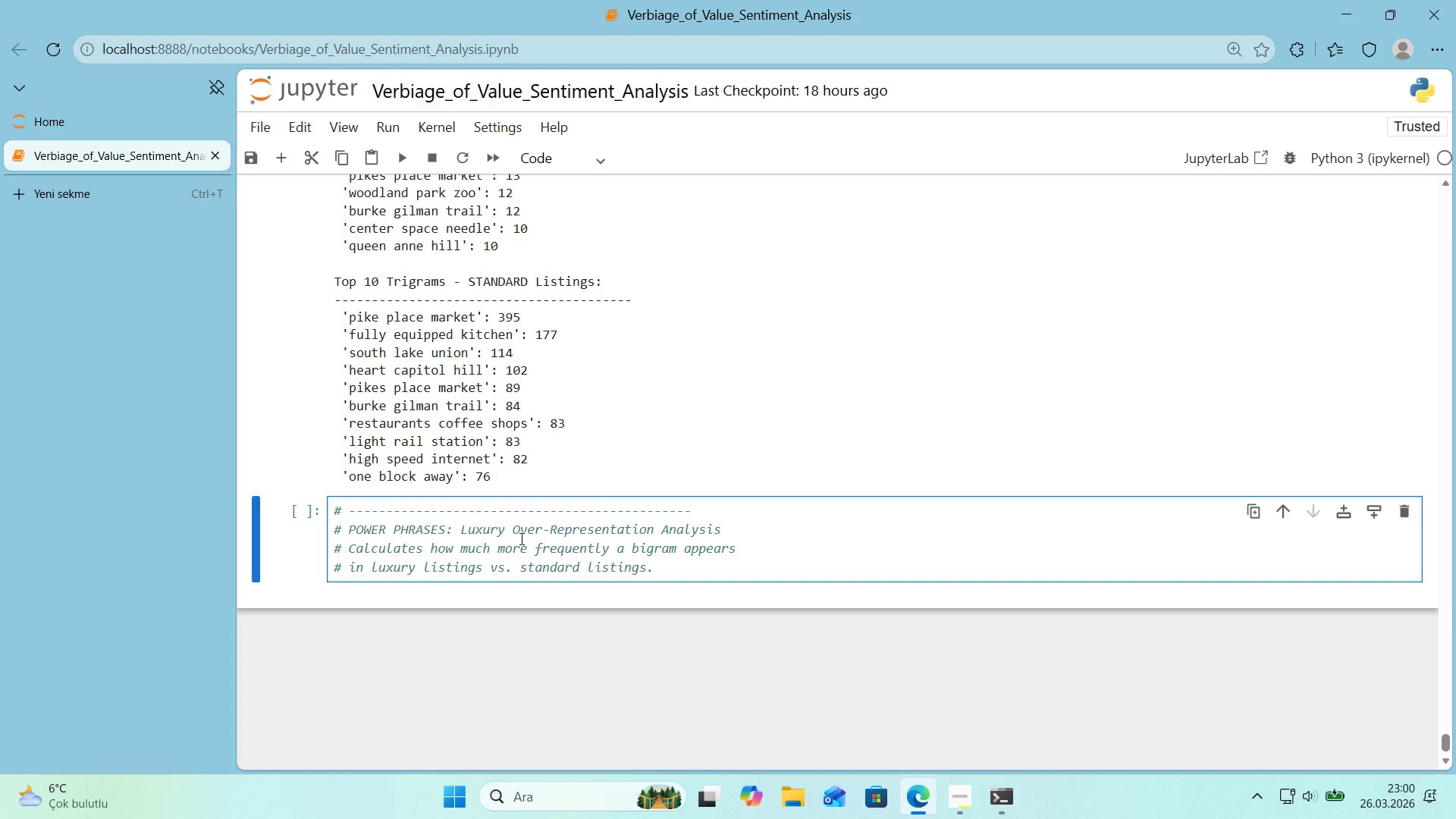 
key(Enter)
 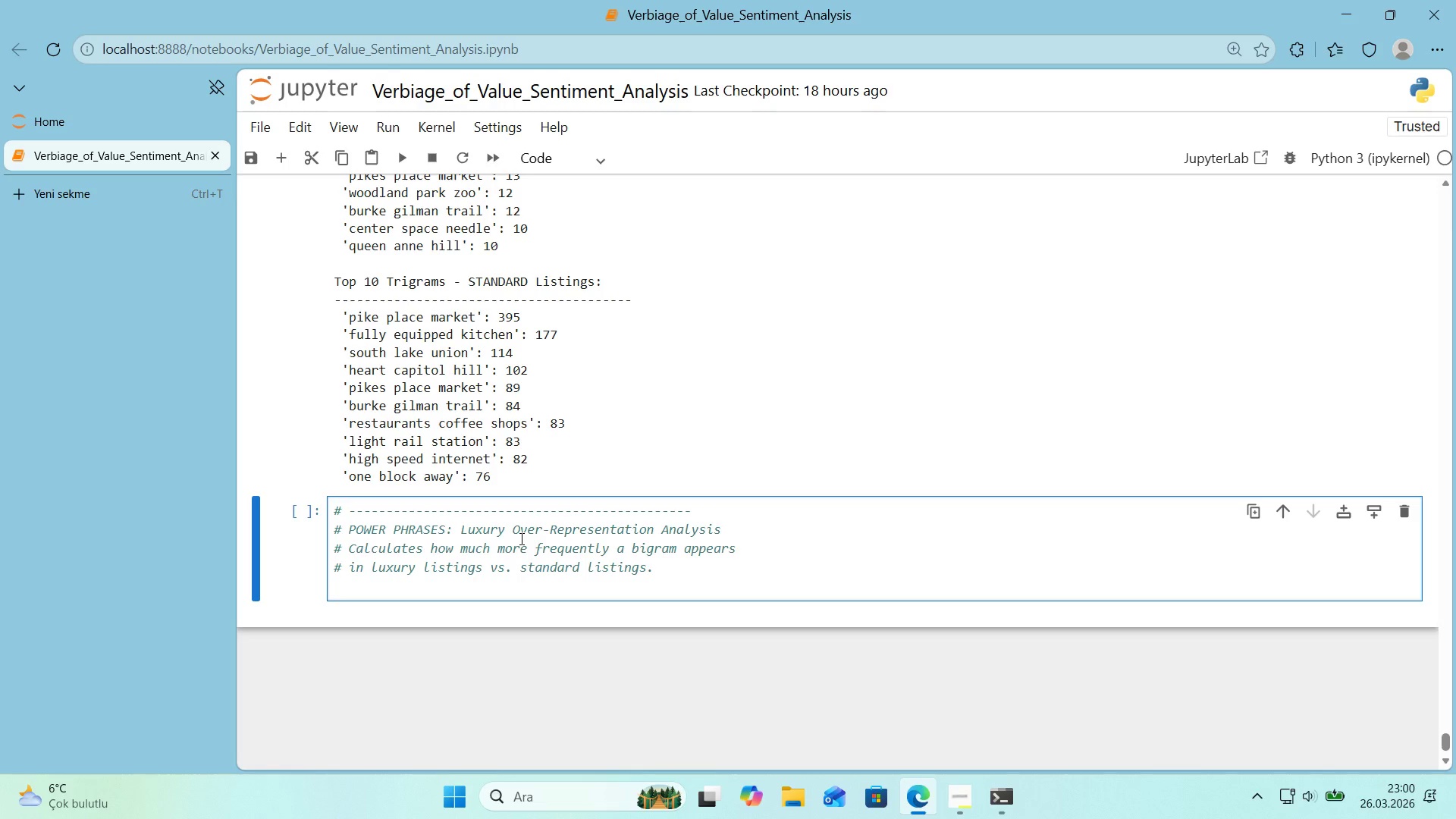 
key(Control+ControlLeft)
 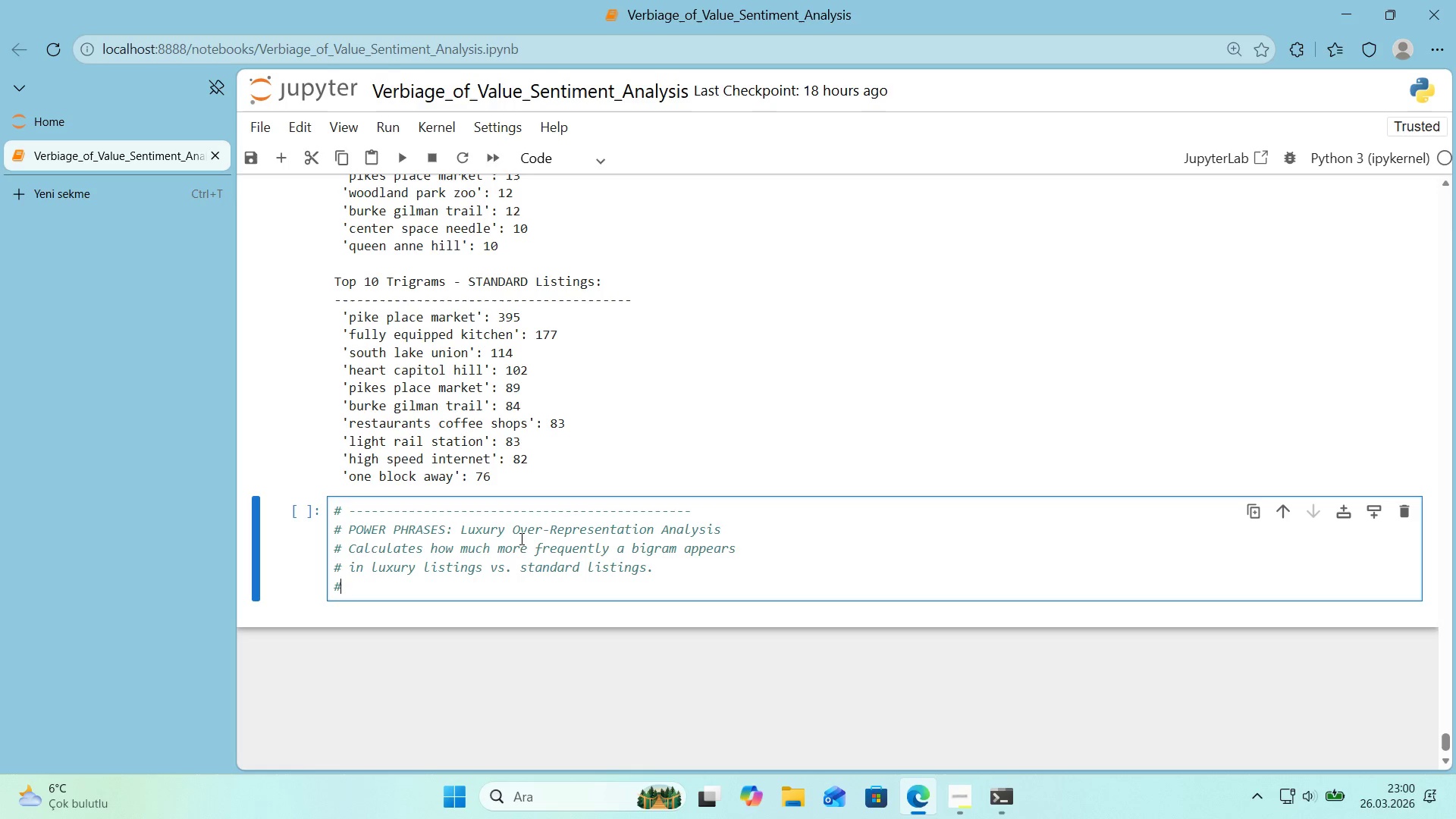 
key(Alt+Control+AltRight)
 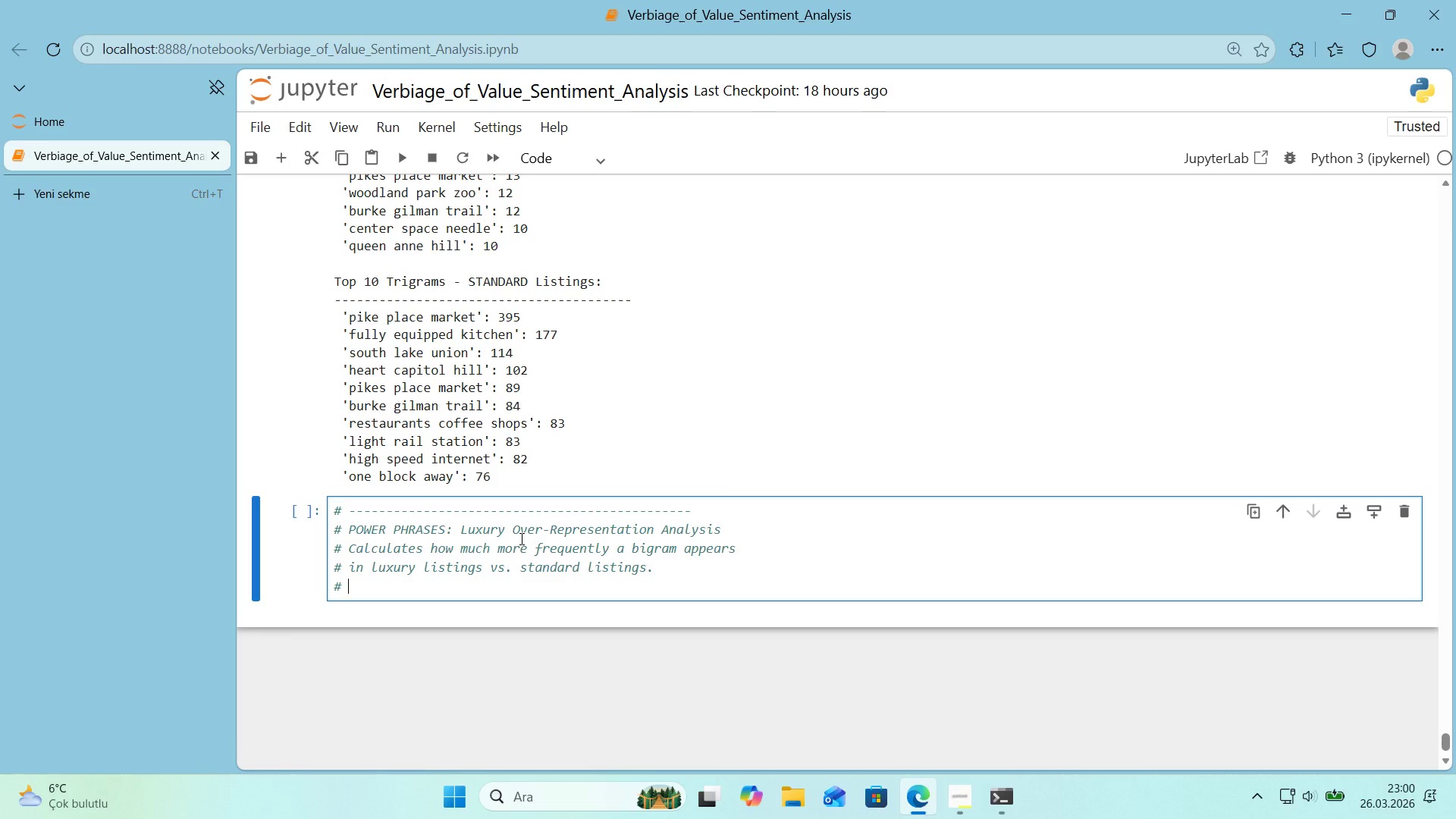 
key(Alt+Control+3)
 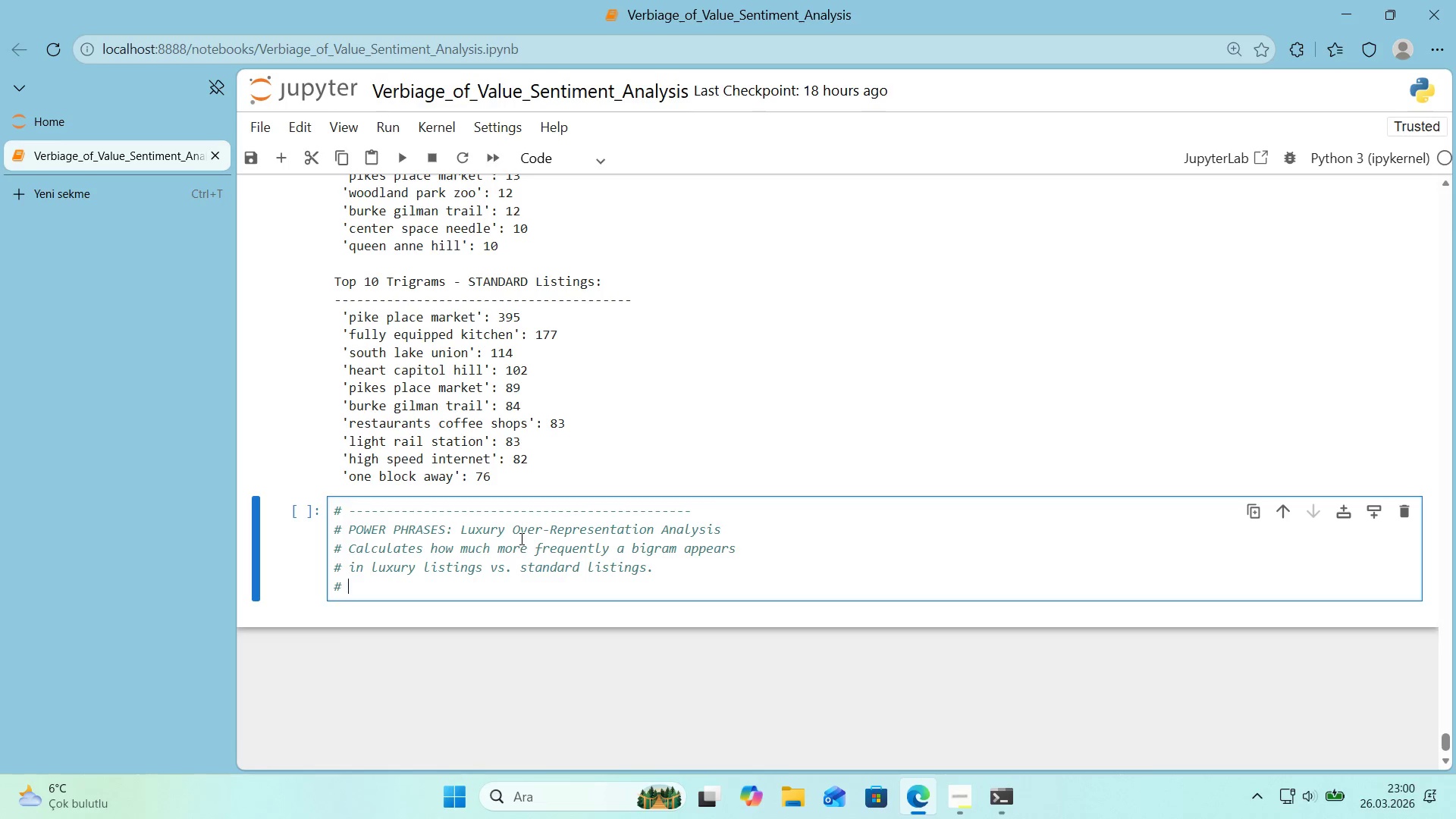 
key(Space)
 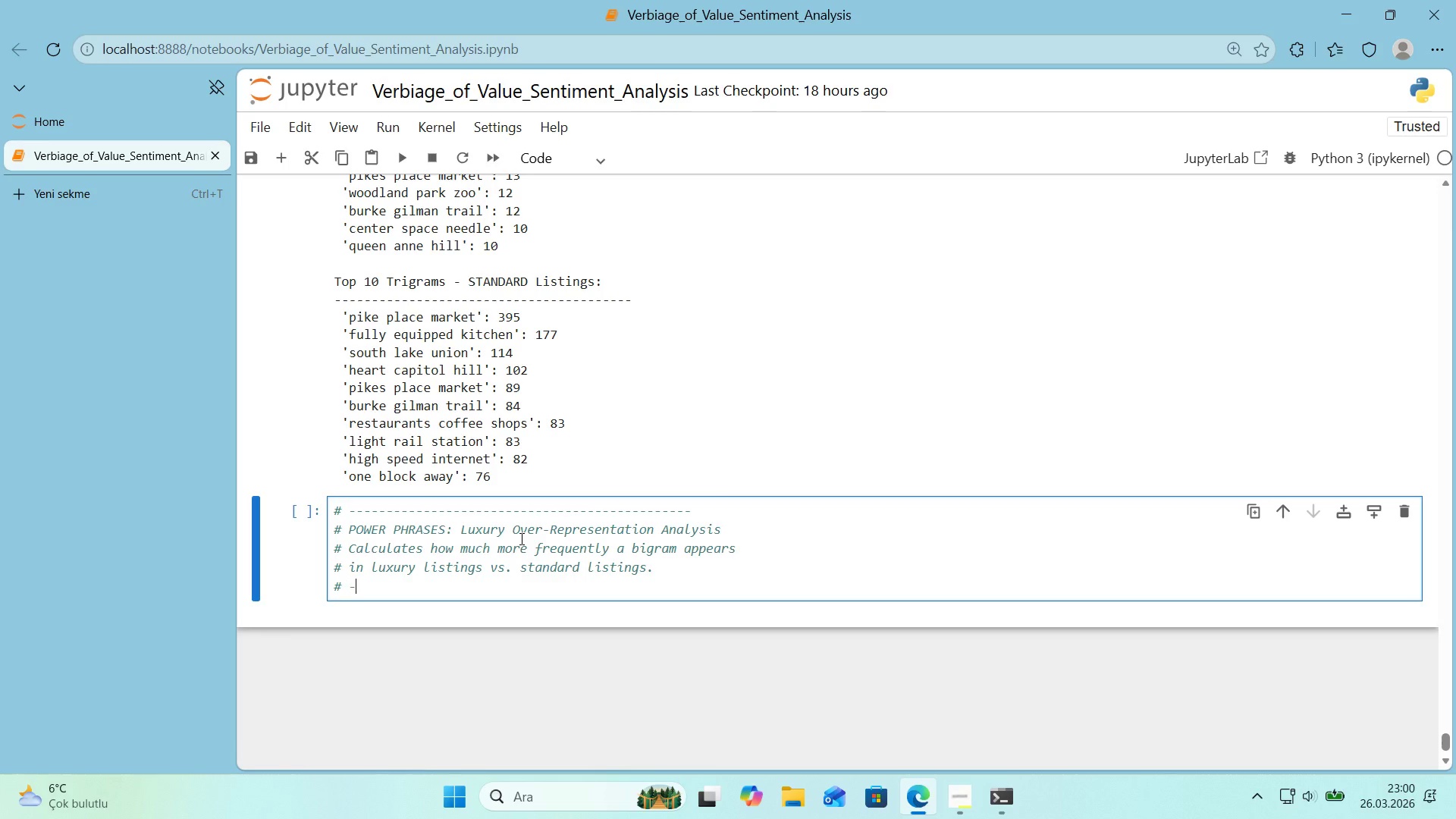 
hold_key(key=NumpadSubtract, duration=1.5)
 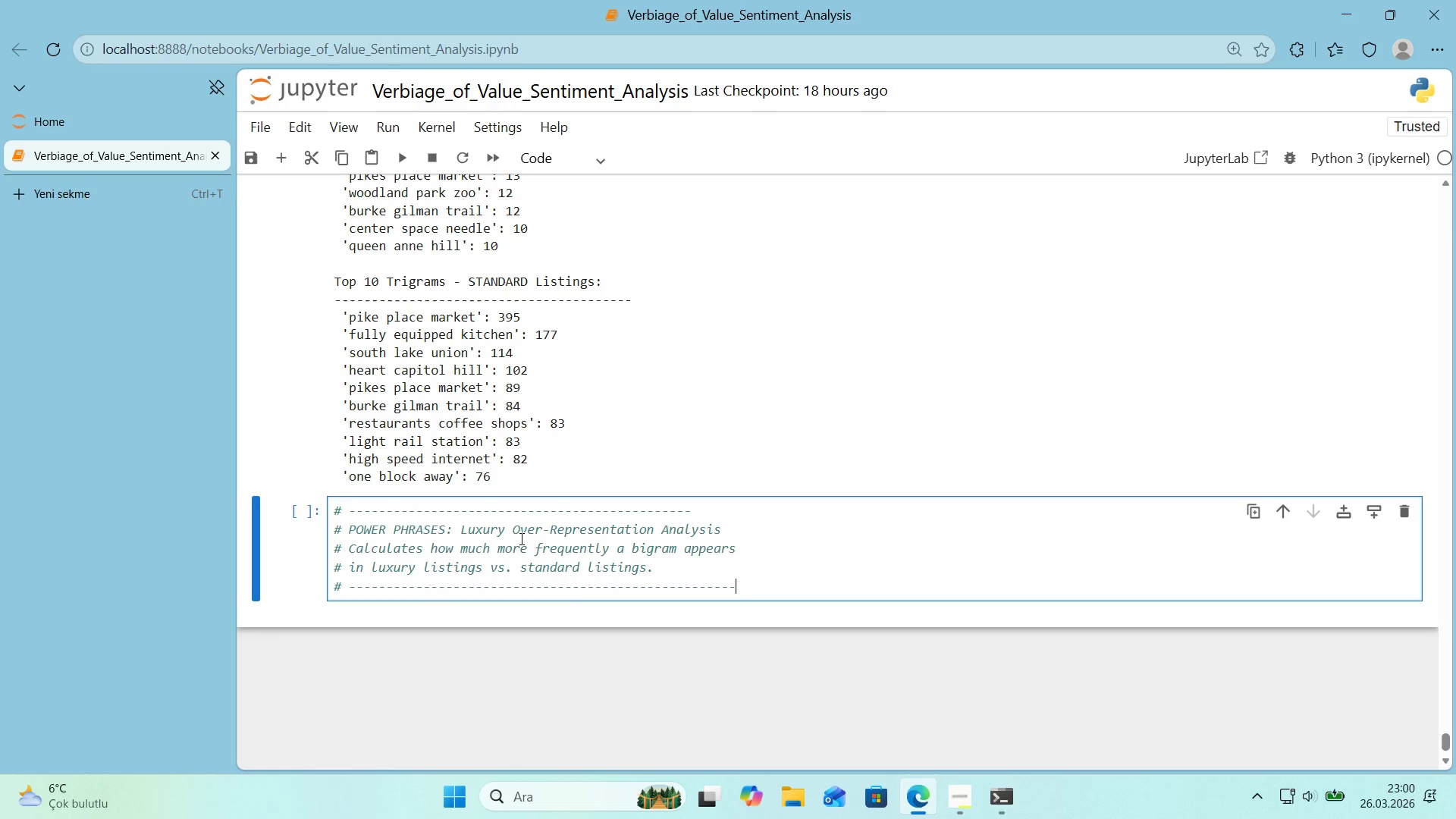 
hold_key(key=NumpadSubtract, duration=0.53)
 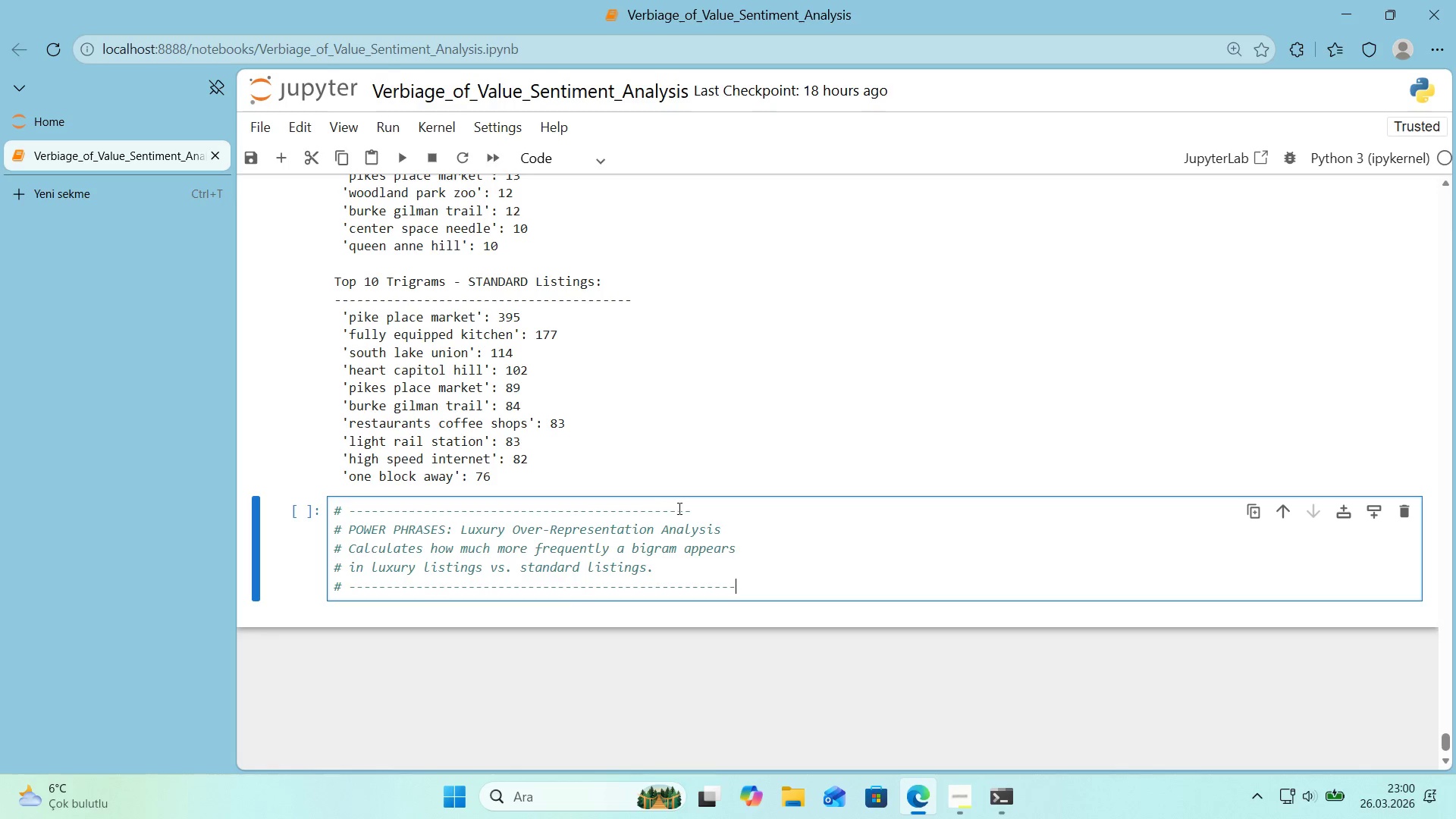 
left_click_drag(start_coordinate=[767, 584], to_coordinate=[331, 592])
 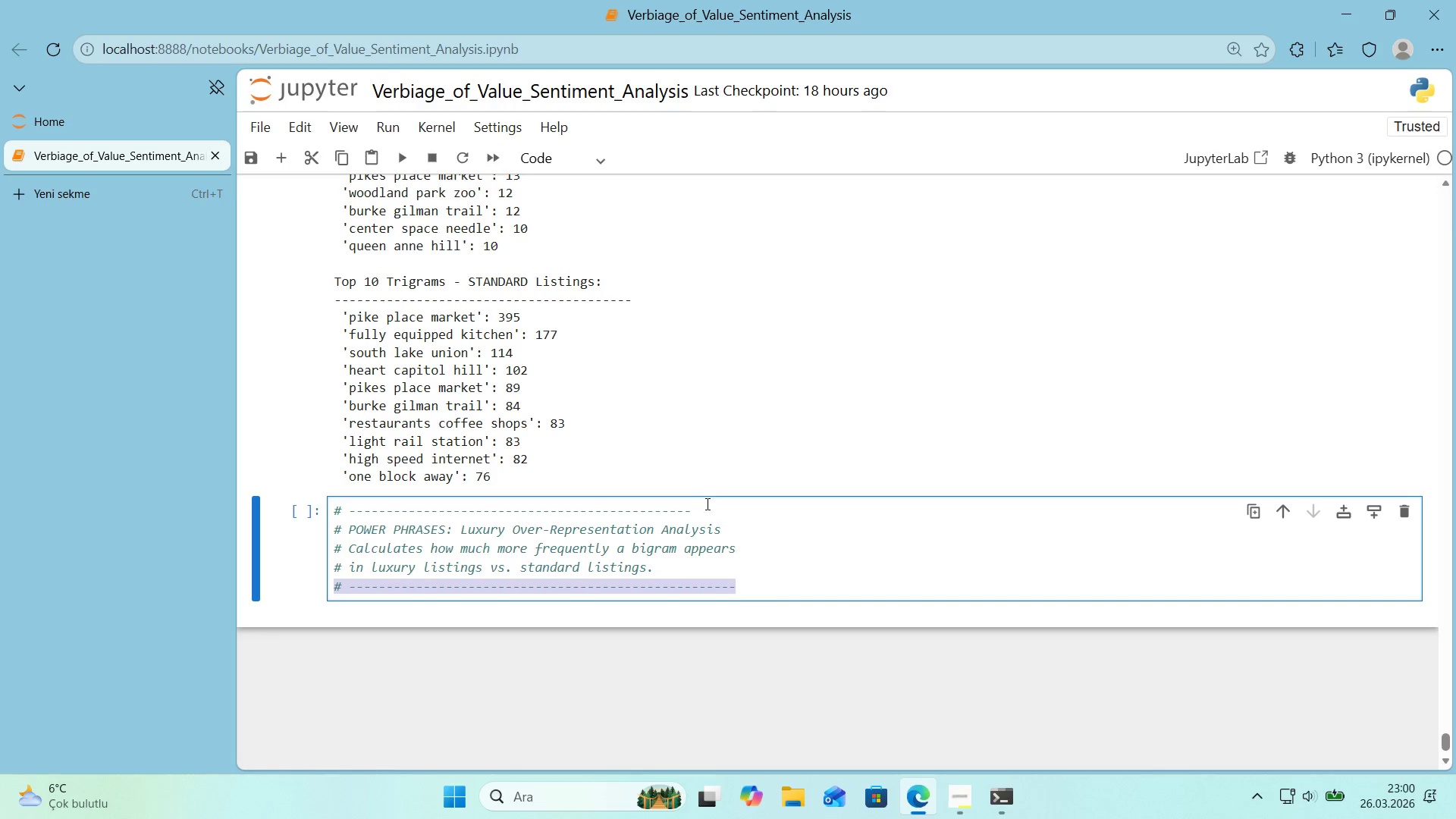 
key(Control+ControlLeft)
 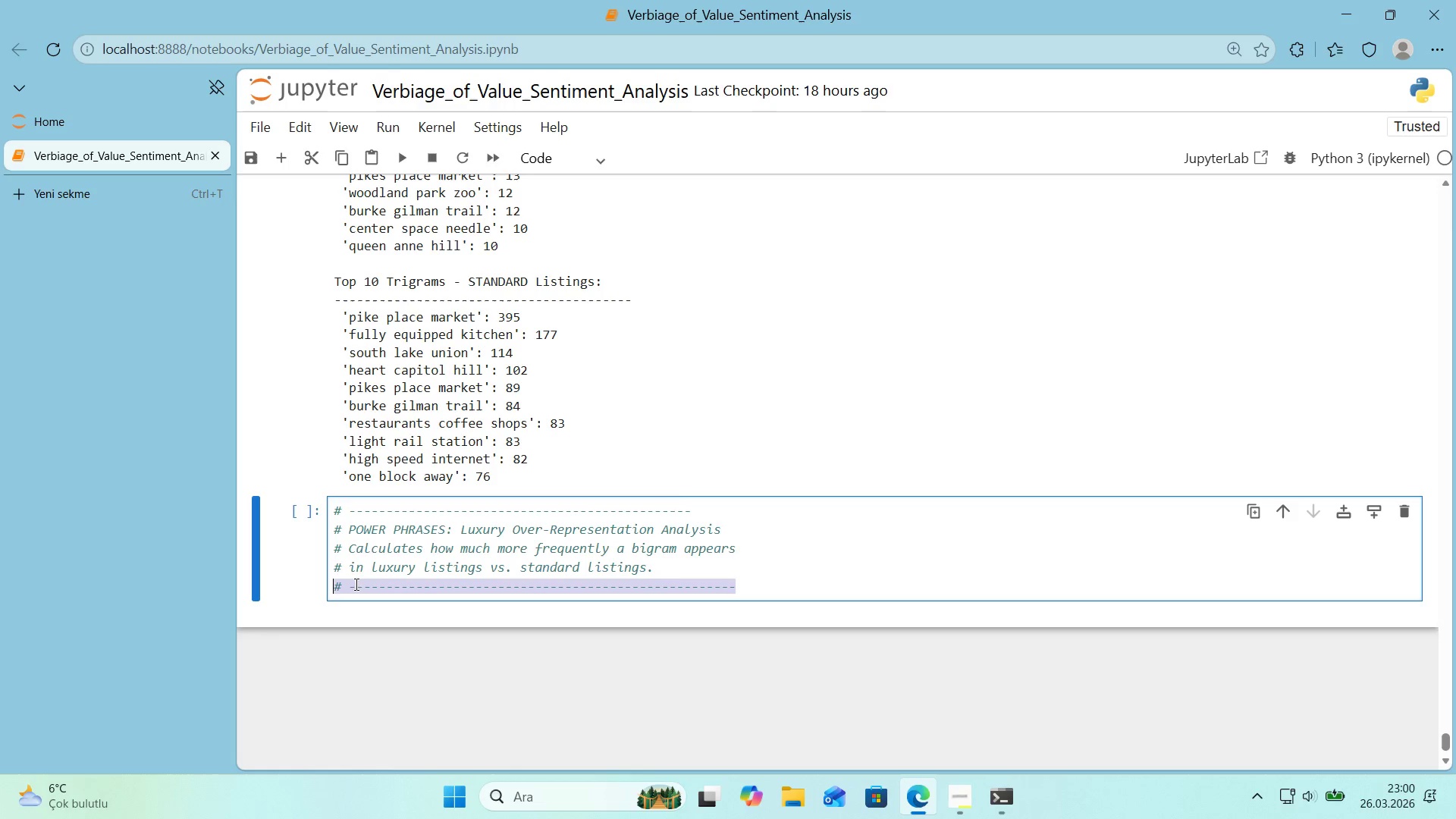 
key(Control+C)
 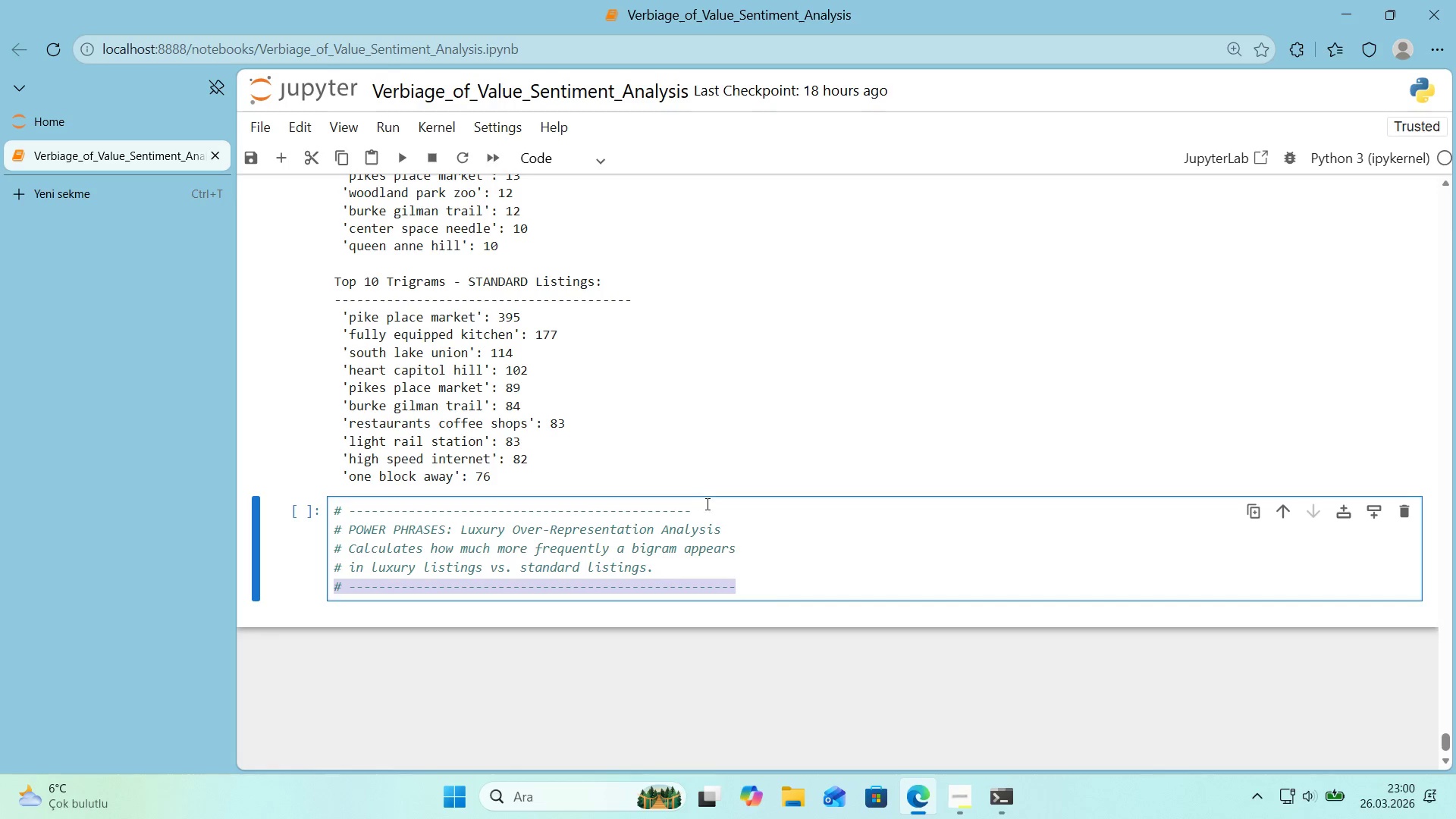 
left_click_drag(start_coordinate=[708, 505], to_coordinate=[325, 516])
 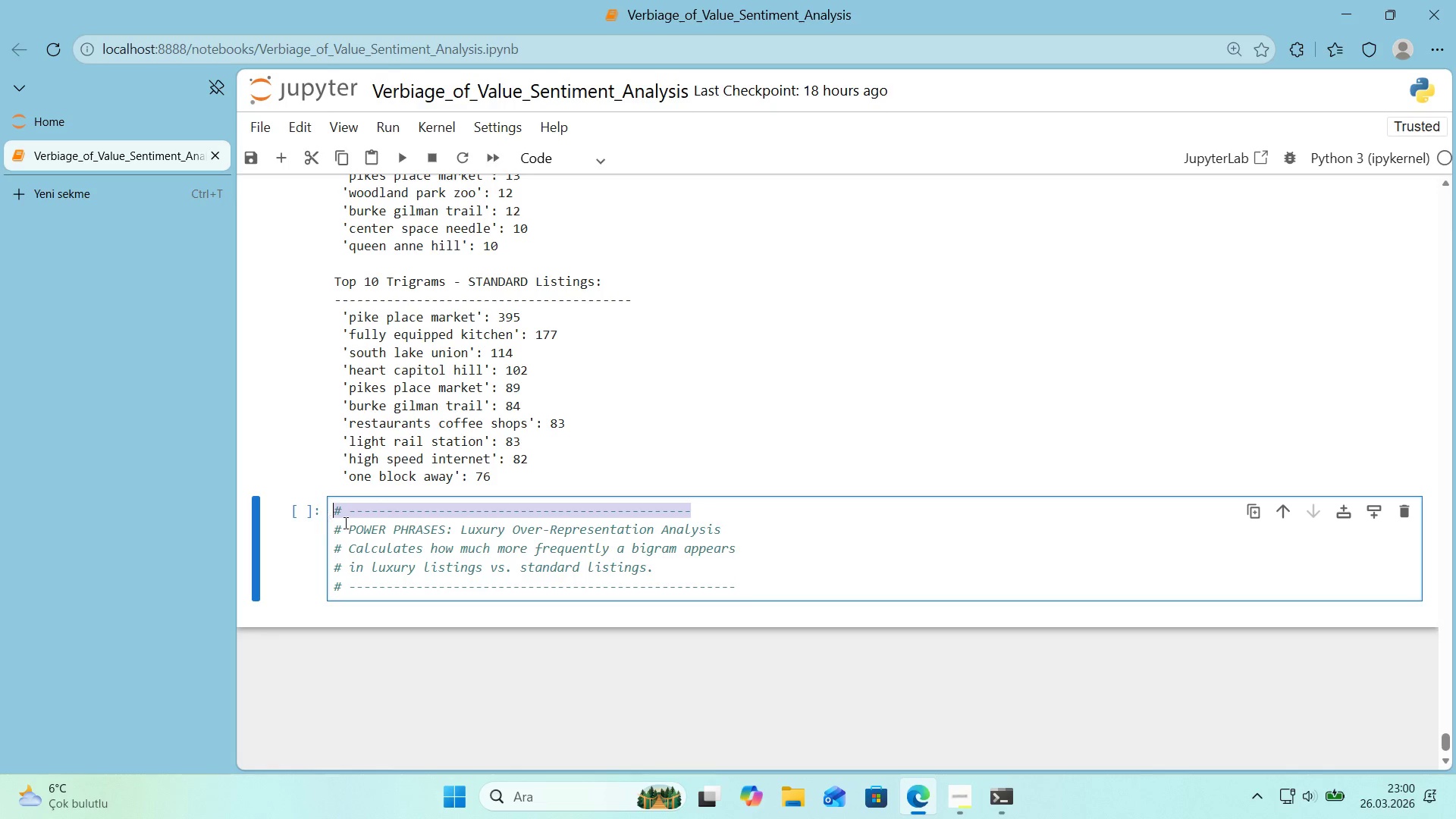 
key(Control+ControlLeft)
 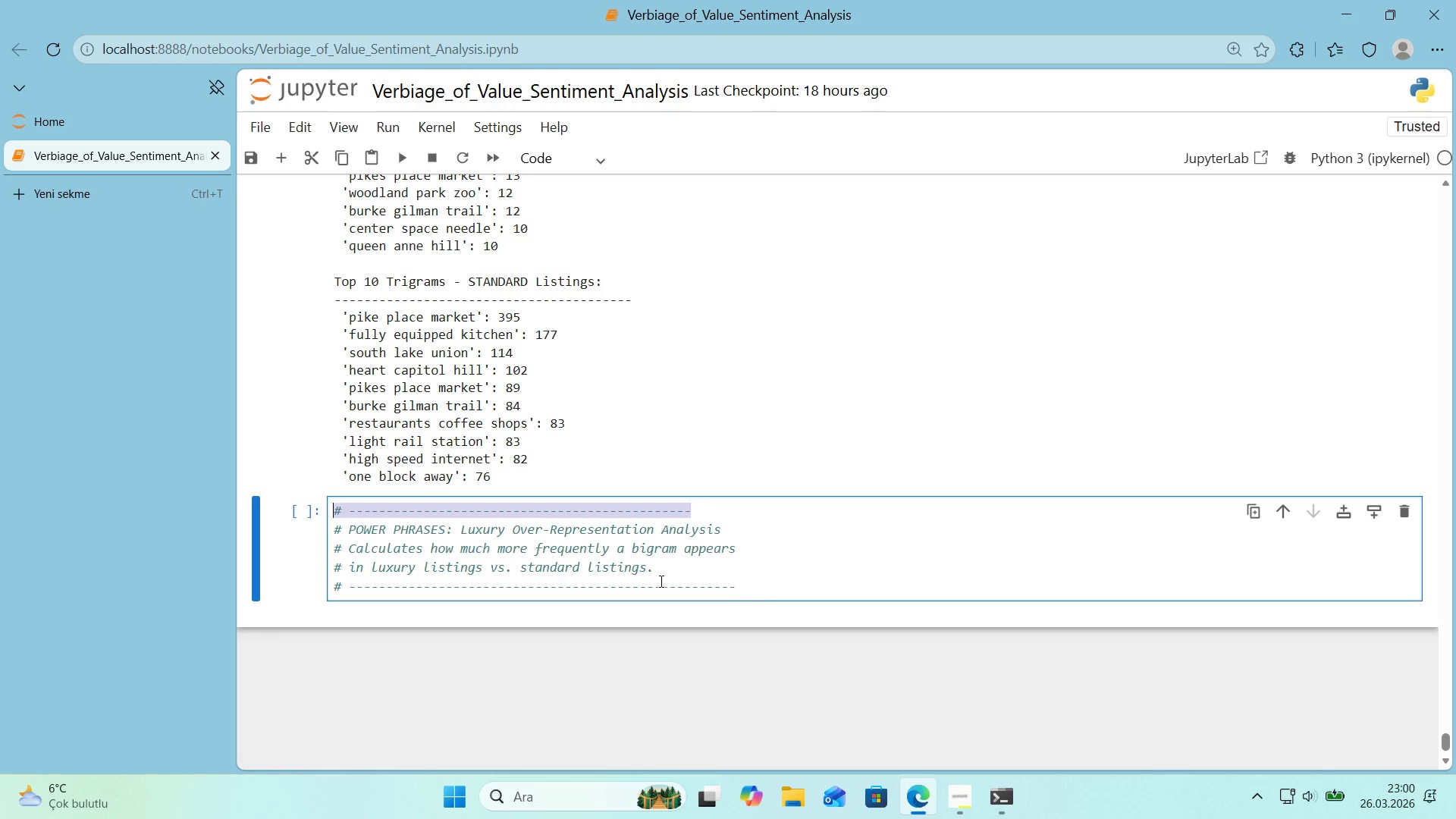 
key(Control+V)
 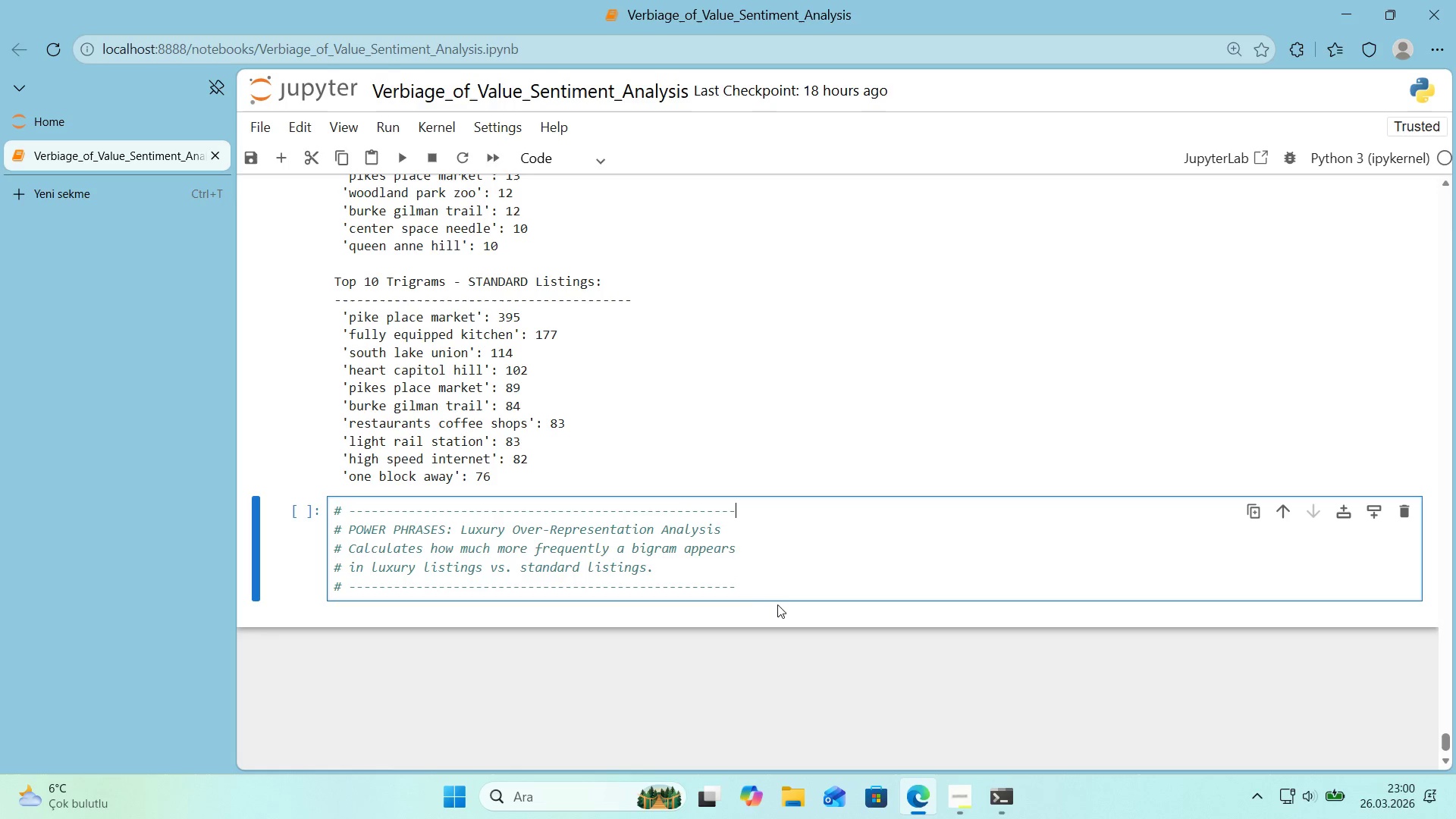 
left_click([780, 588])
 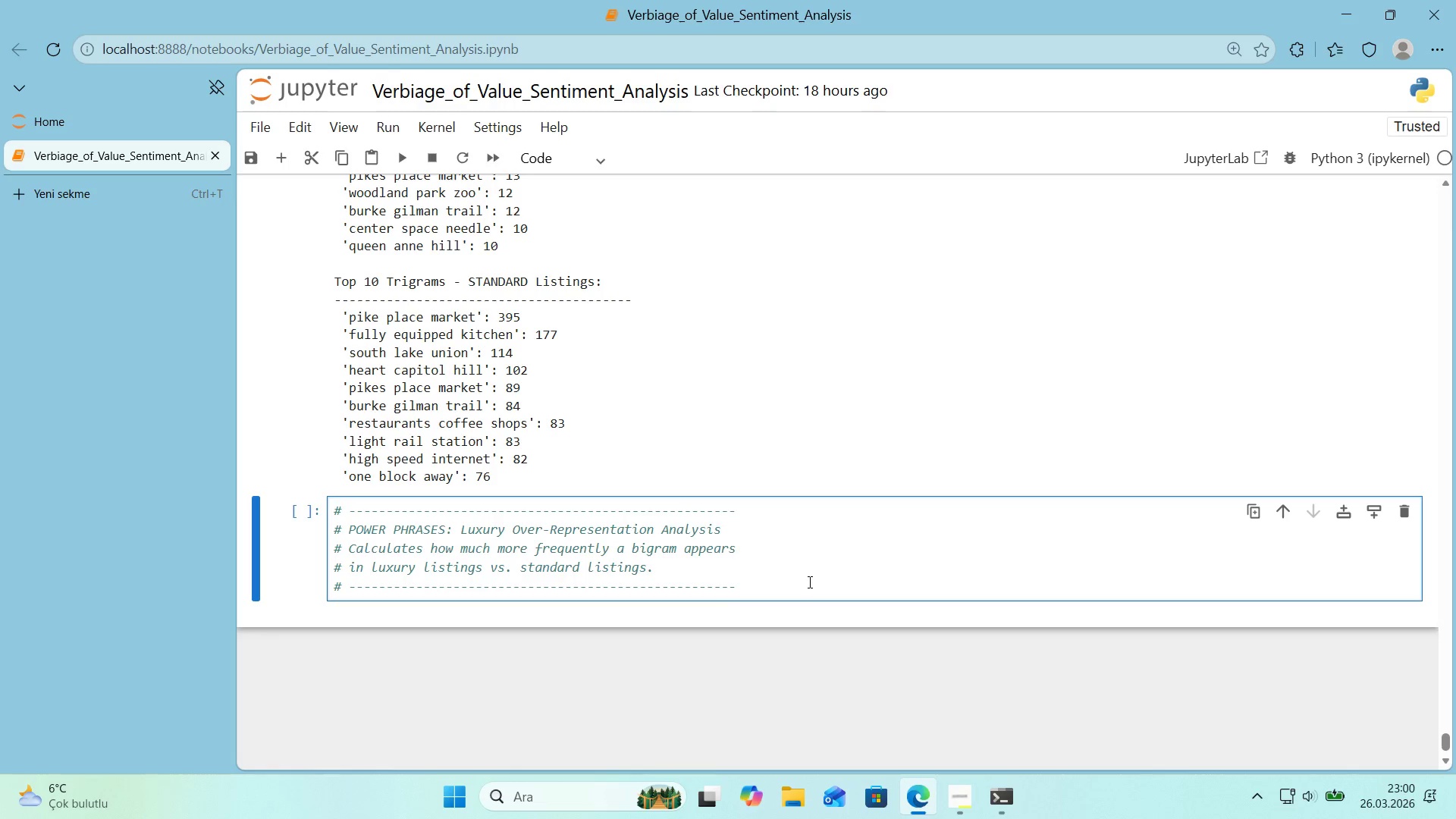 
key(Enter)
 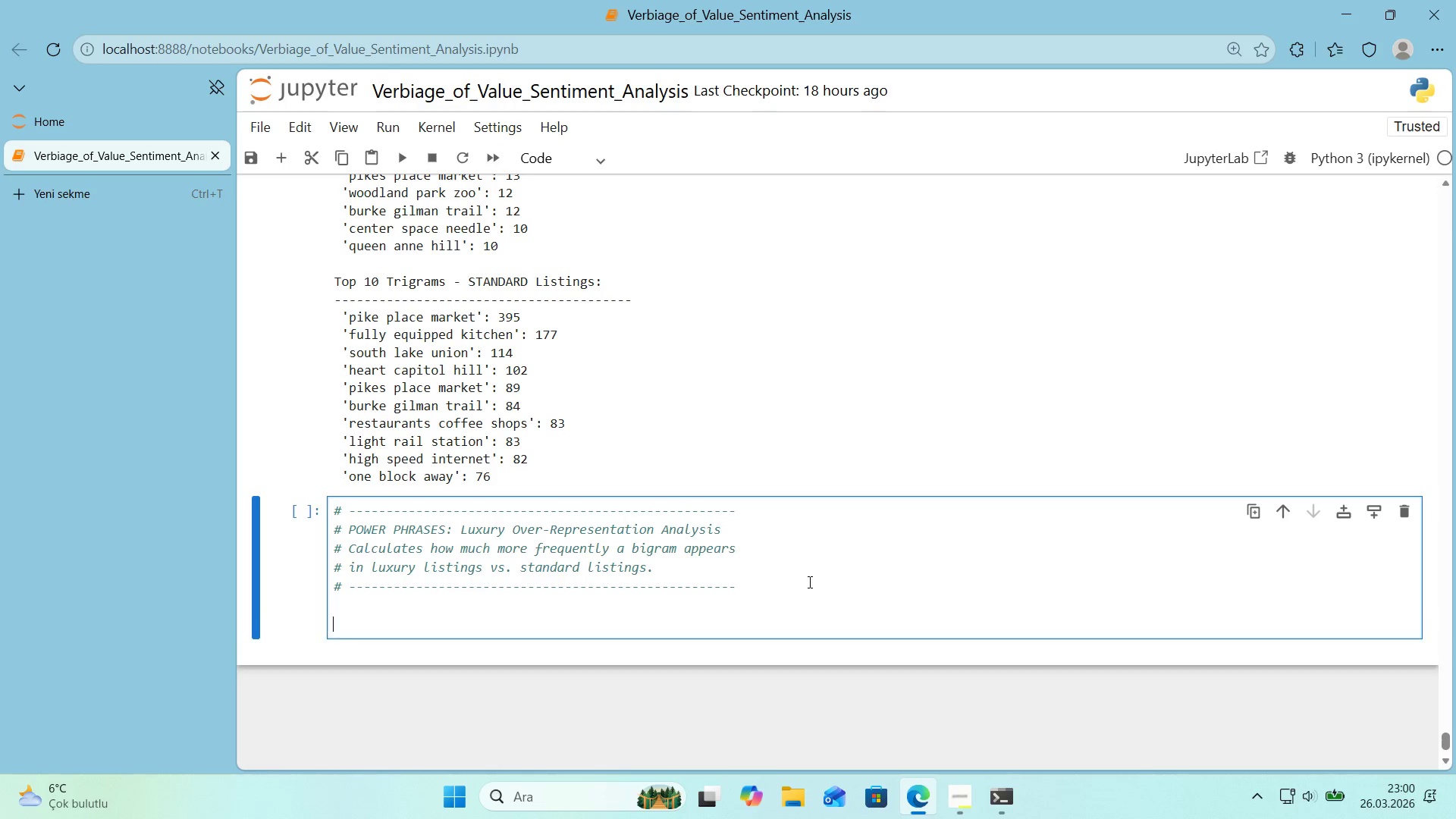 
key(Enter)
 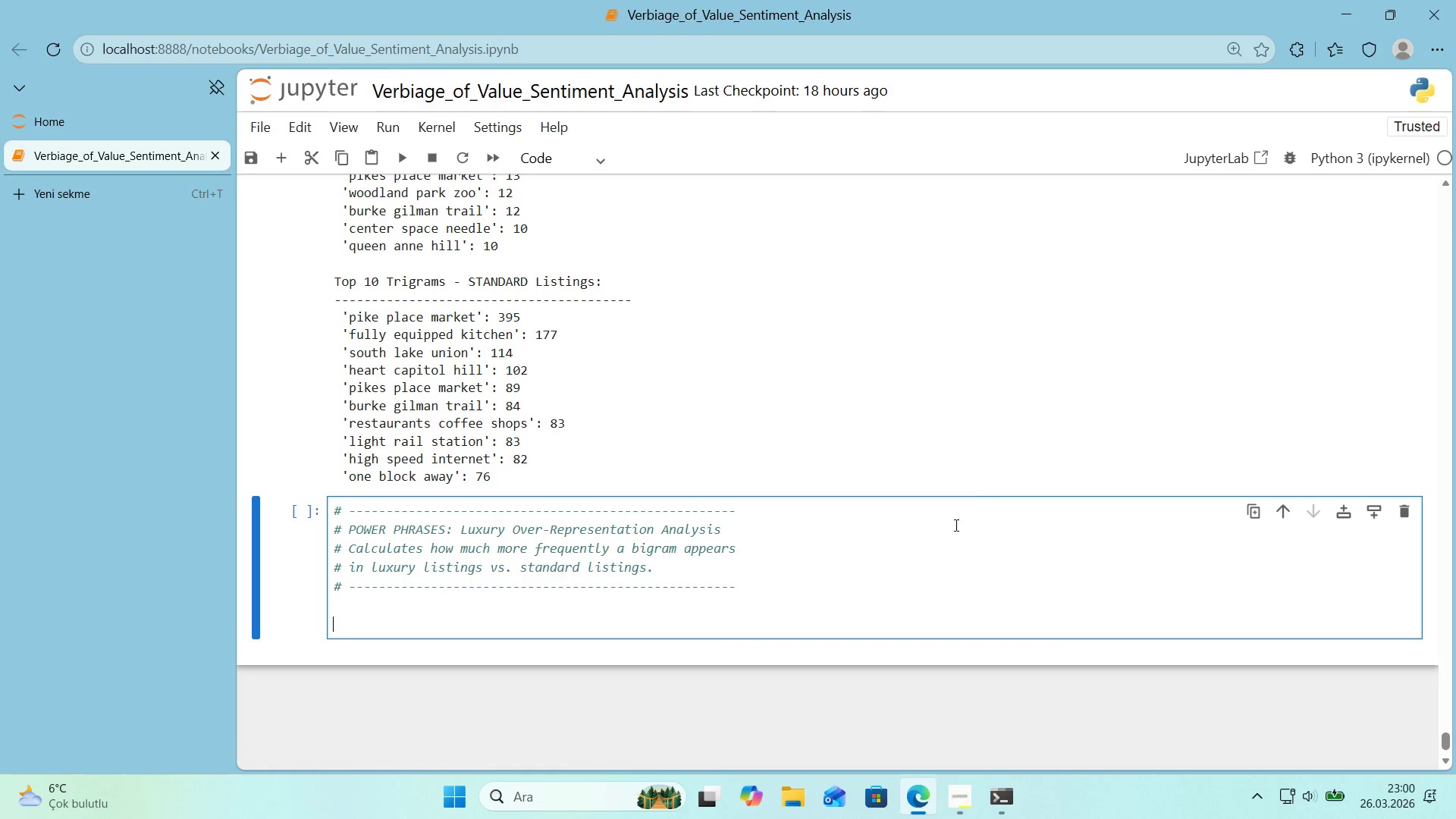 
scroll: coordinate [972, 484], scroll_direction: down, amount: 2.0
 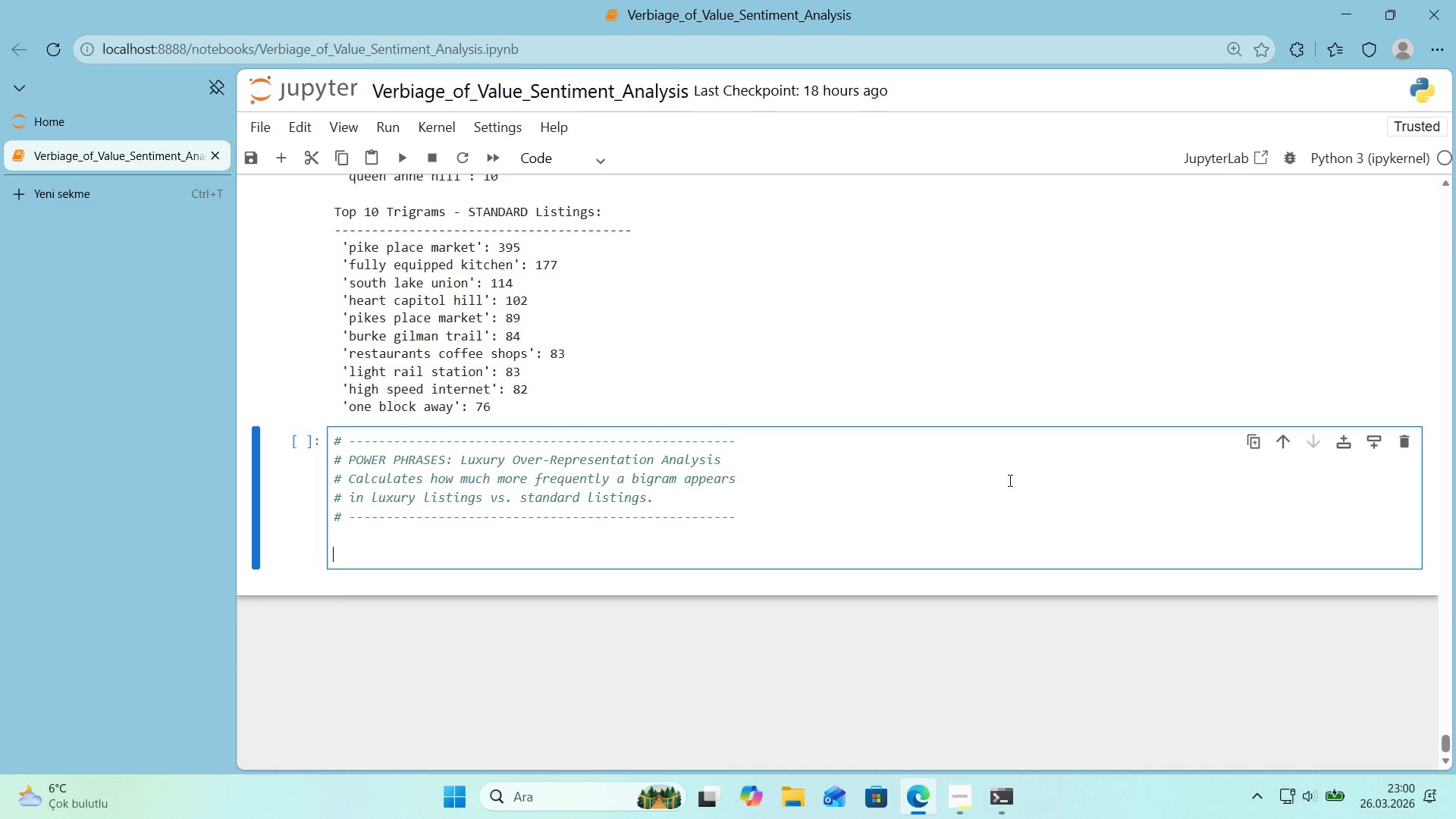 
type(luxury_total ) sum*()
 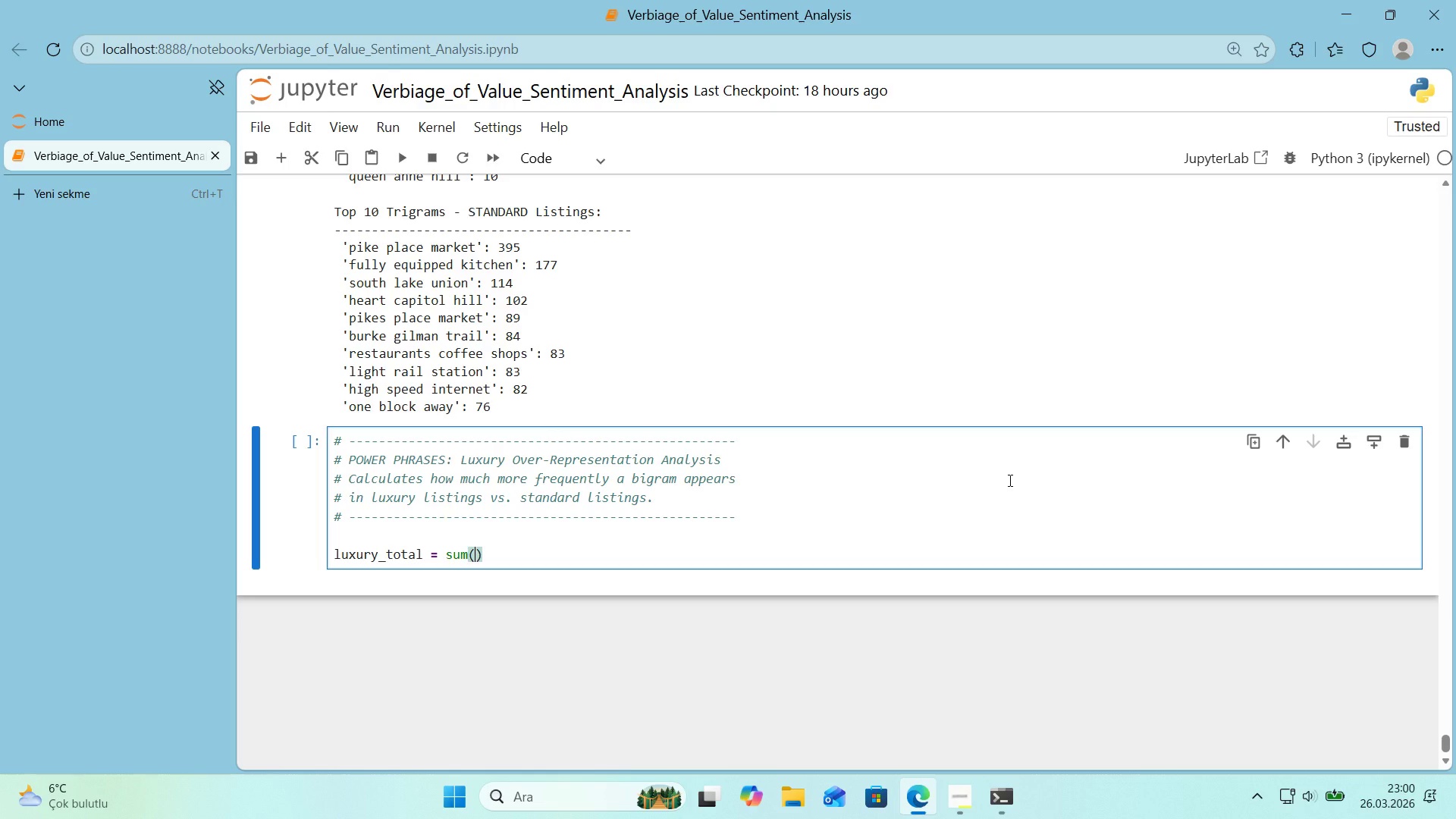 
 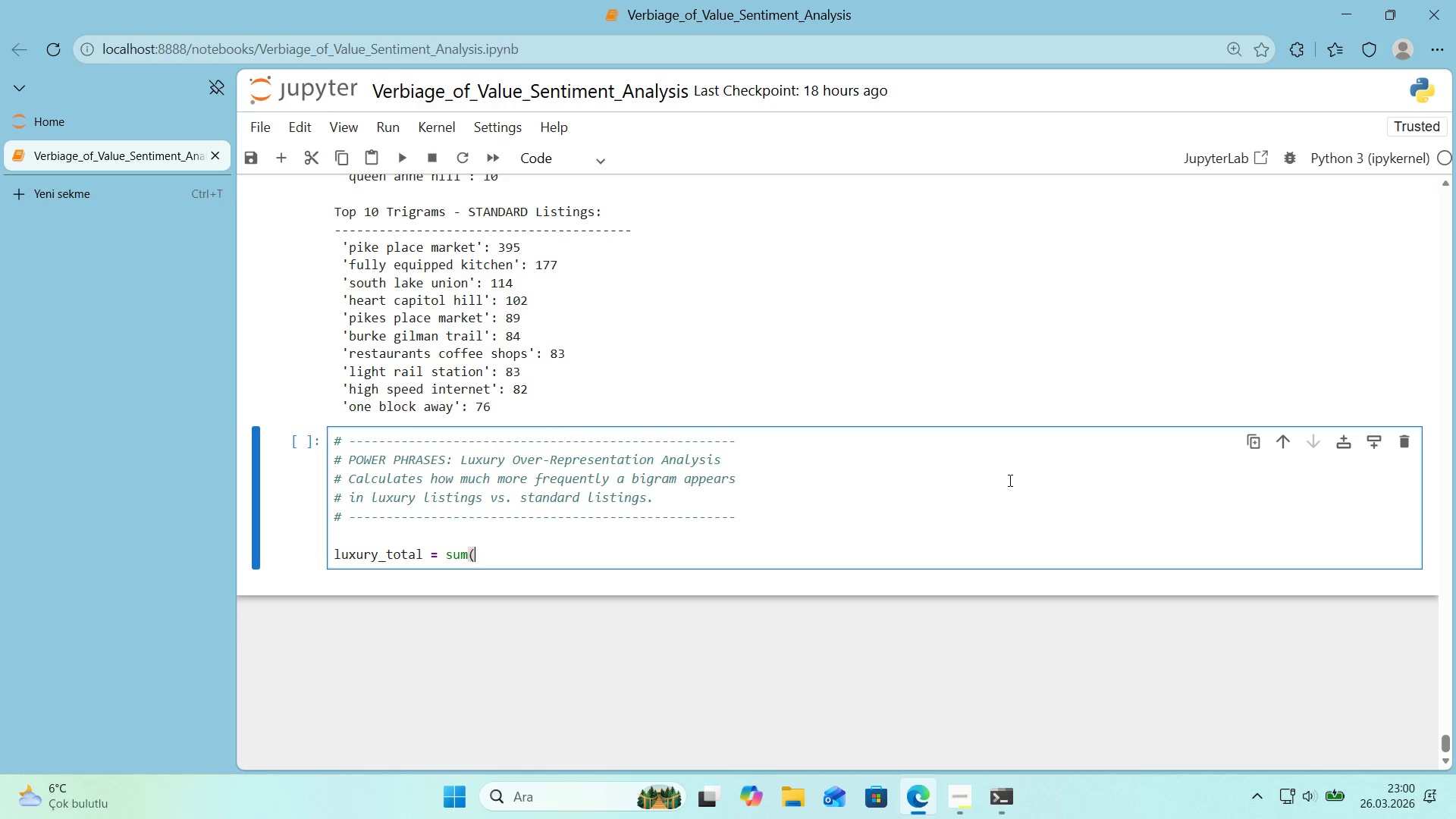 
key(ArrowLeft)
 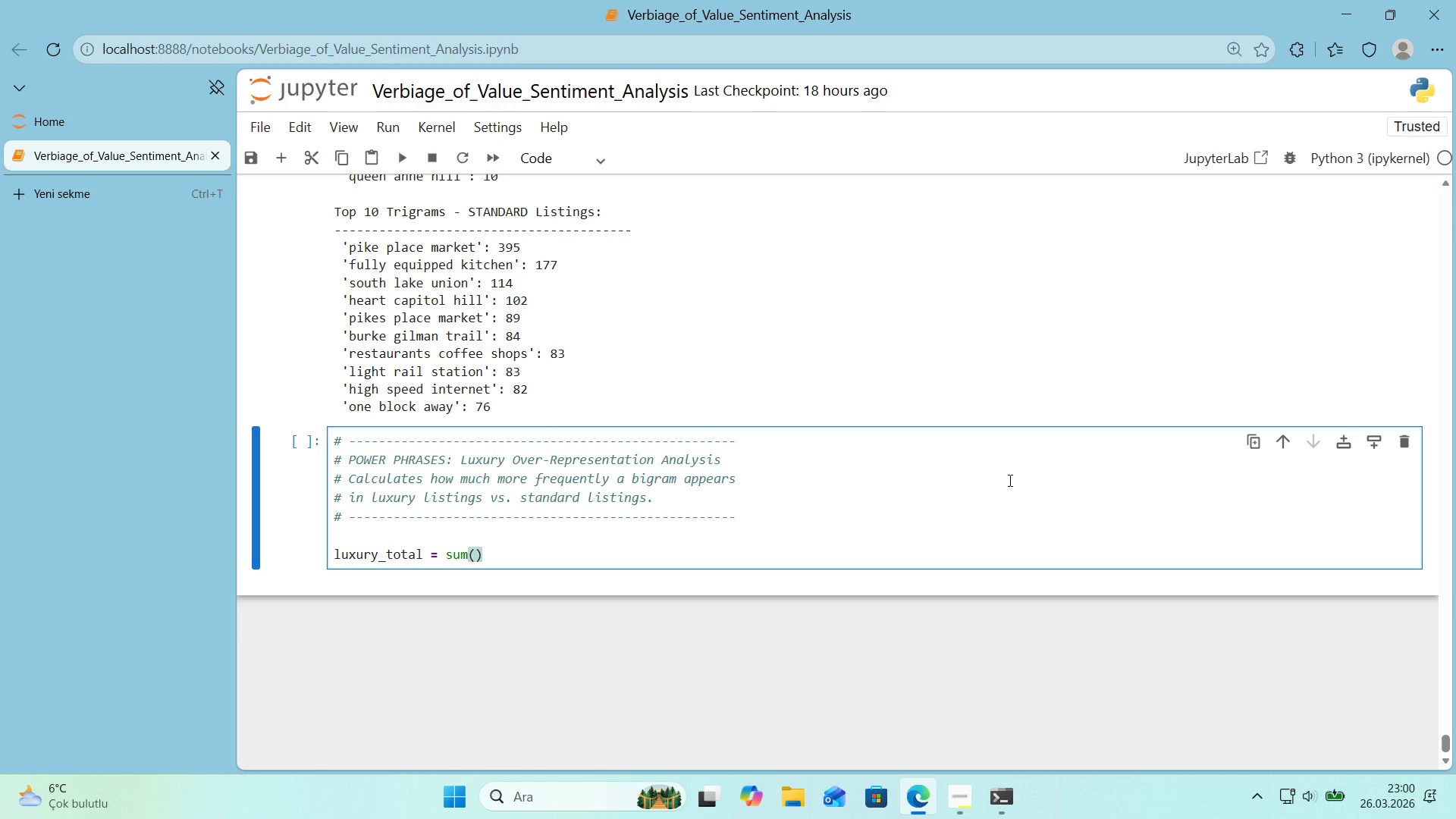 
type(luxury_b'grams.value*()
 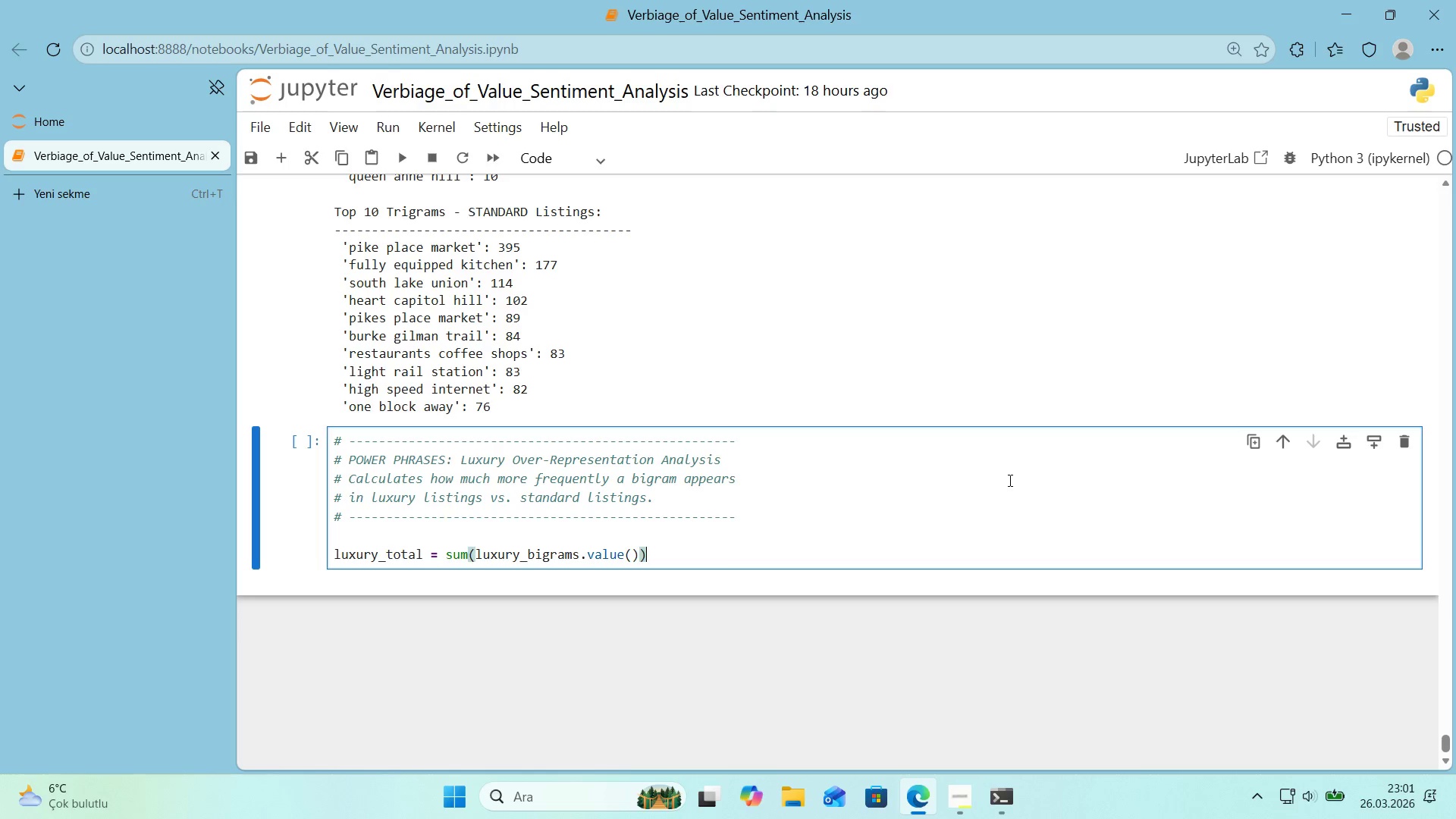 
 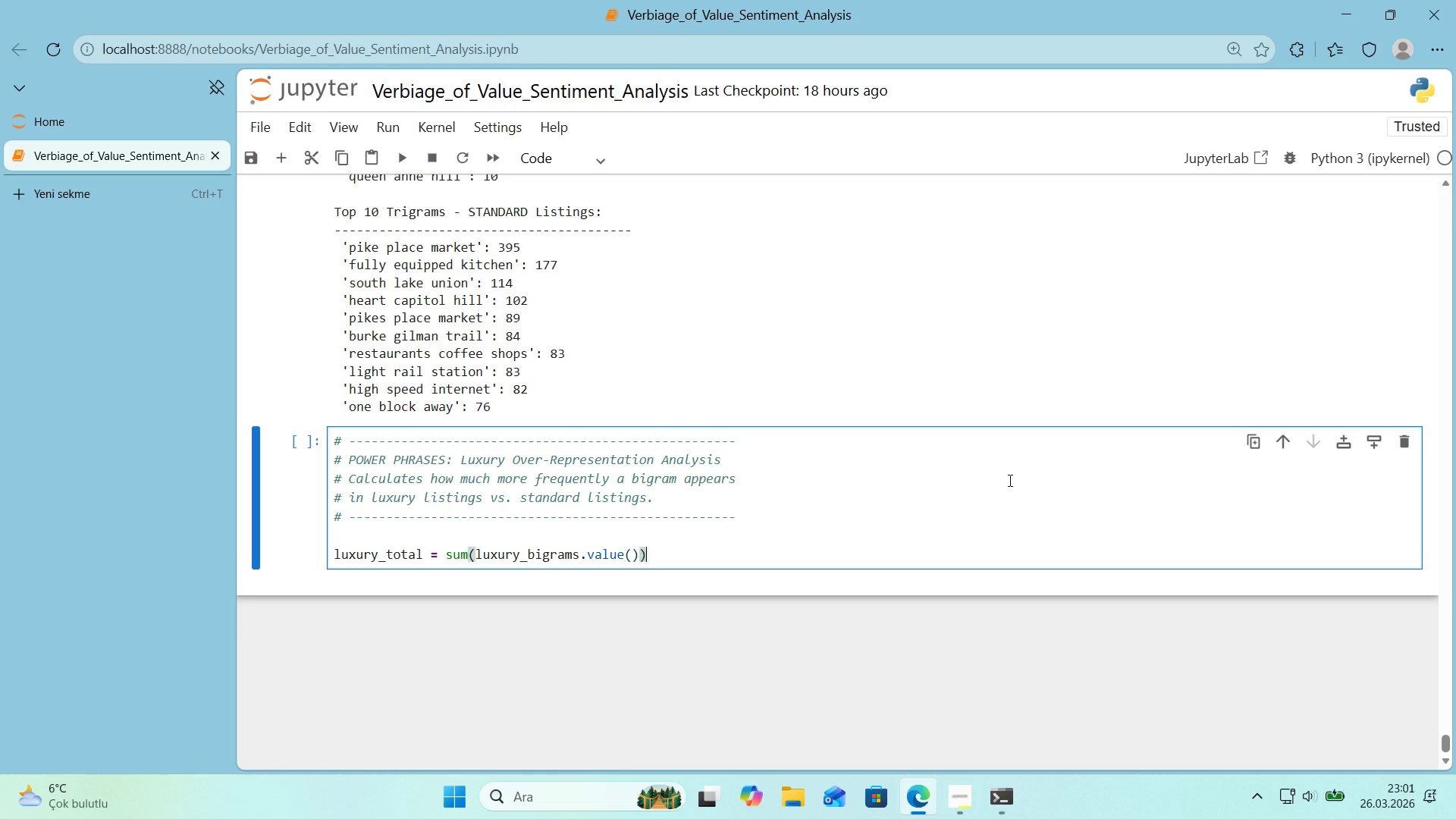 
key(ArrowRight)
 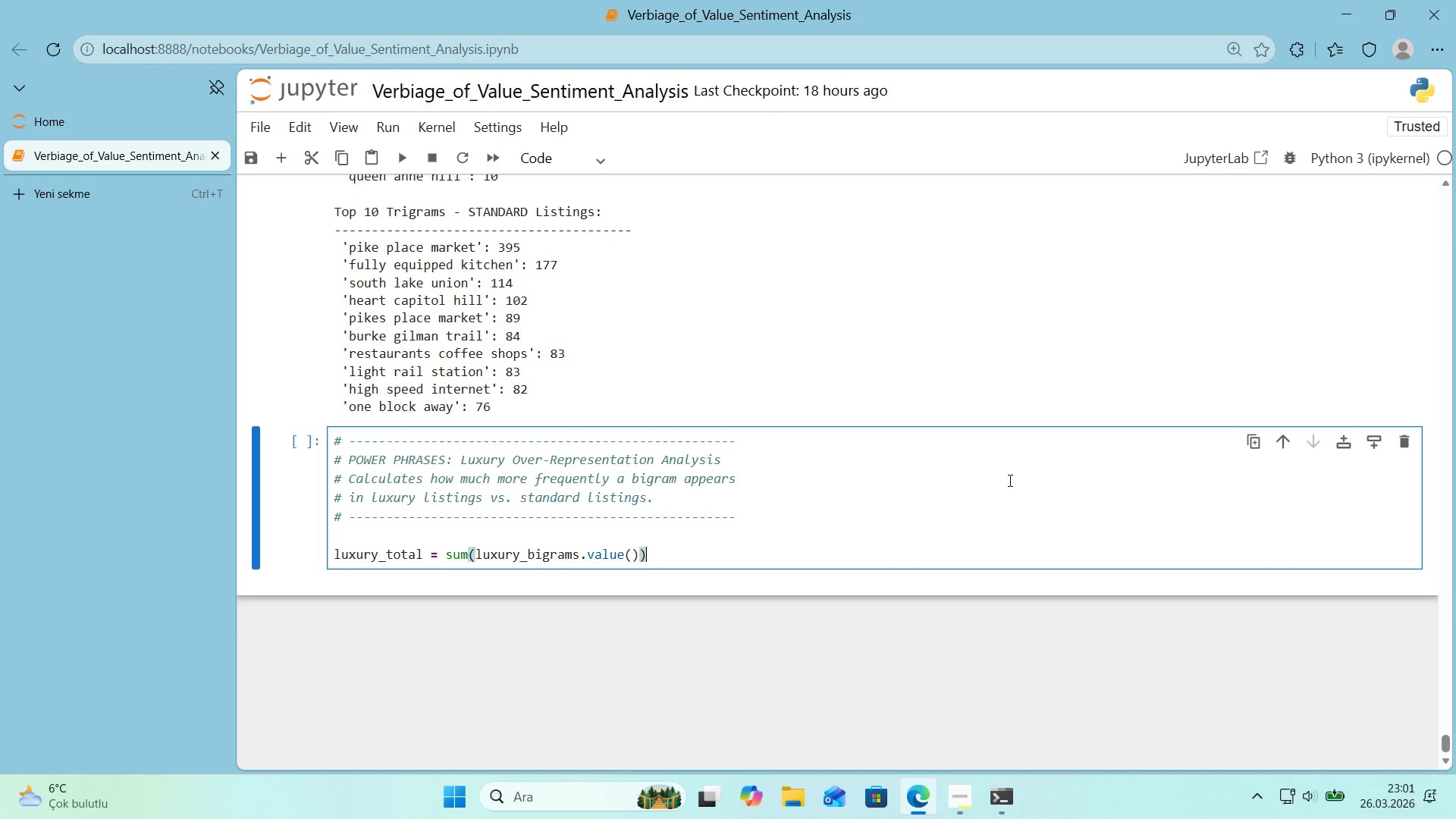 
key(Enter)
 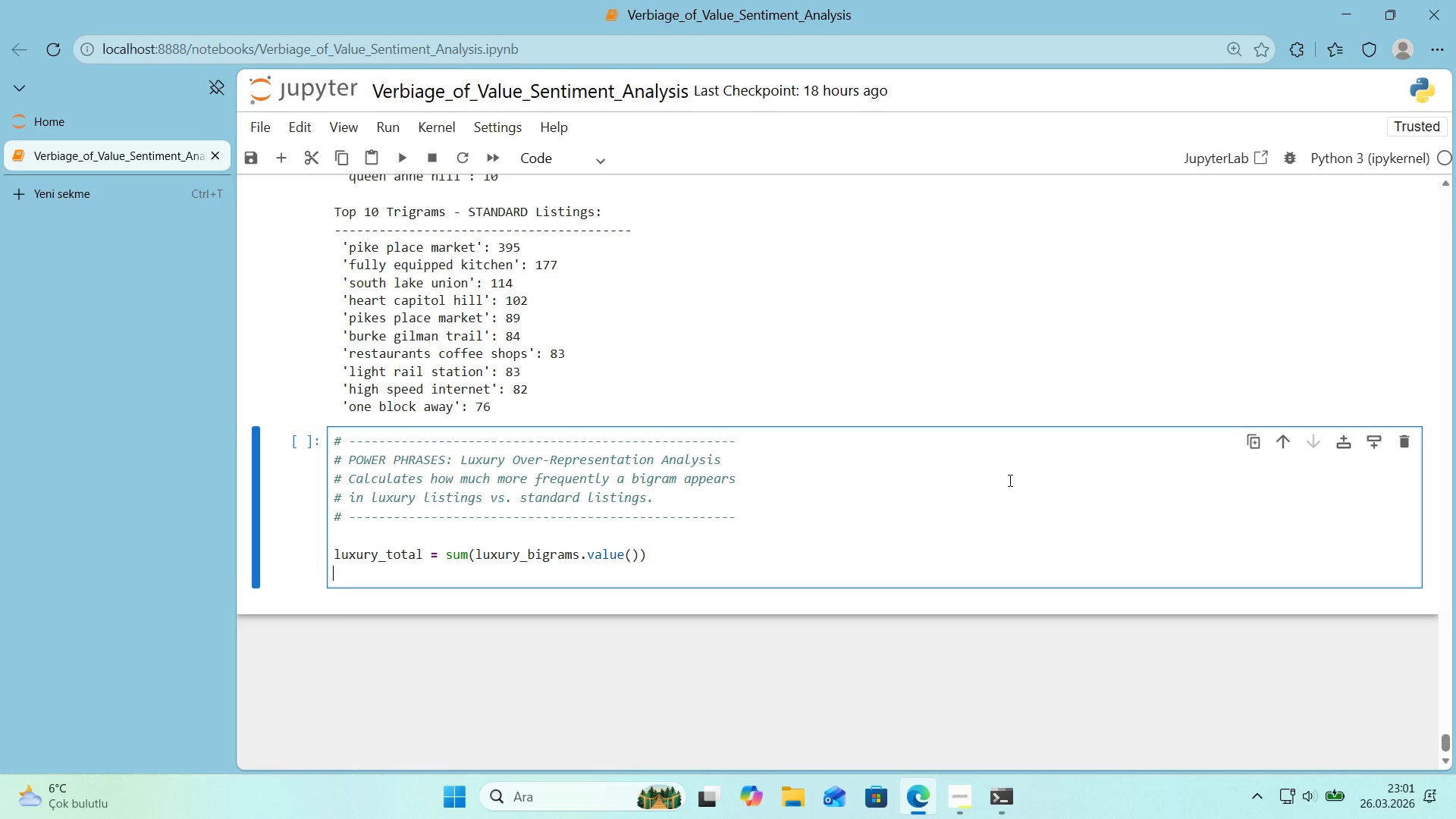 
type(standard_total ) sum*()
 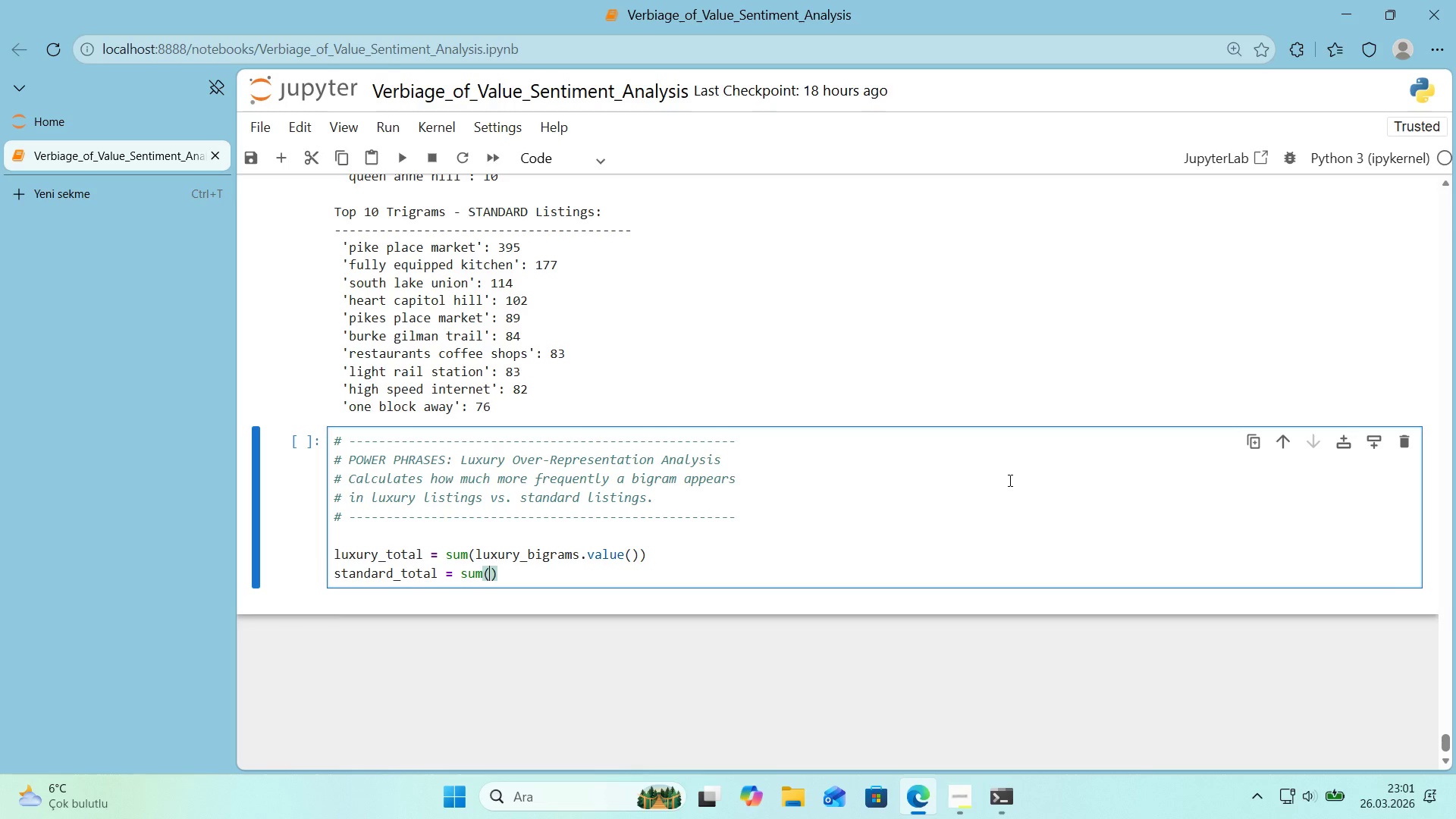 
 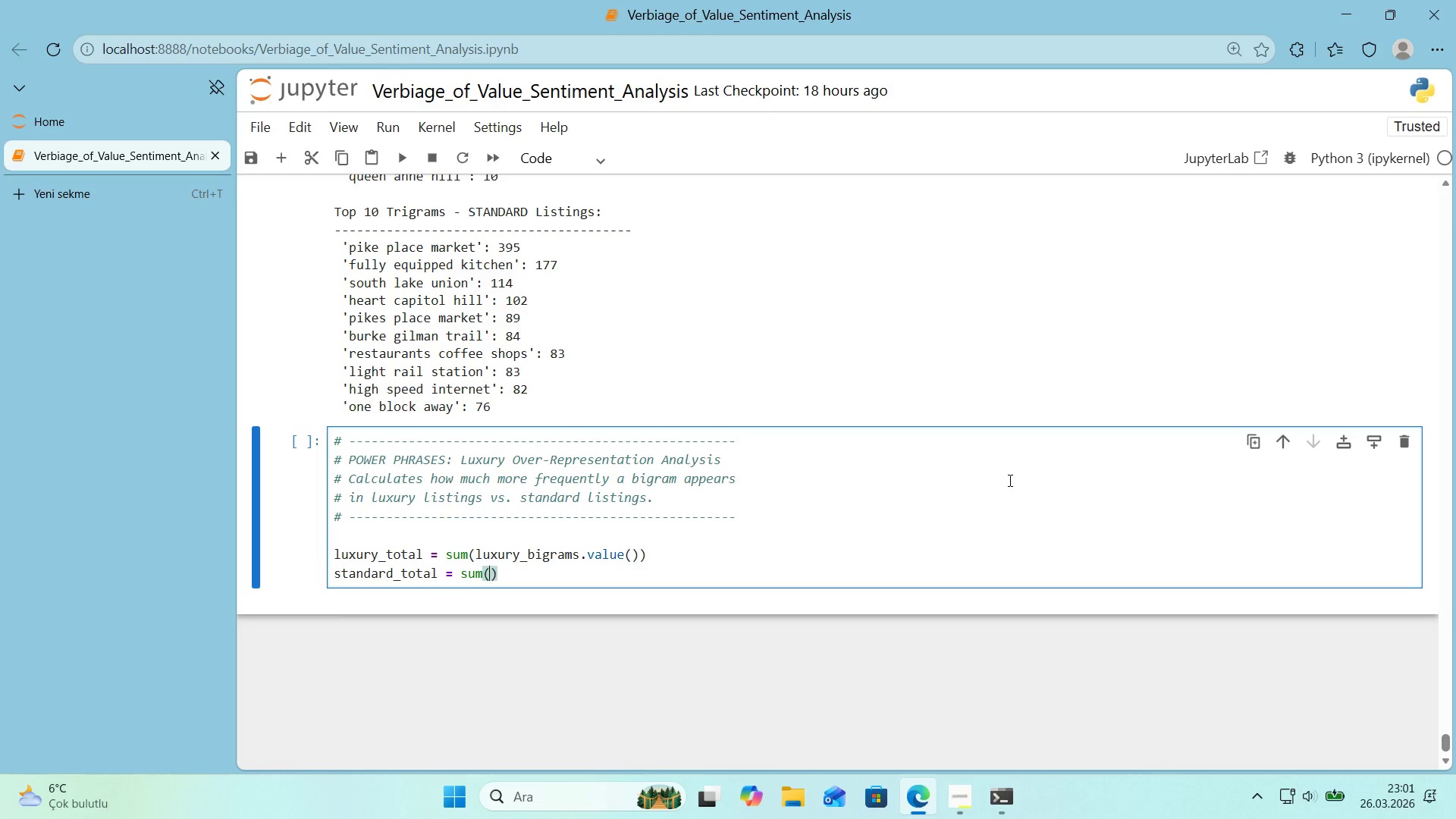 
key(ArrowLeft)
 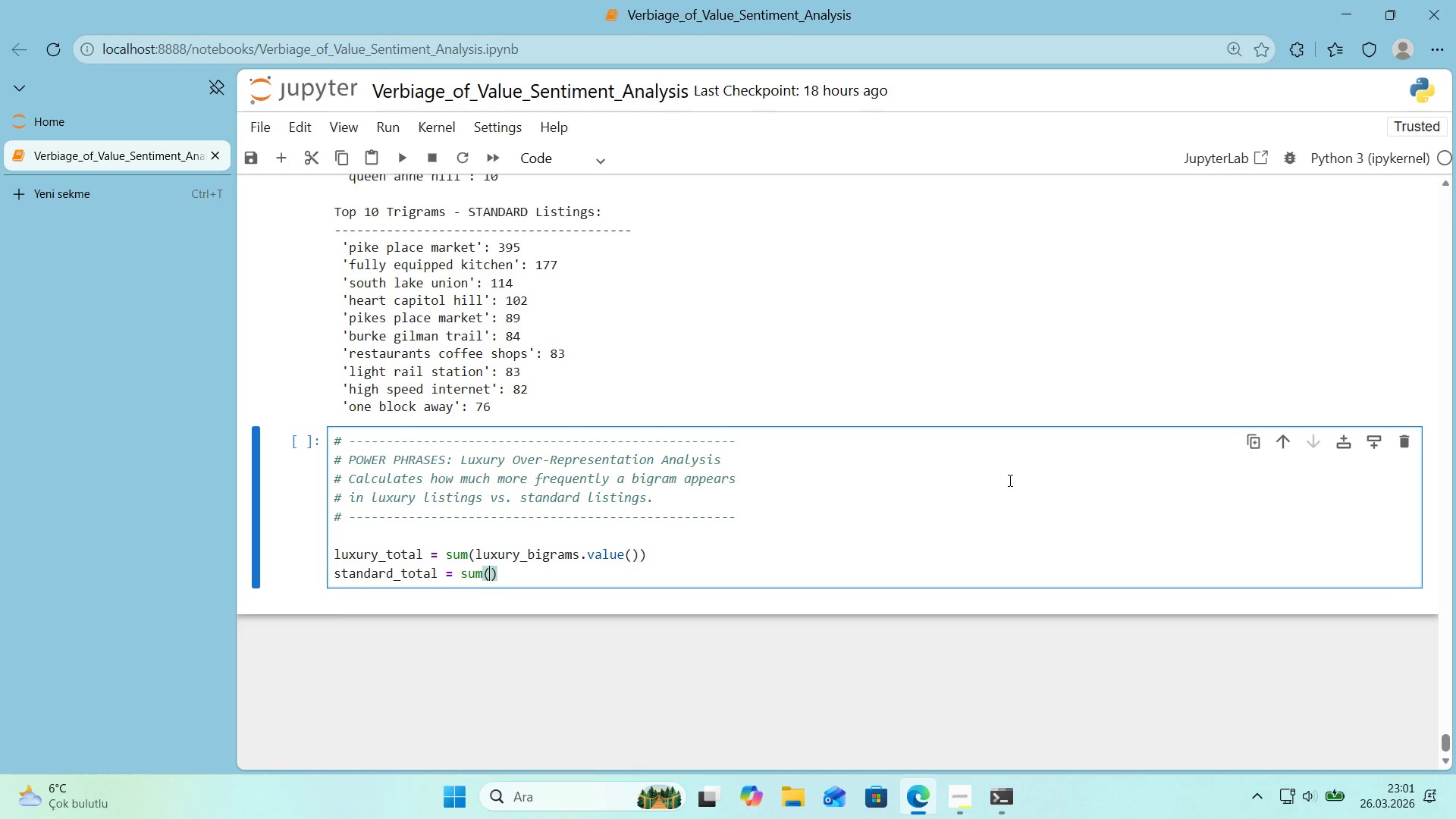 
type(standrd)
key(Backspace)
key(Backspace)
type(ard_b'grams.value*()
 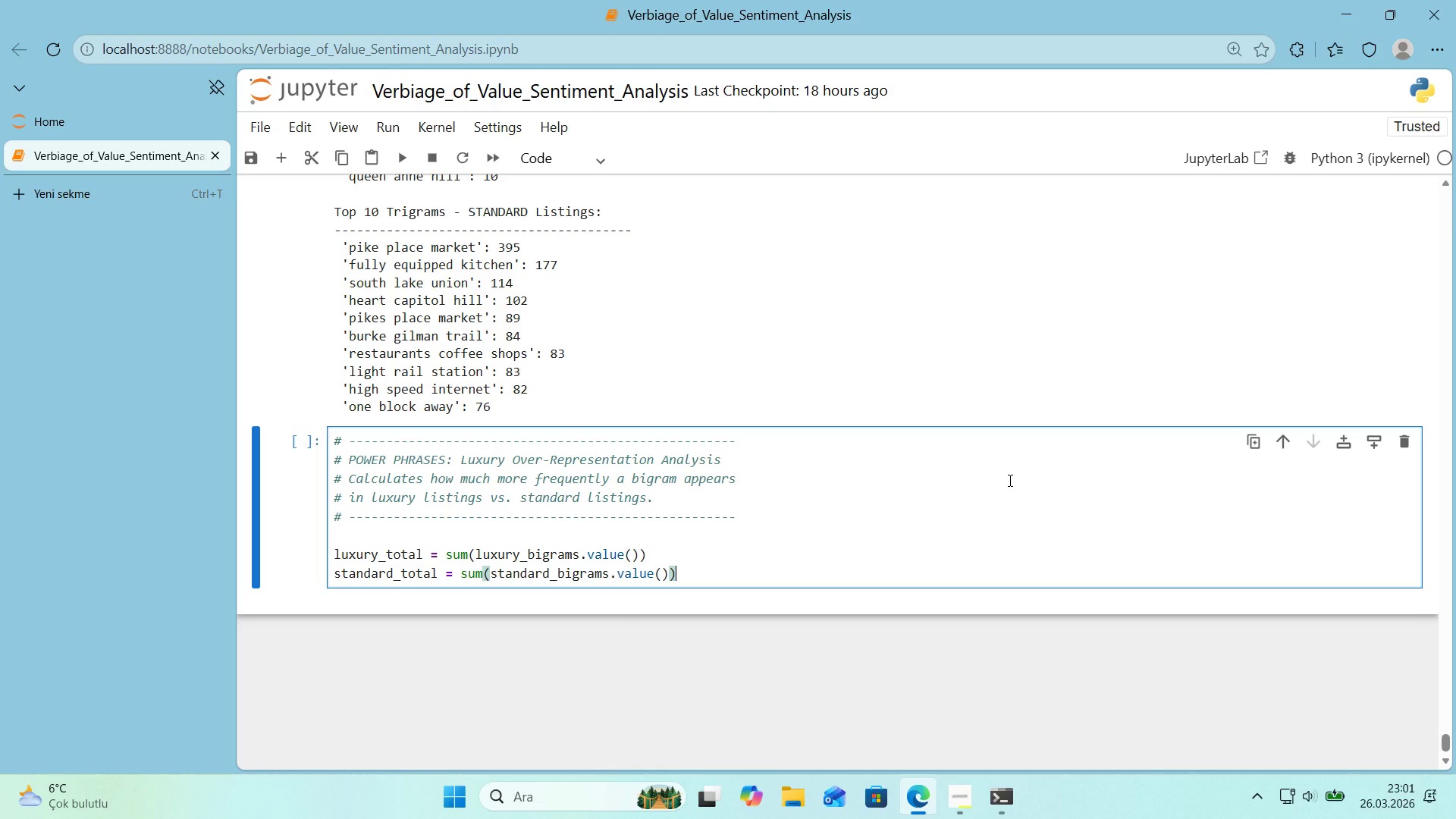 
 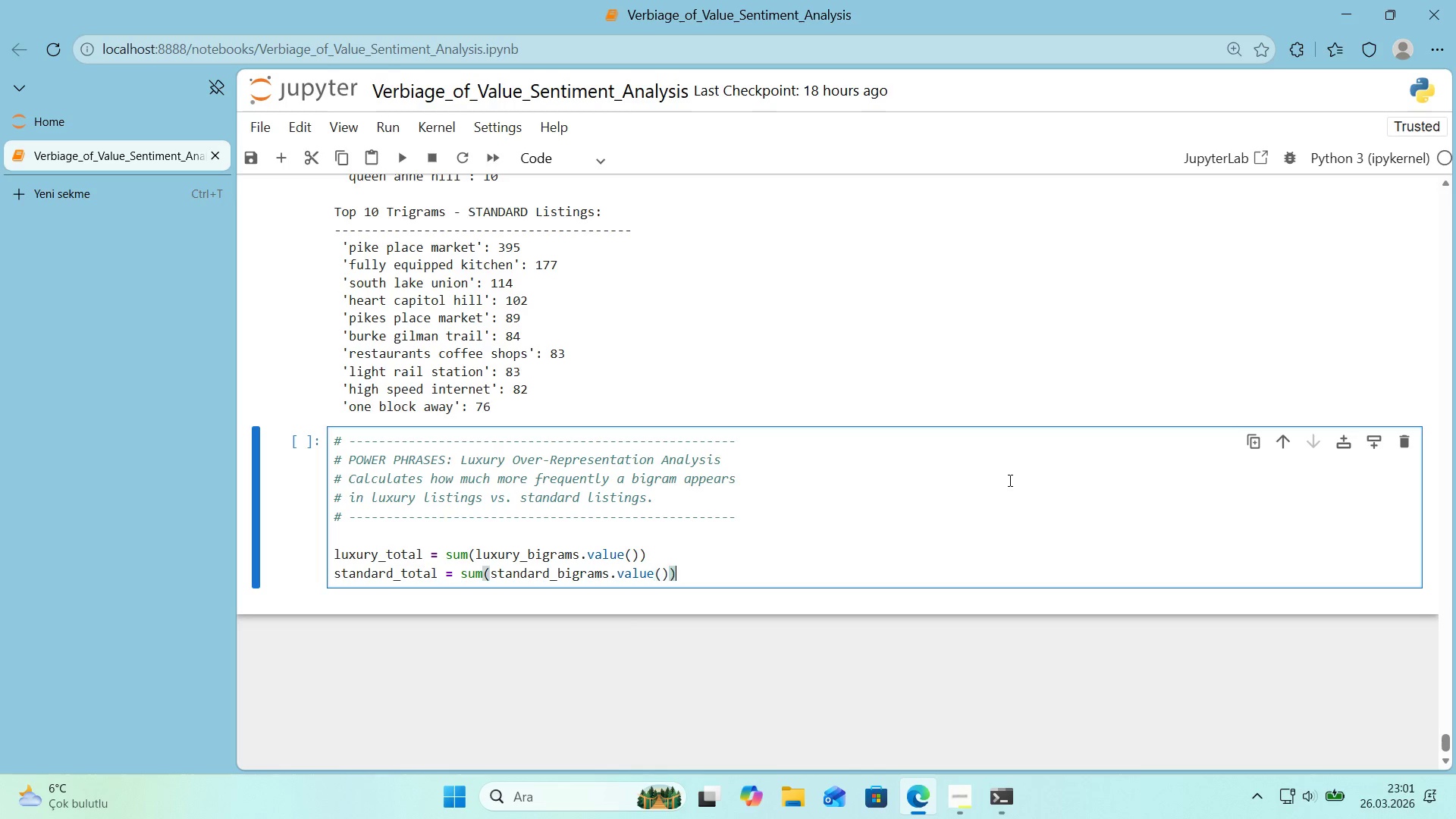 
key(ArrowRight)
 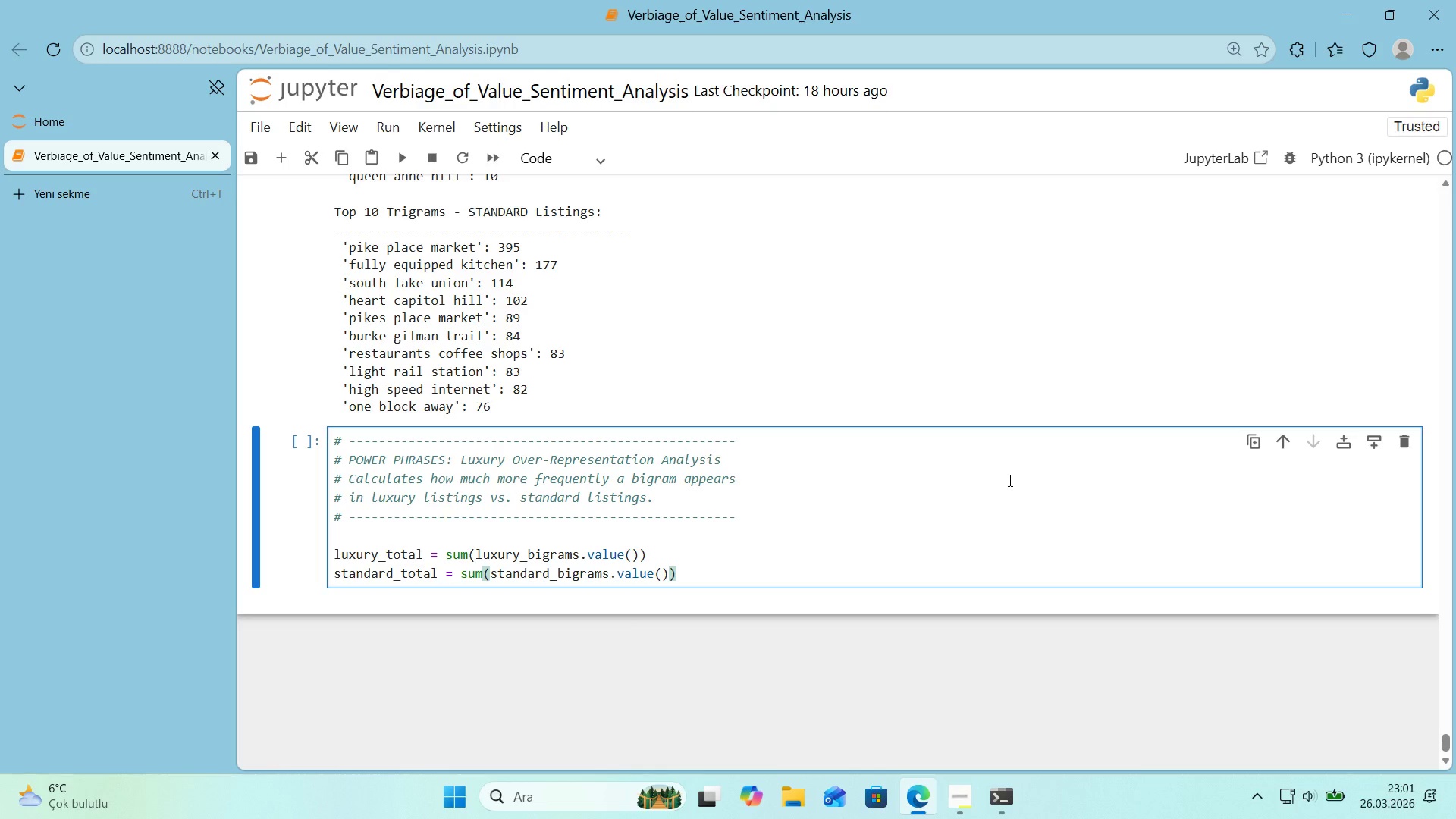 
key(Enter)
 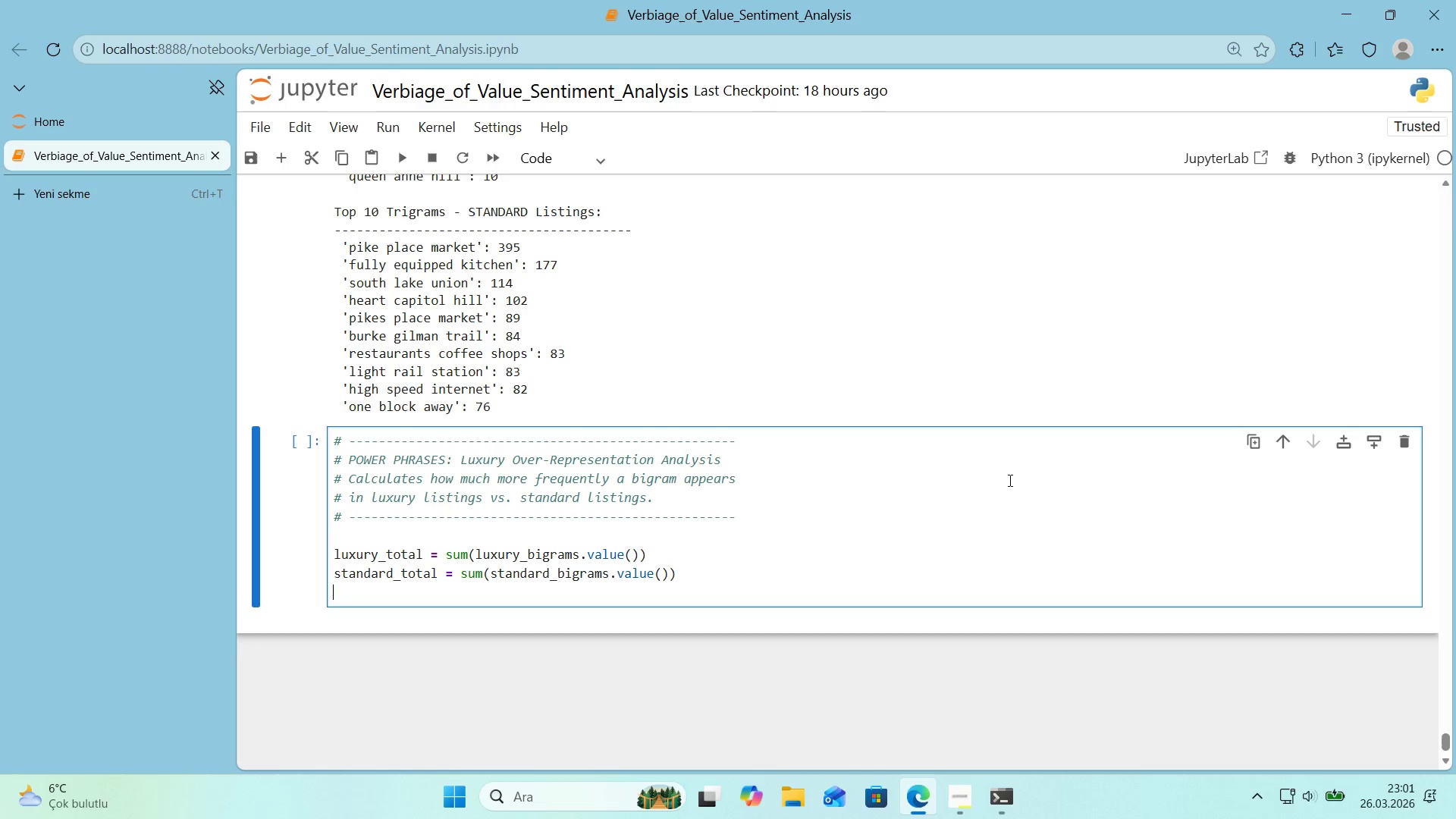 
key(Enter)
 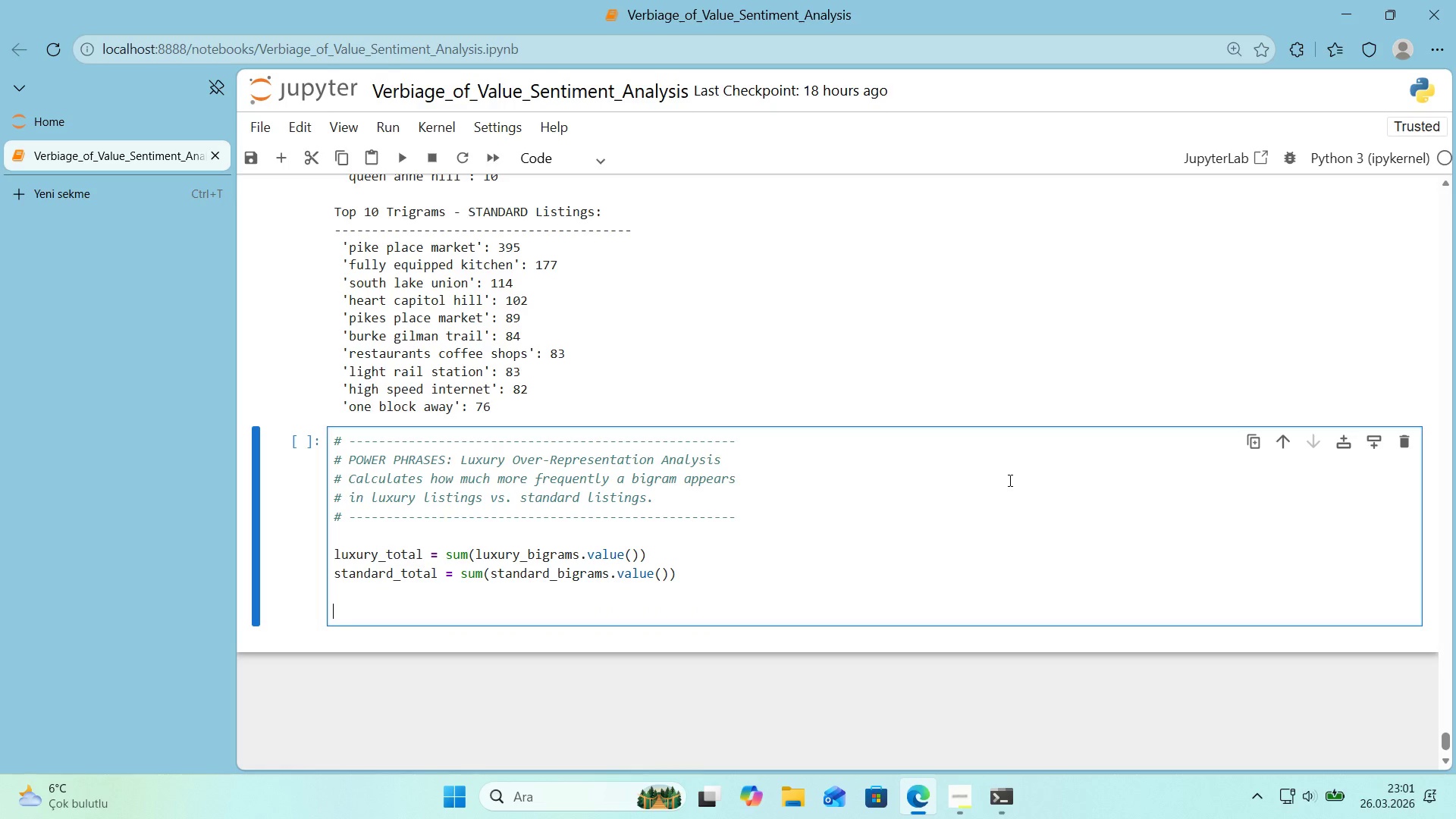 
type(power_o)
key(Backspace)
type(phrases ) )
 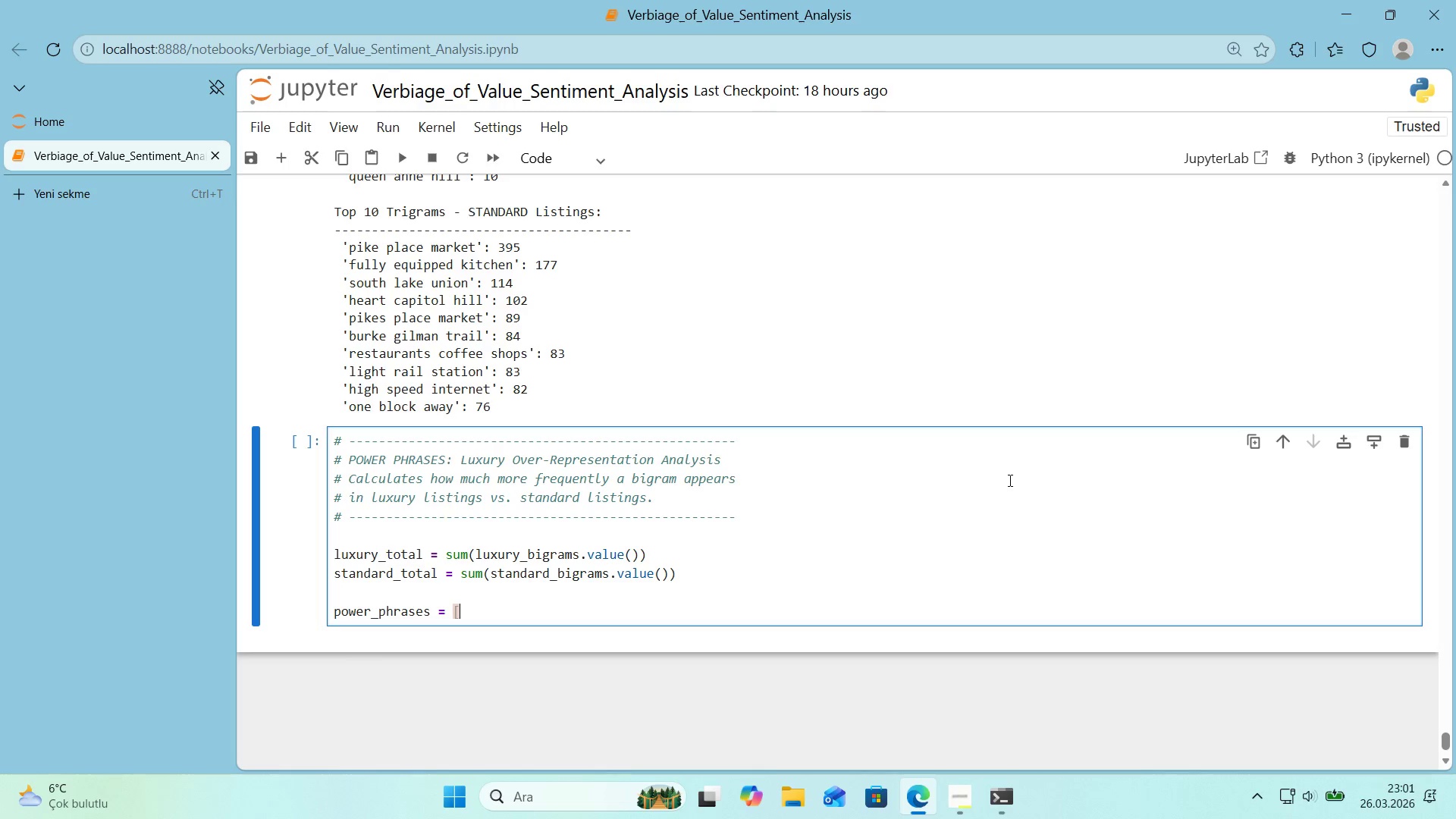 
key(Alt+Control+8)
 